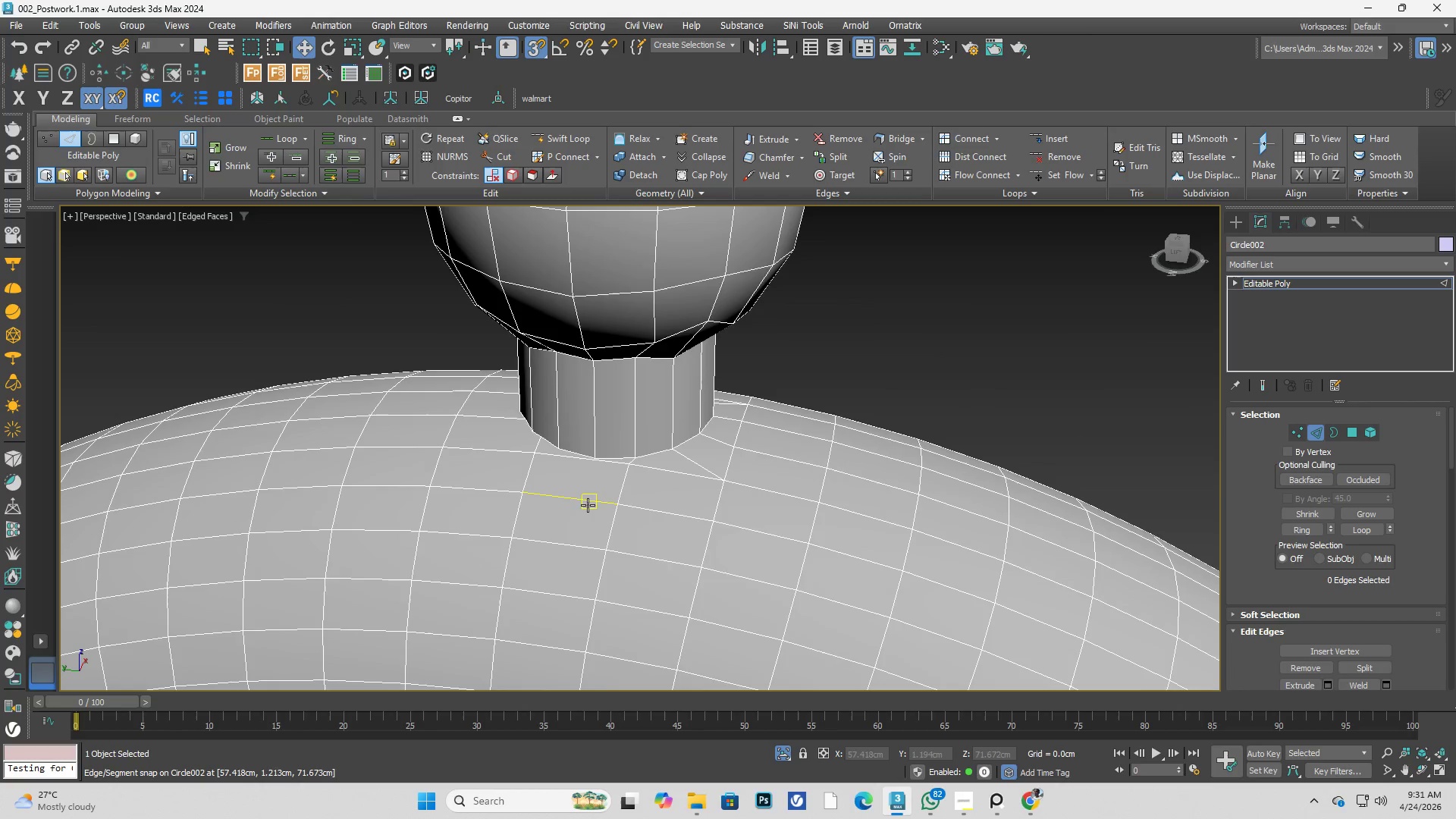 
key(Alt+AltLeft)
 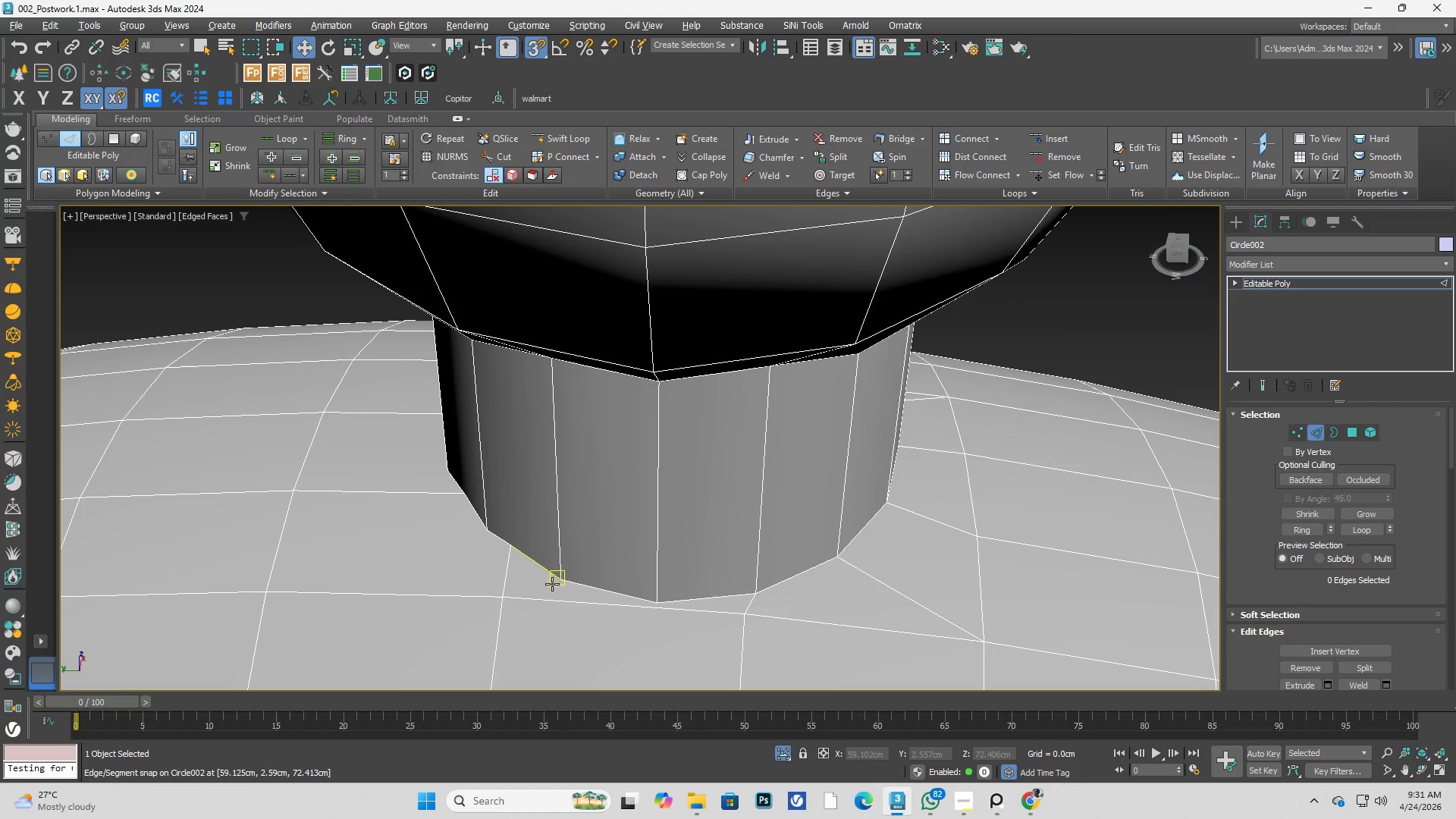 
key(Alt+C)
 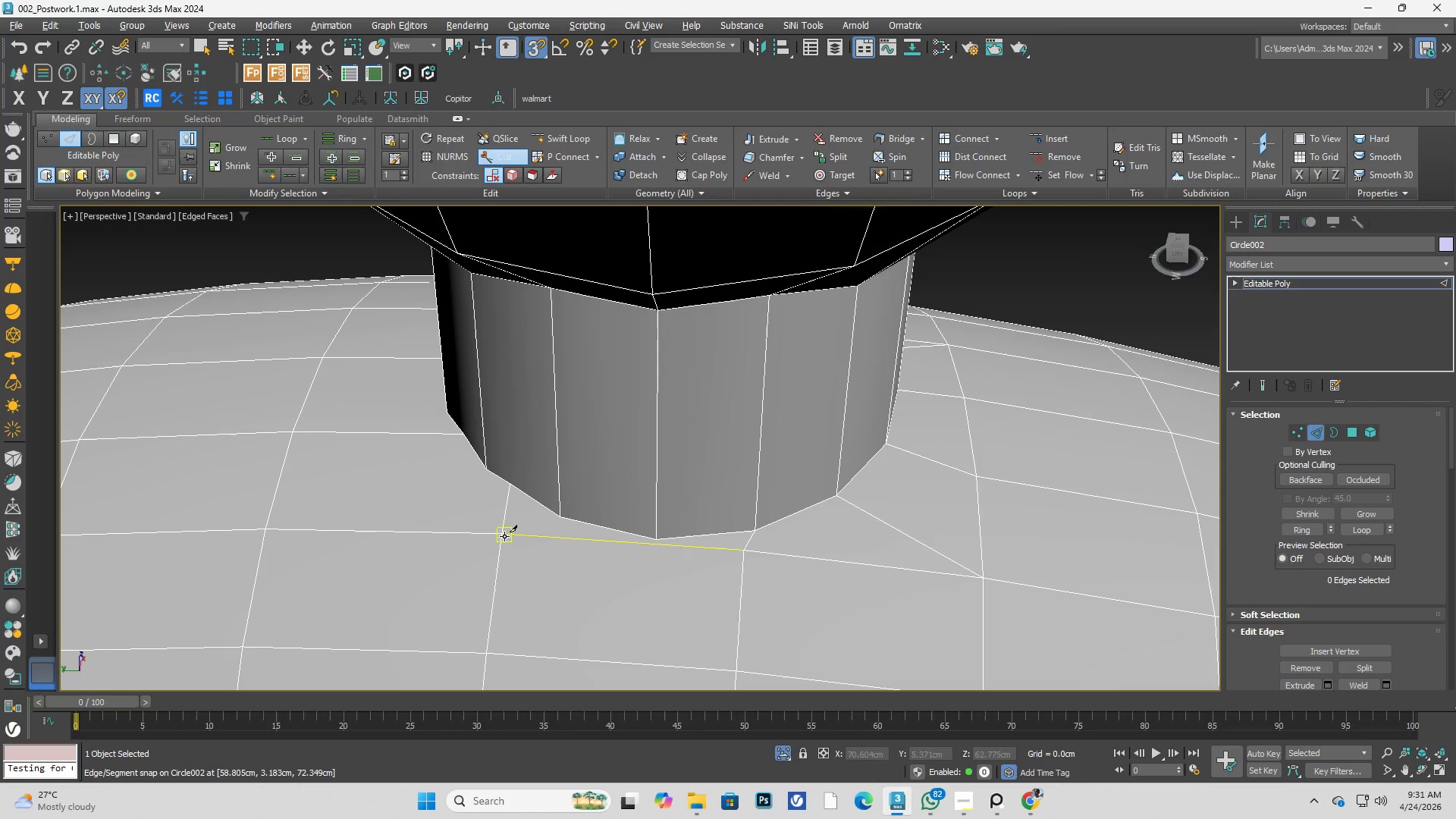 
scroll: coordinate [560, 551], scroll_direction: up, amount: 2.0
 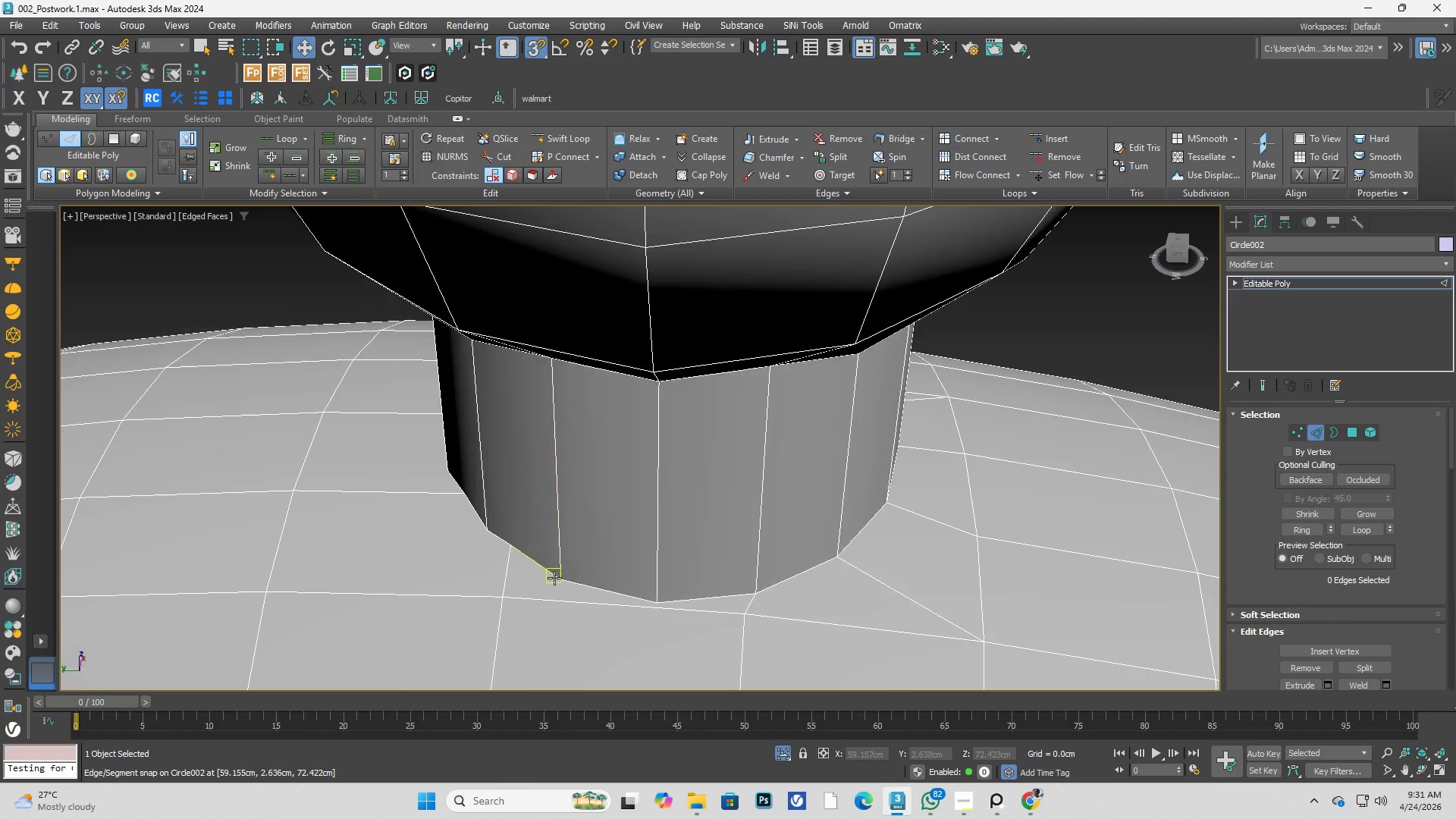 
left_click([496, 536])
 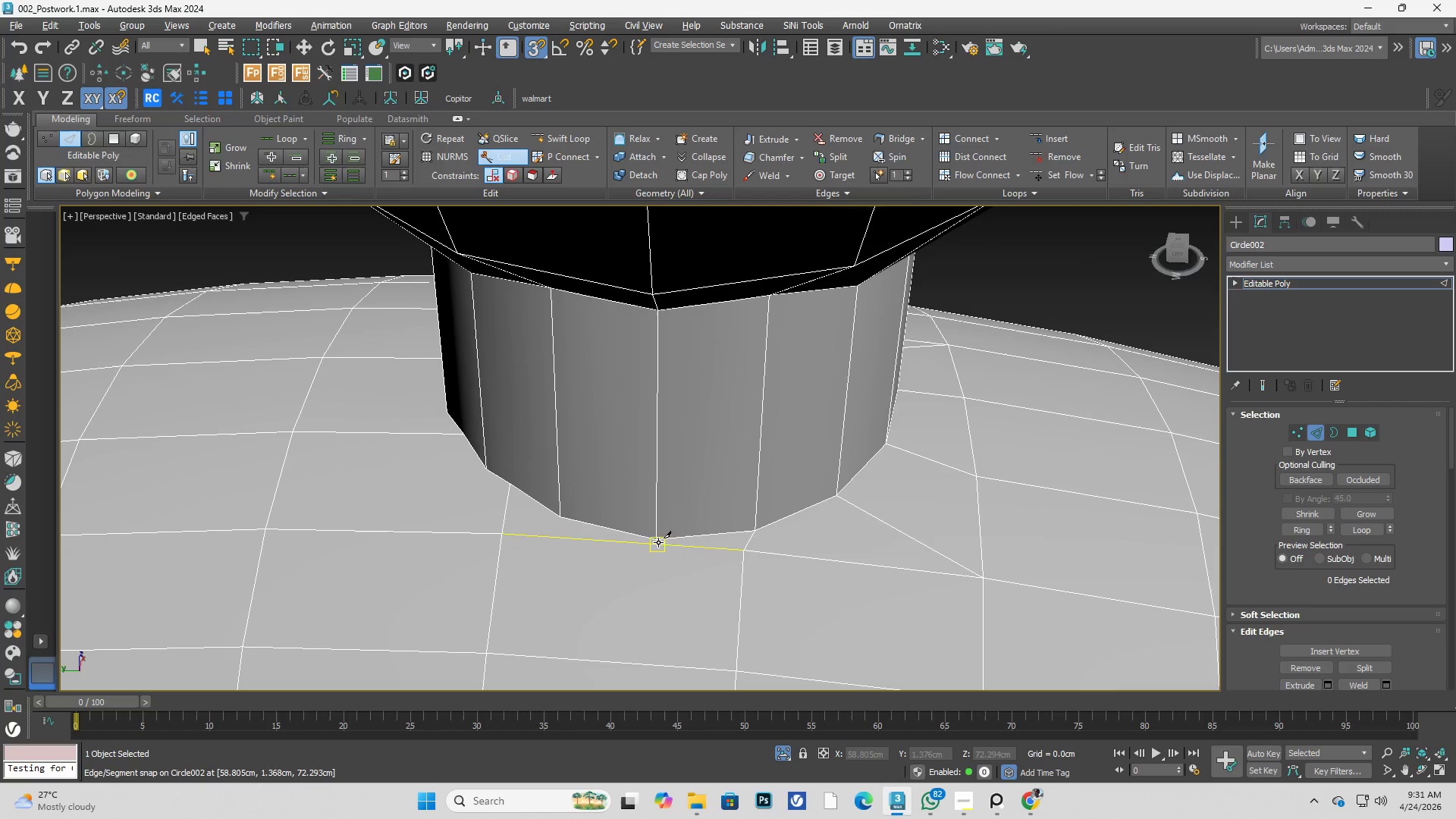 
left_click([660, 540])
 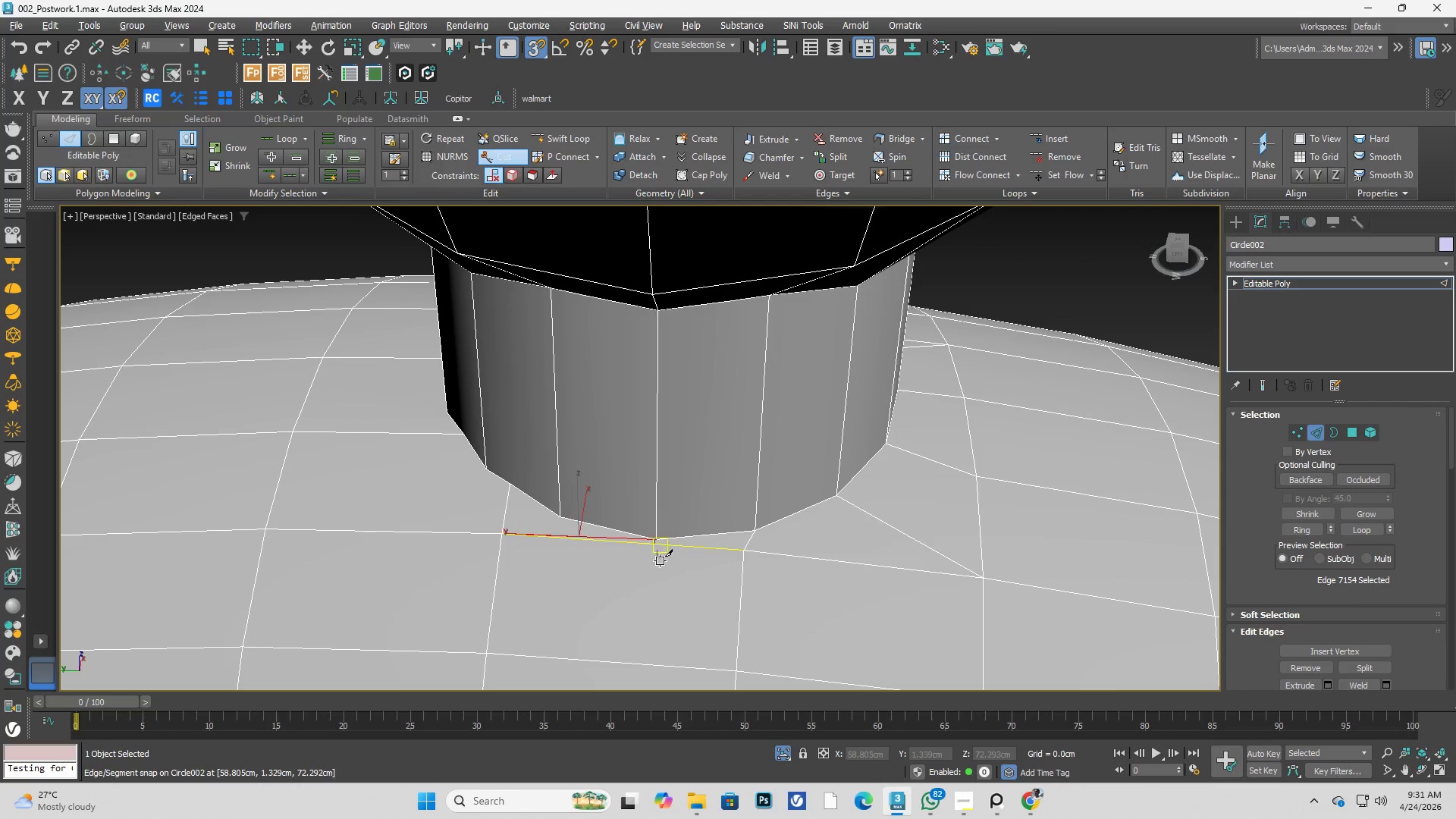 
right_click([662, 573])
 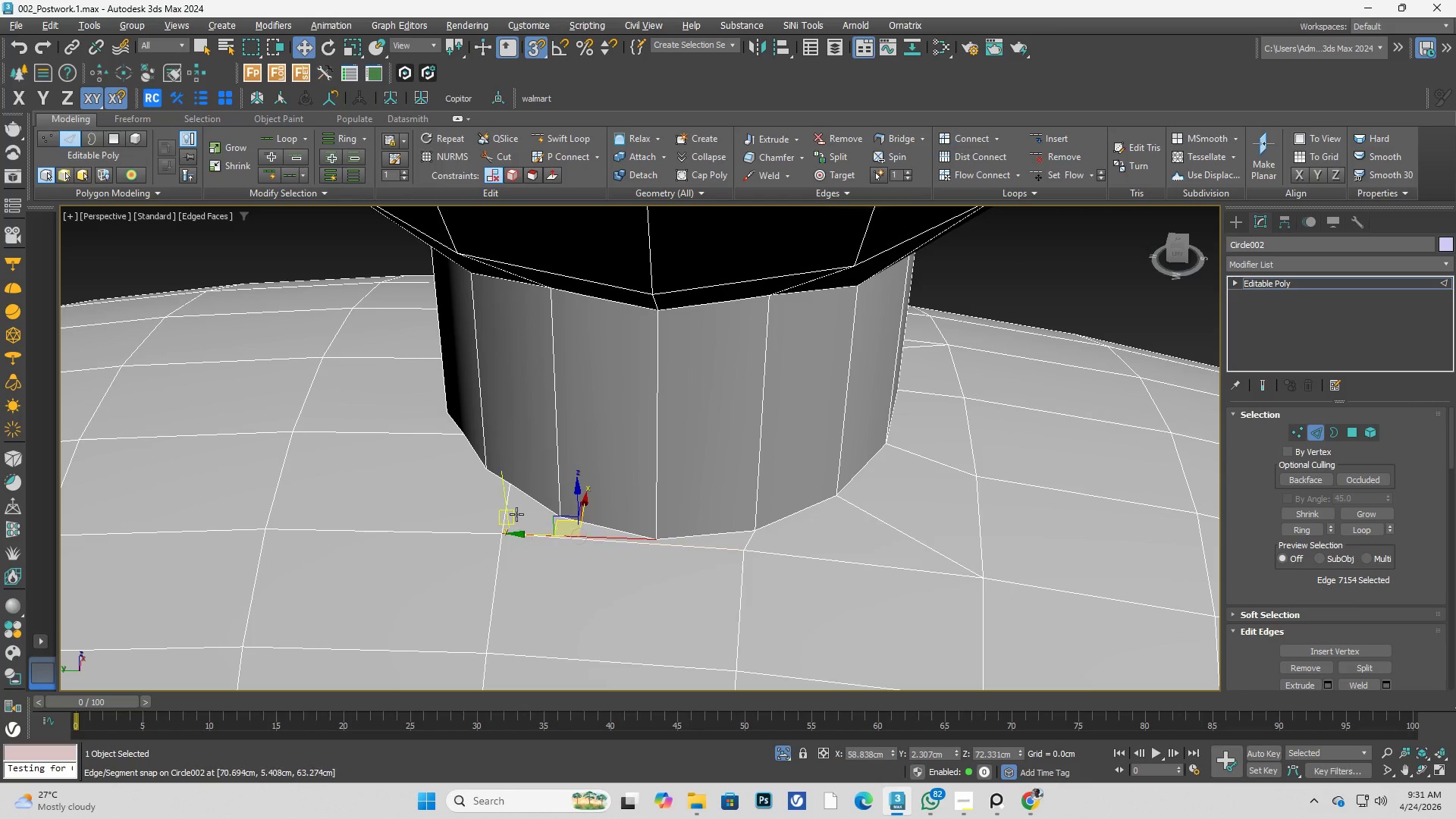 
left_click([509, 505])
 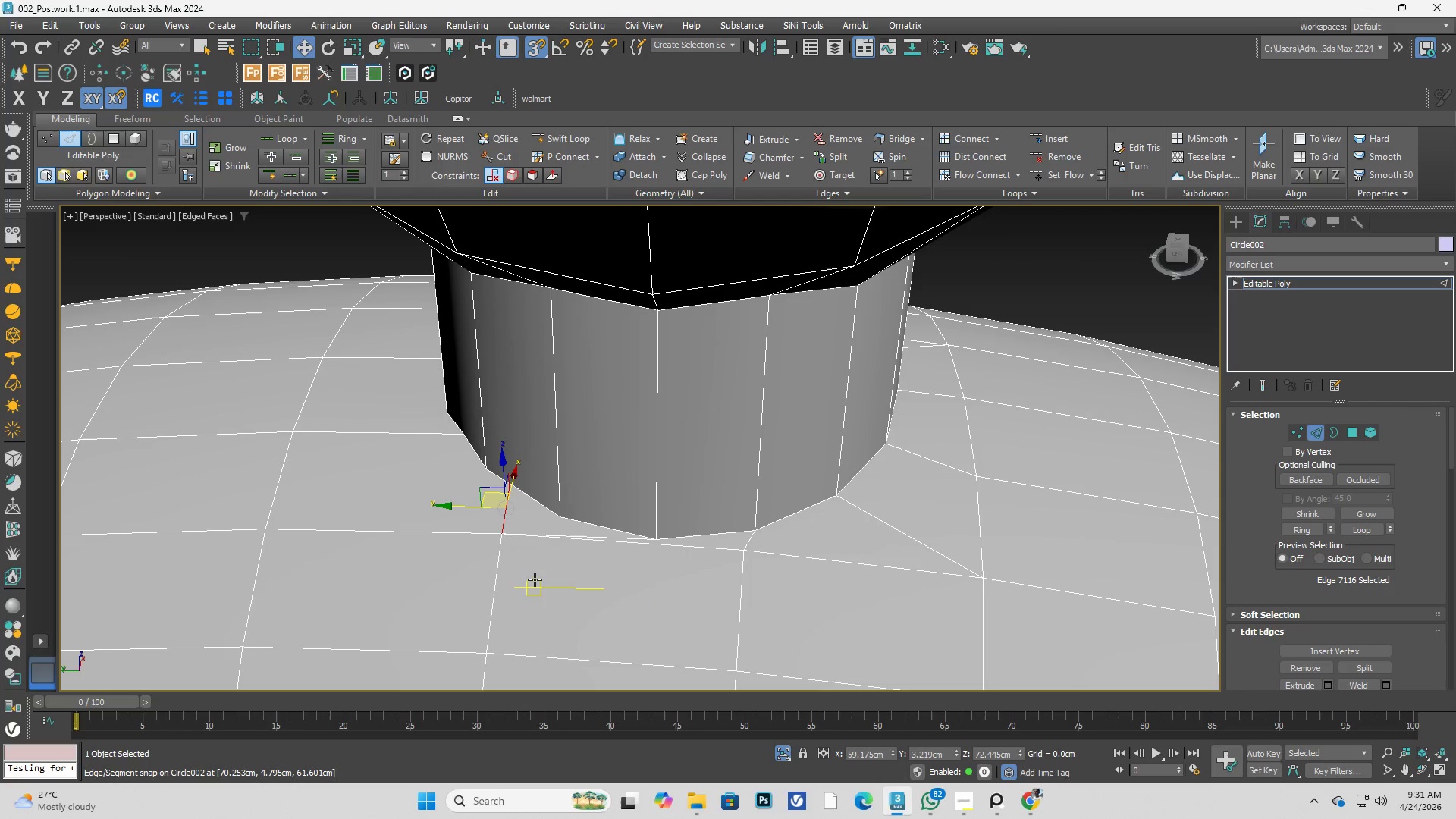 
key(Control+Backspace)
 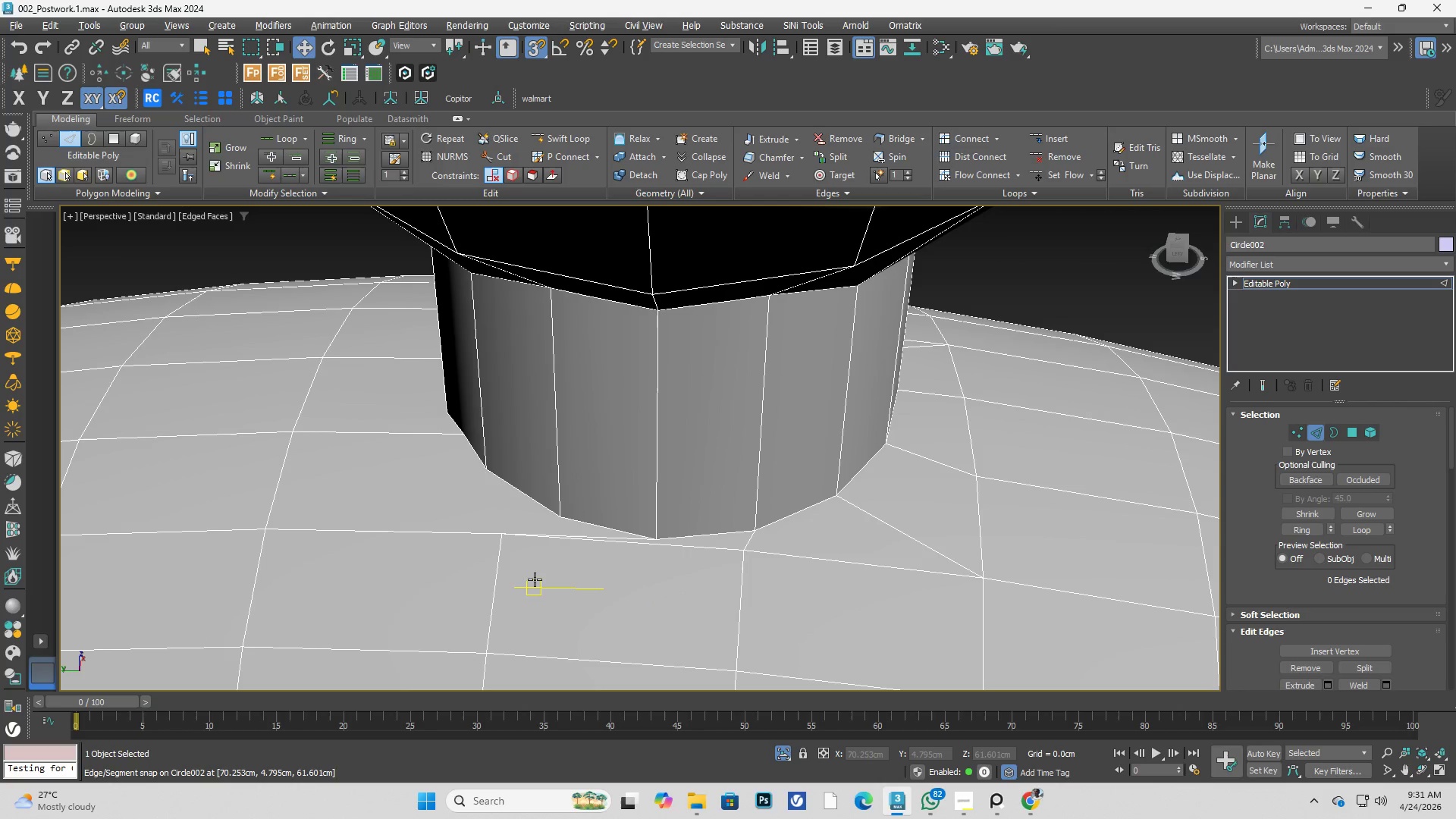 
key(1)
 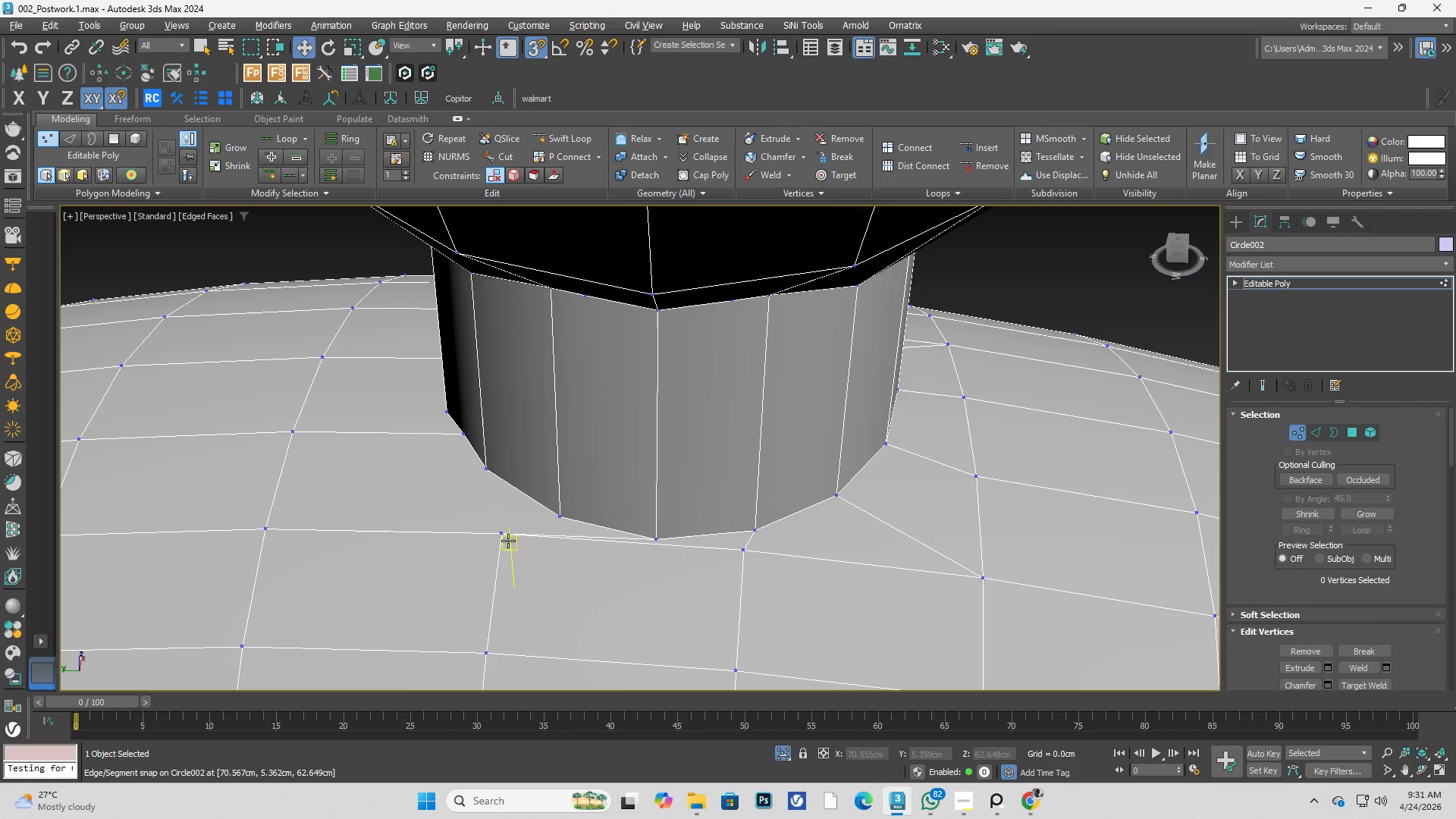 
left_click([503, 538])
 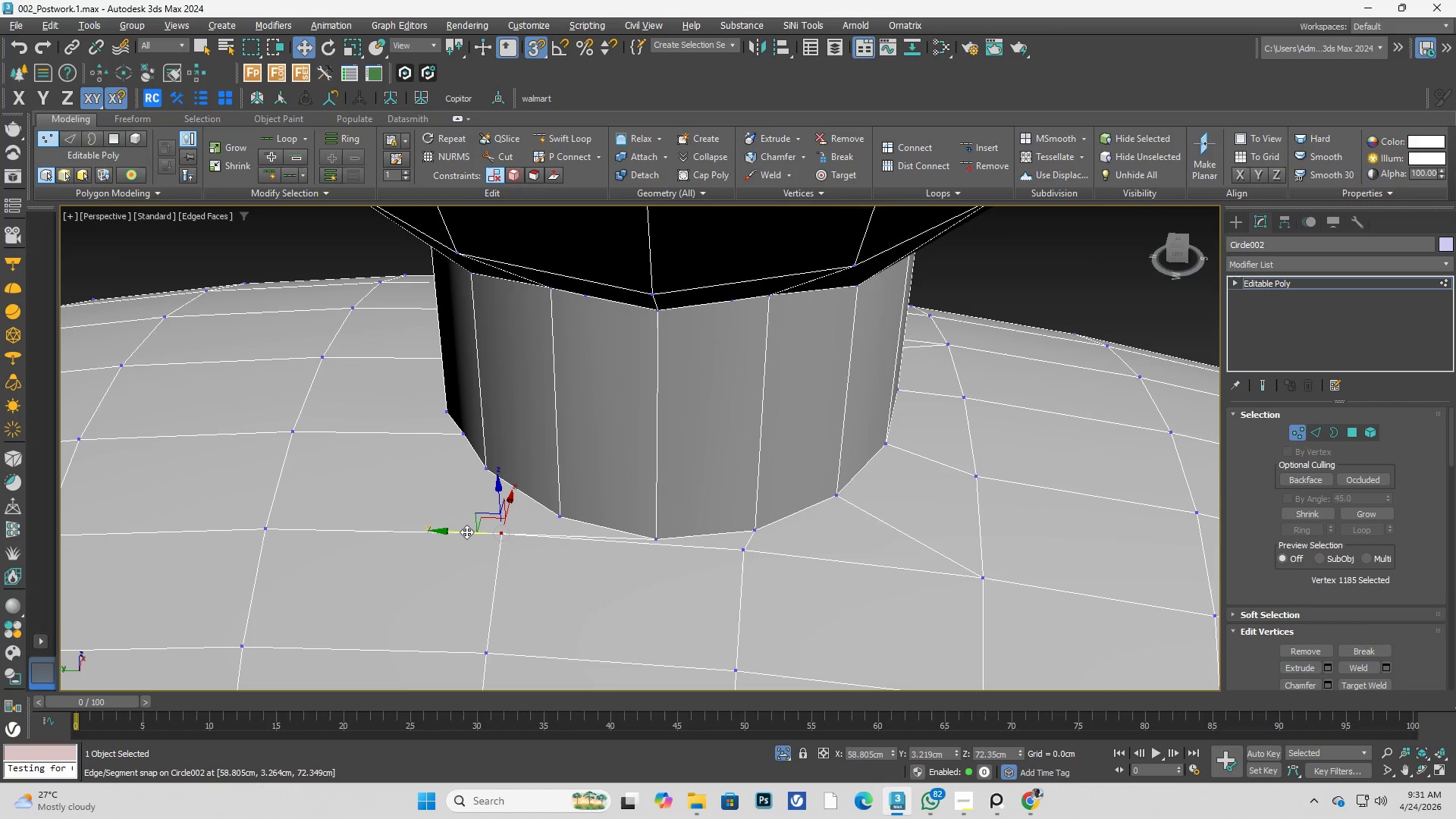 
key(Shift+X)
 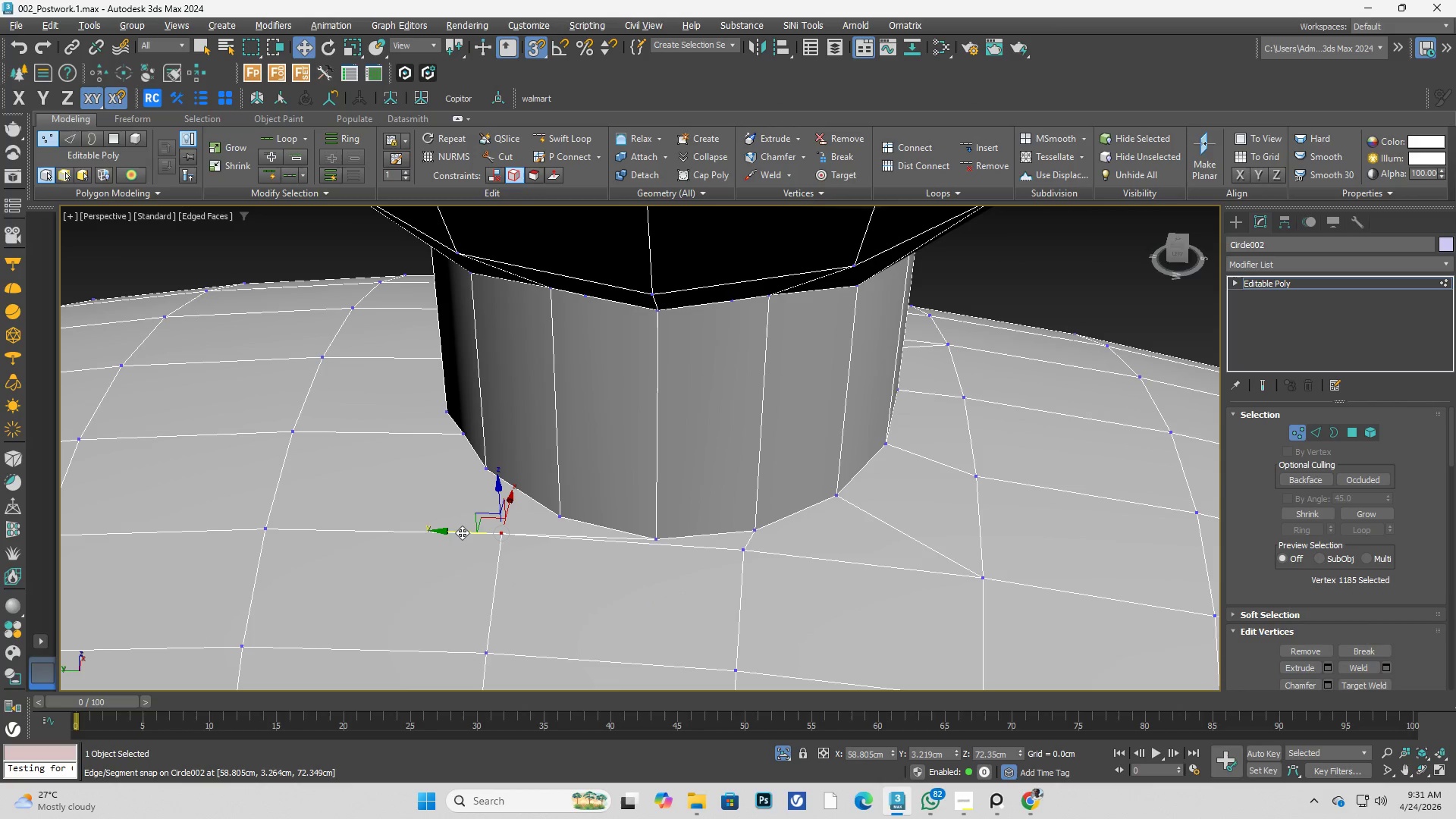 
hold_key(key=X, duration=1.94)
 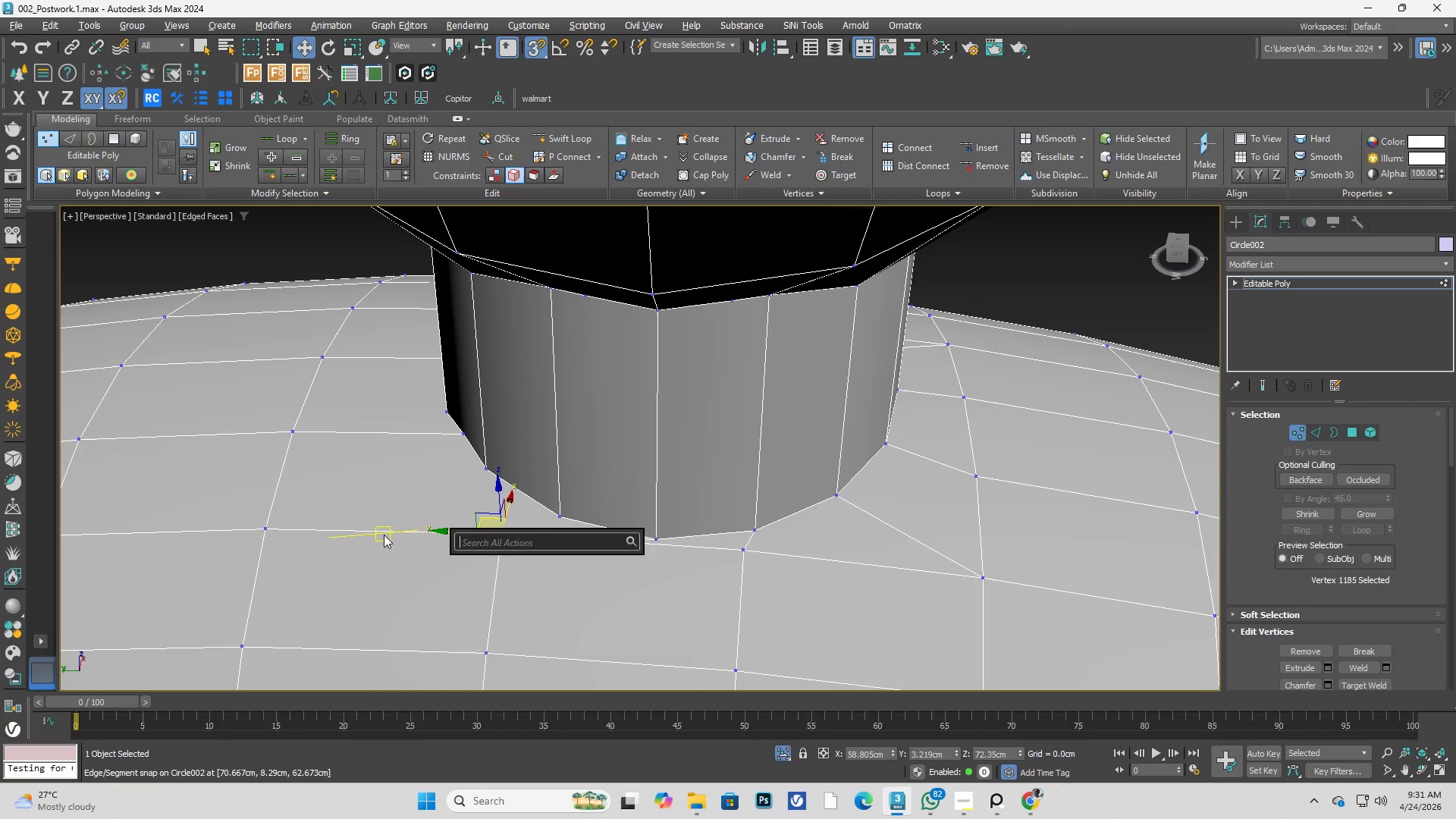 
left_click([422, 536])
 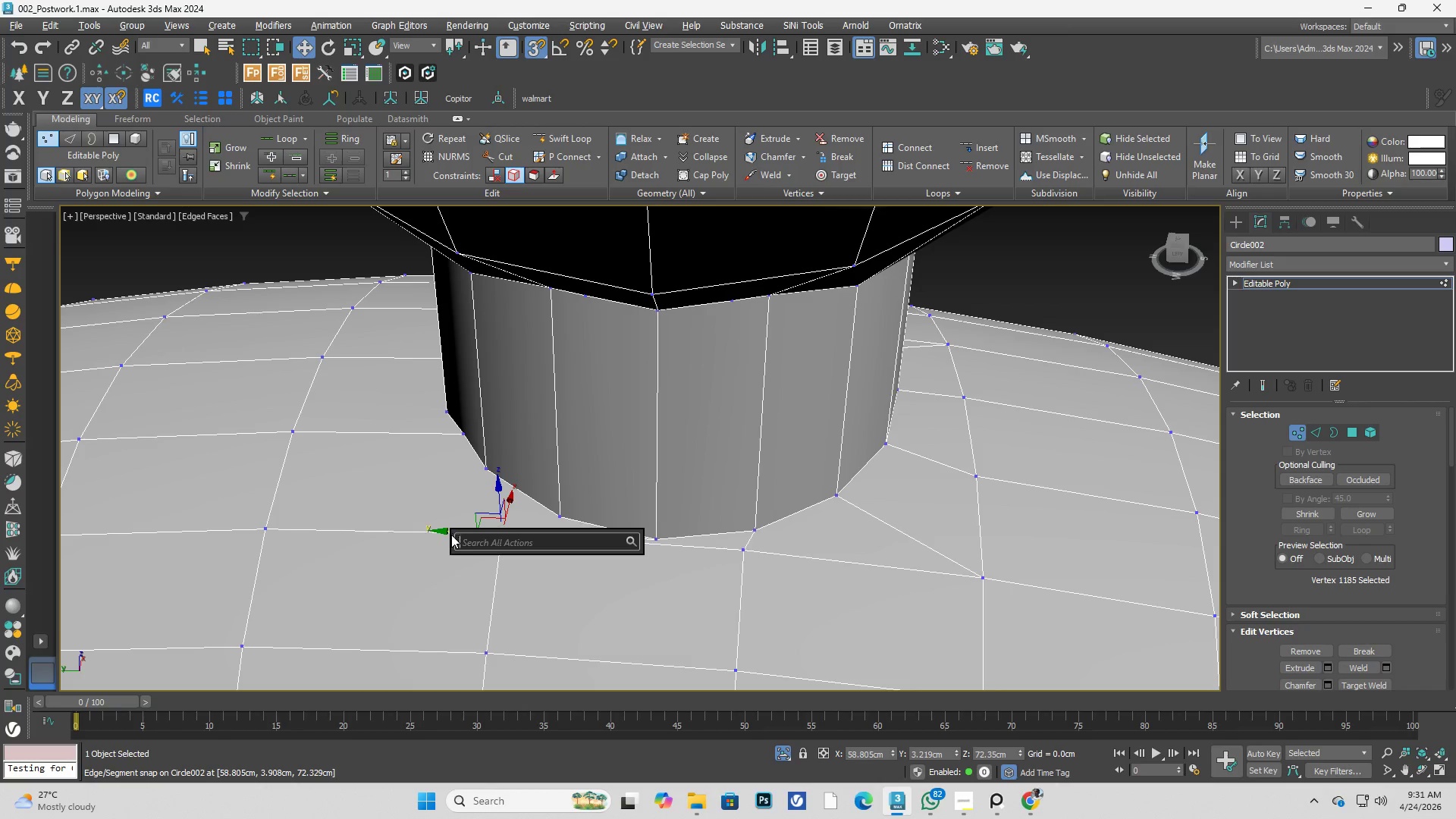 
left_click([384, 535])
 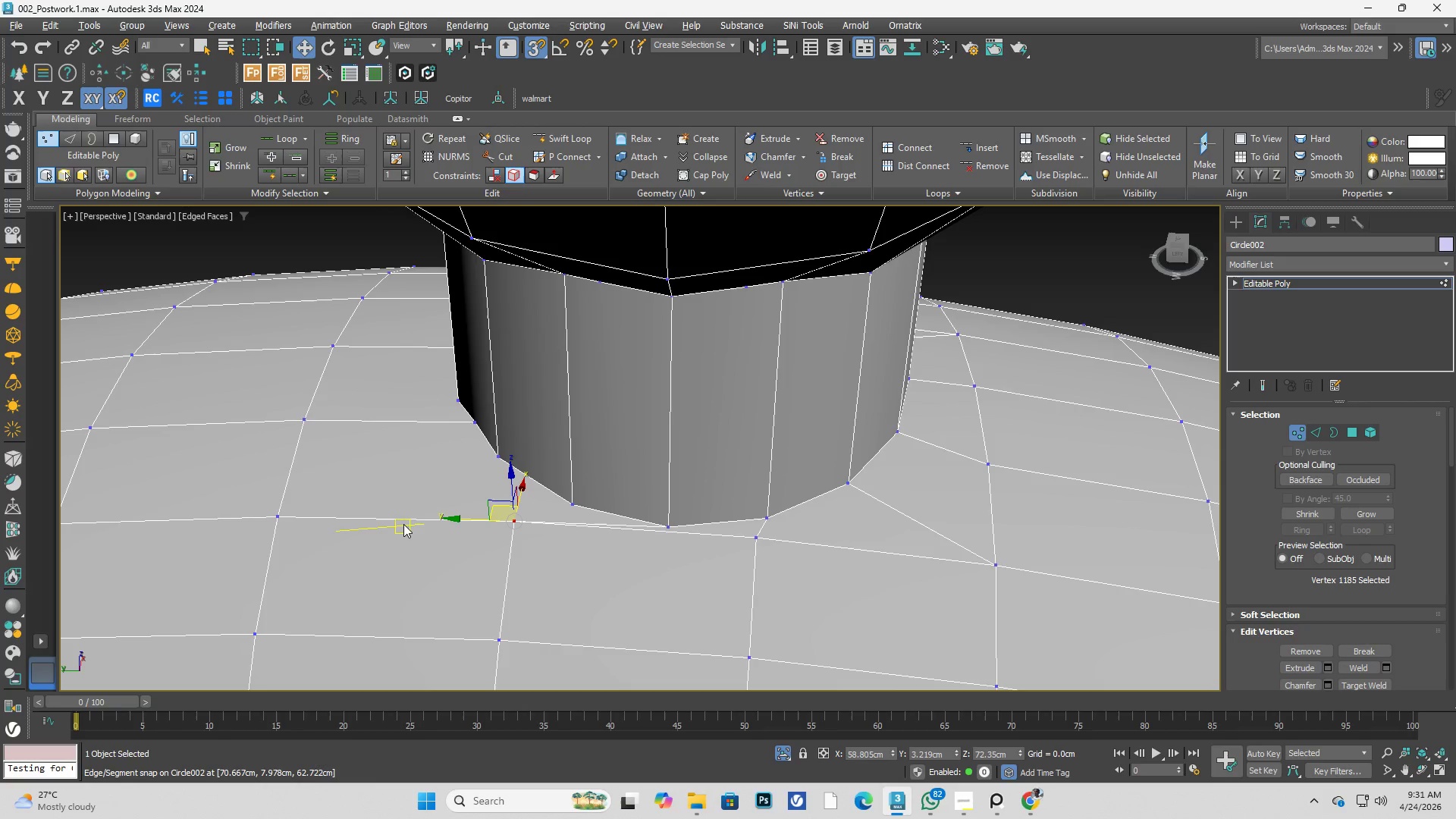 
key(S)
 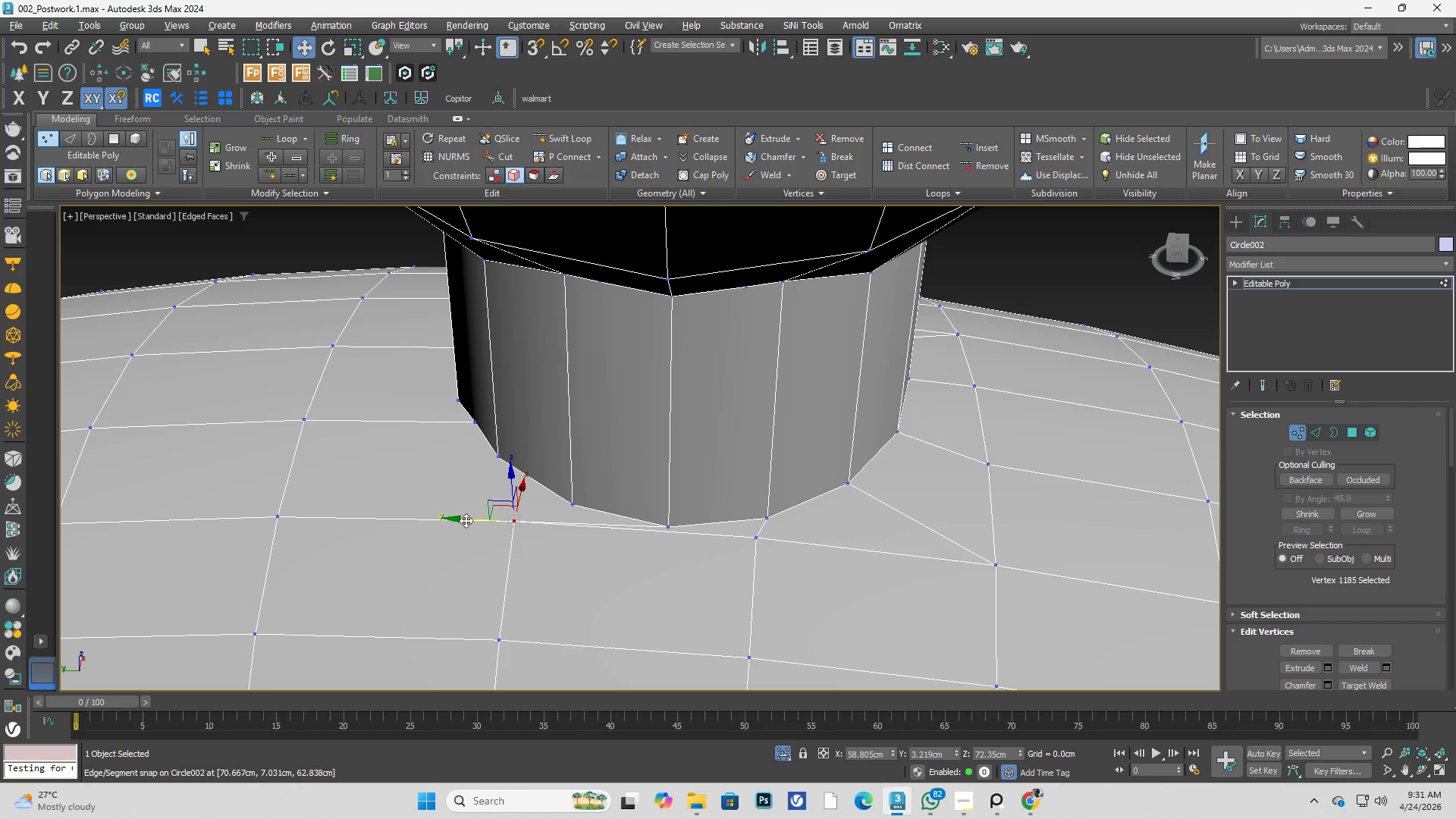 
left_click_drag(start_coordinate=[466, 519], to_coordinate=[579, 531])
 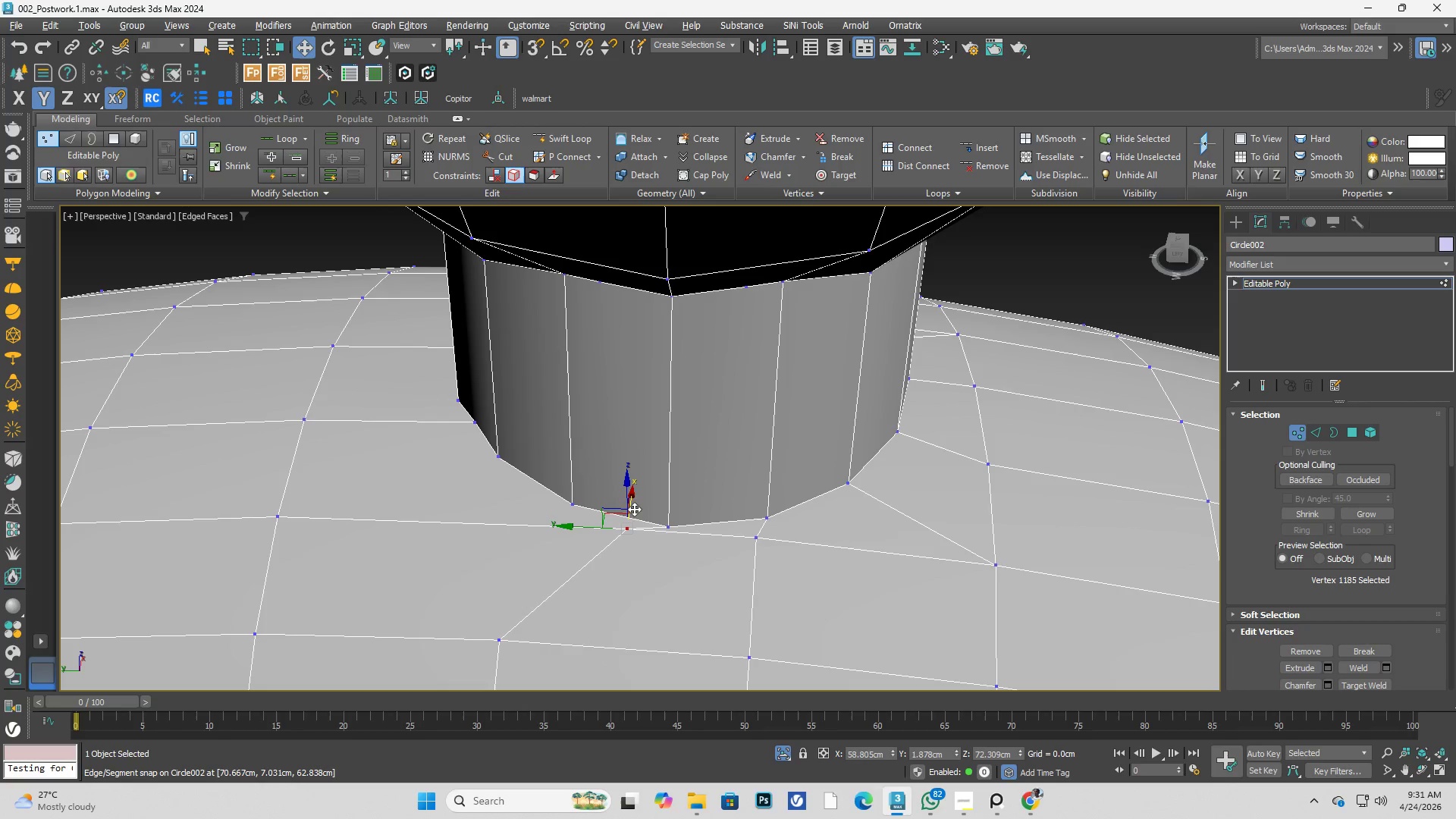 
left_click_drag(start_coordinate=[635, 506], to_coordinate=[618, 529])
 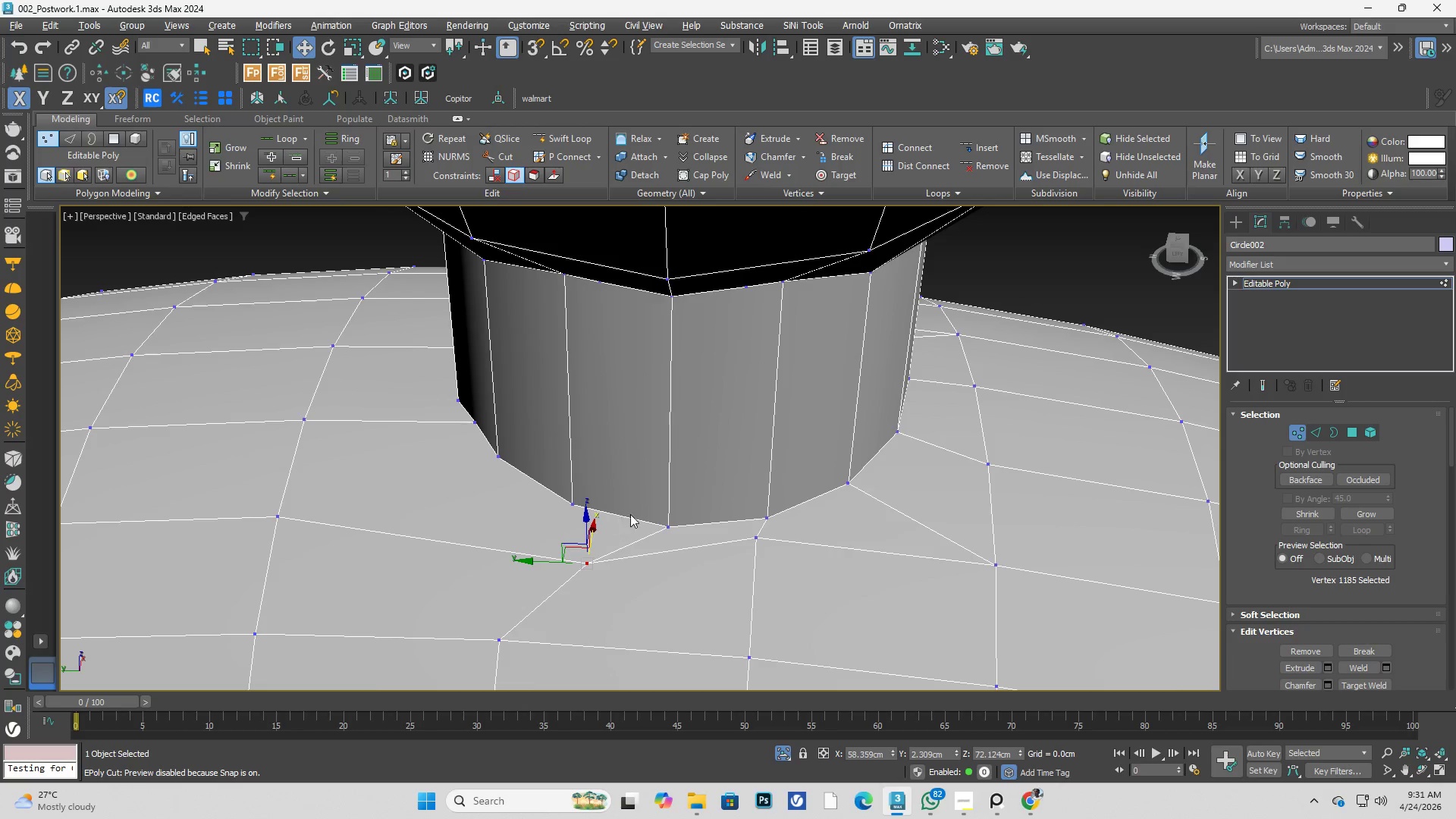 
hold_key(key=AltLeft, duration=0.41)
 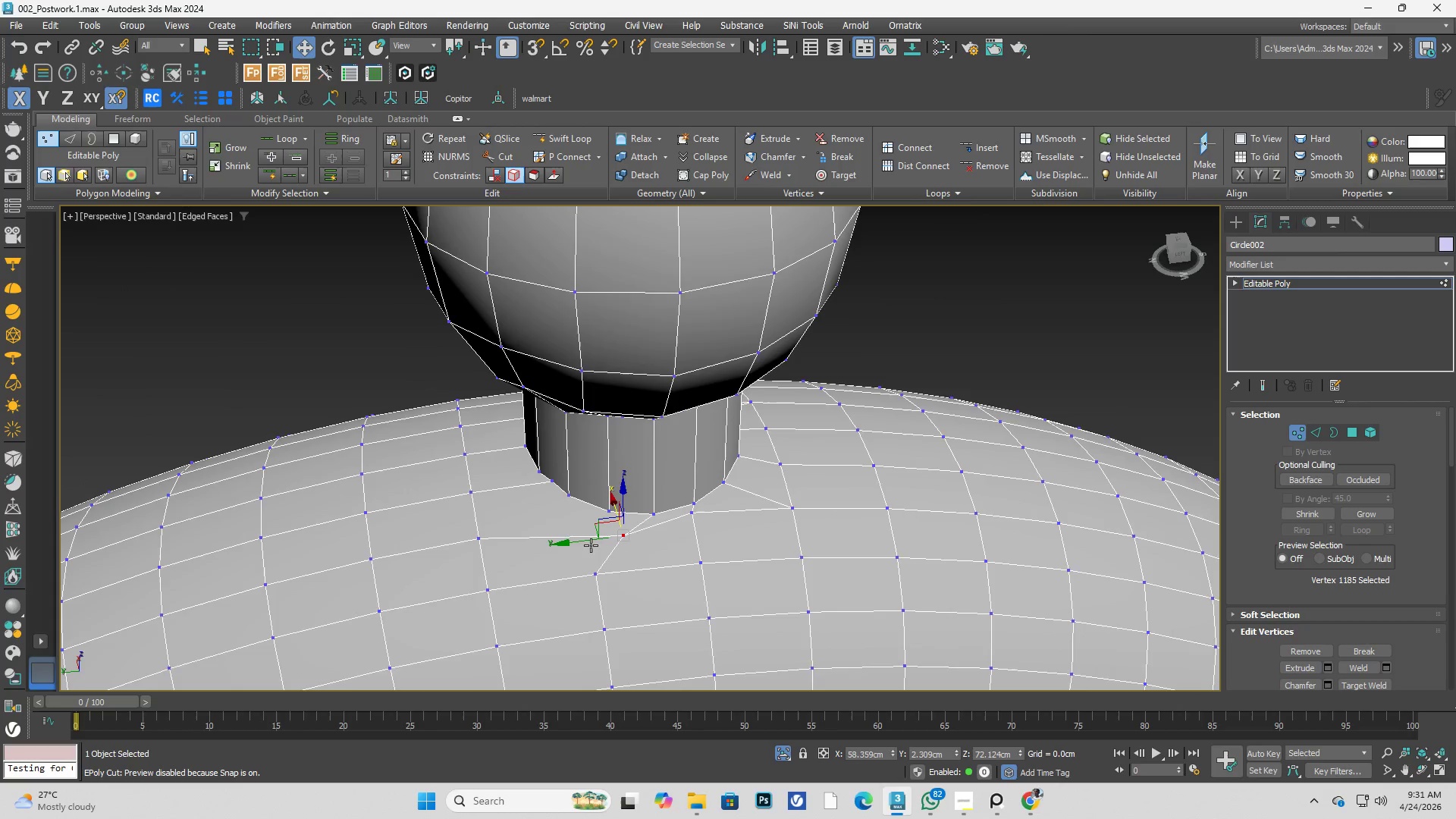 
scroll: coordinate [630, 514], scroll_direction: down, amount: 2.0
 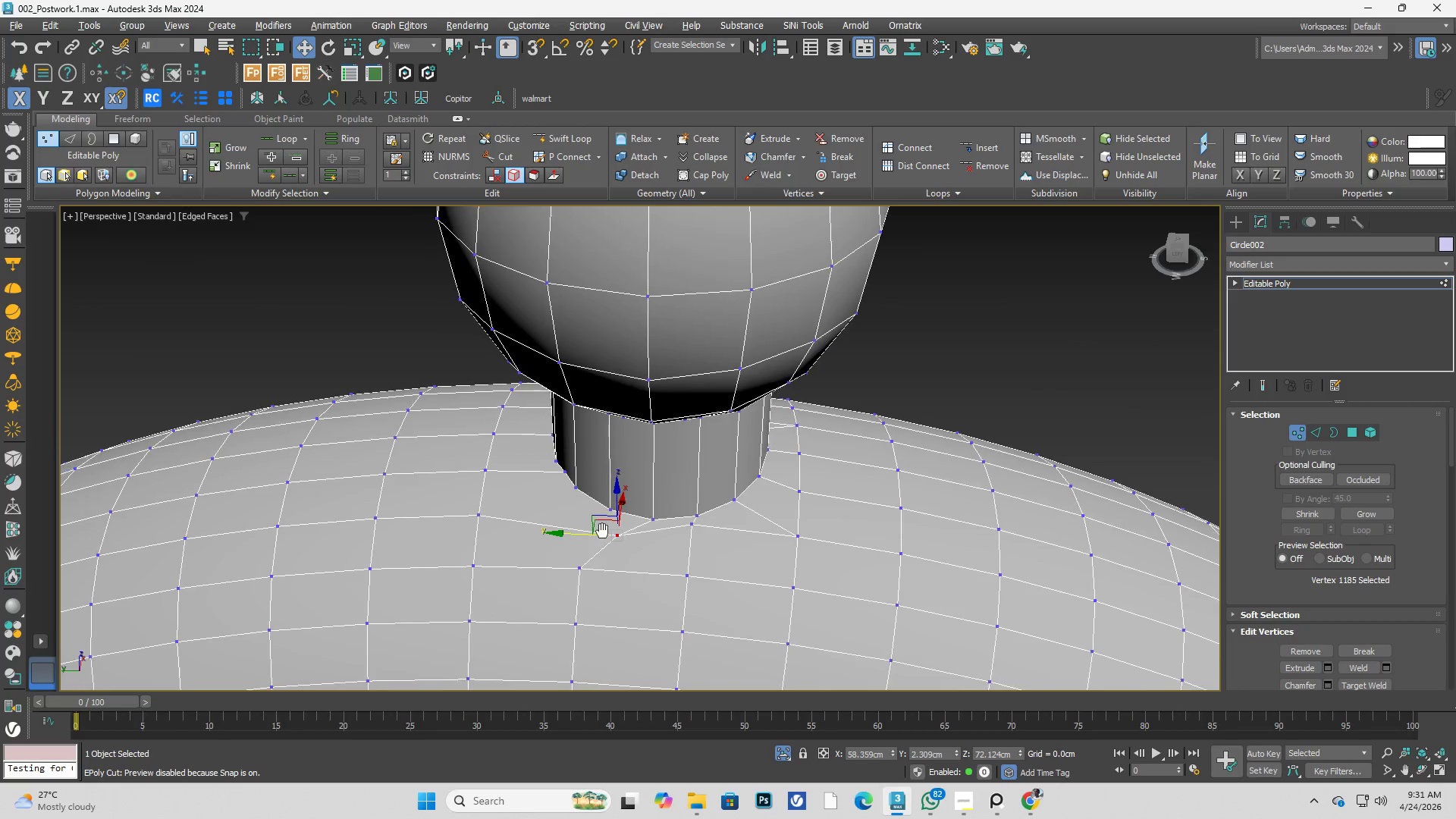 
key(Alt+AltLeft)
 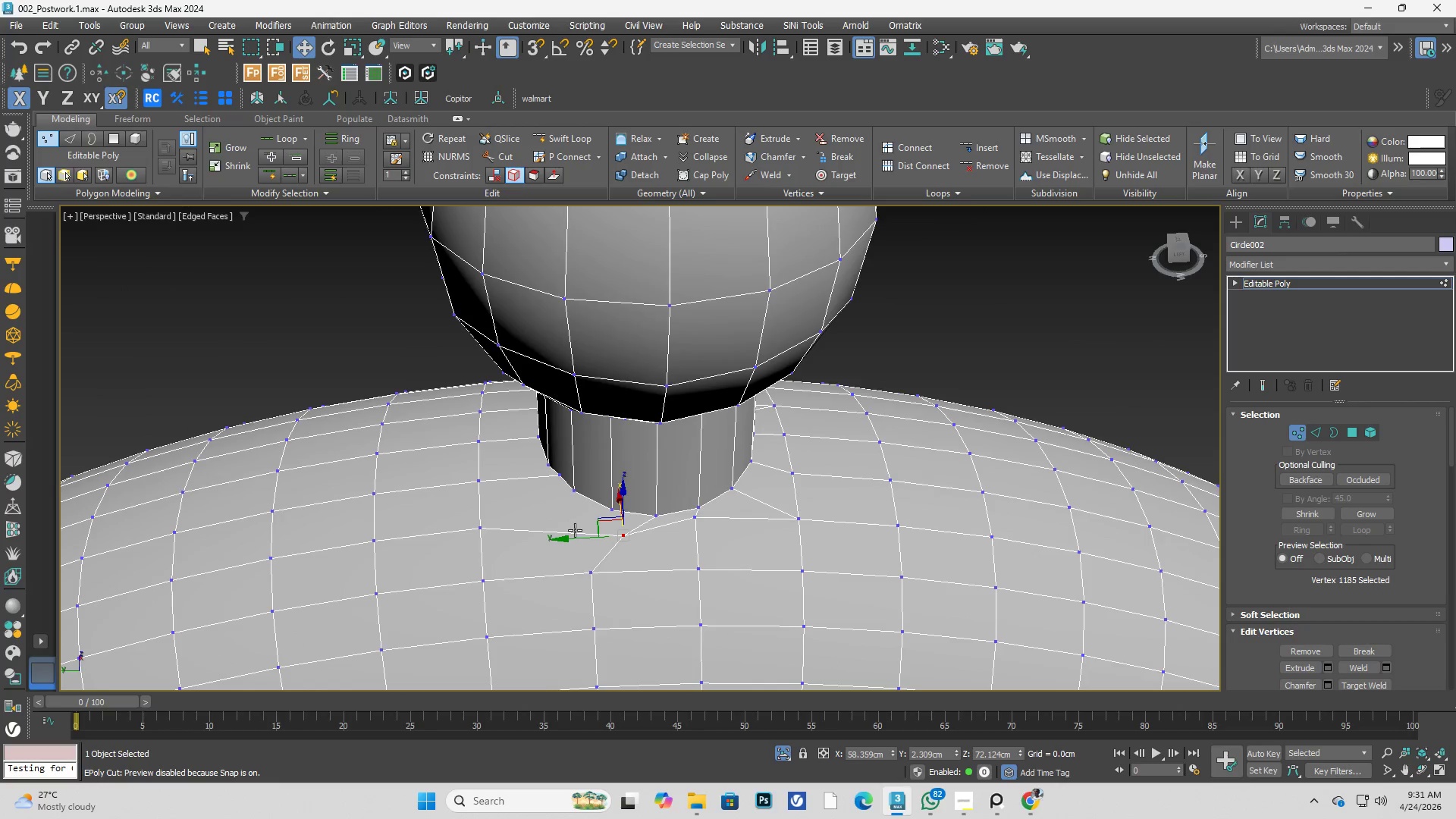 
scroll: coordinate [575, 519], scroll_direction: up, amount: 1.0
 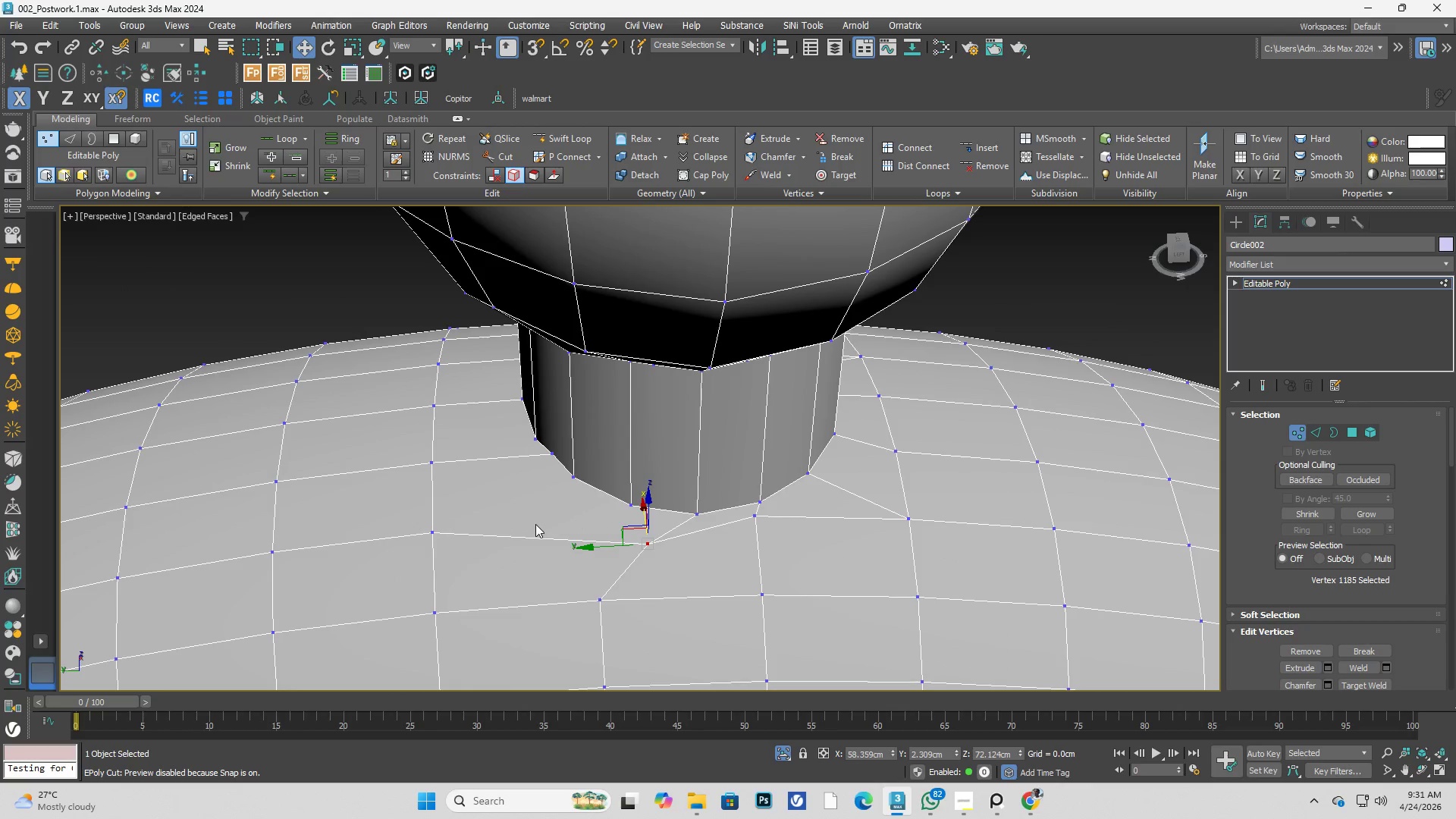 
key(Alt+AltLeft)
 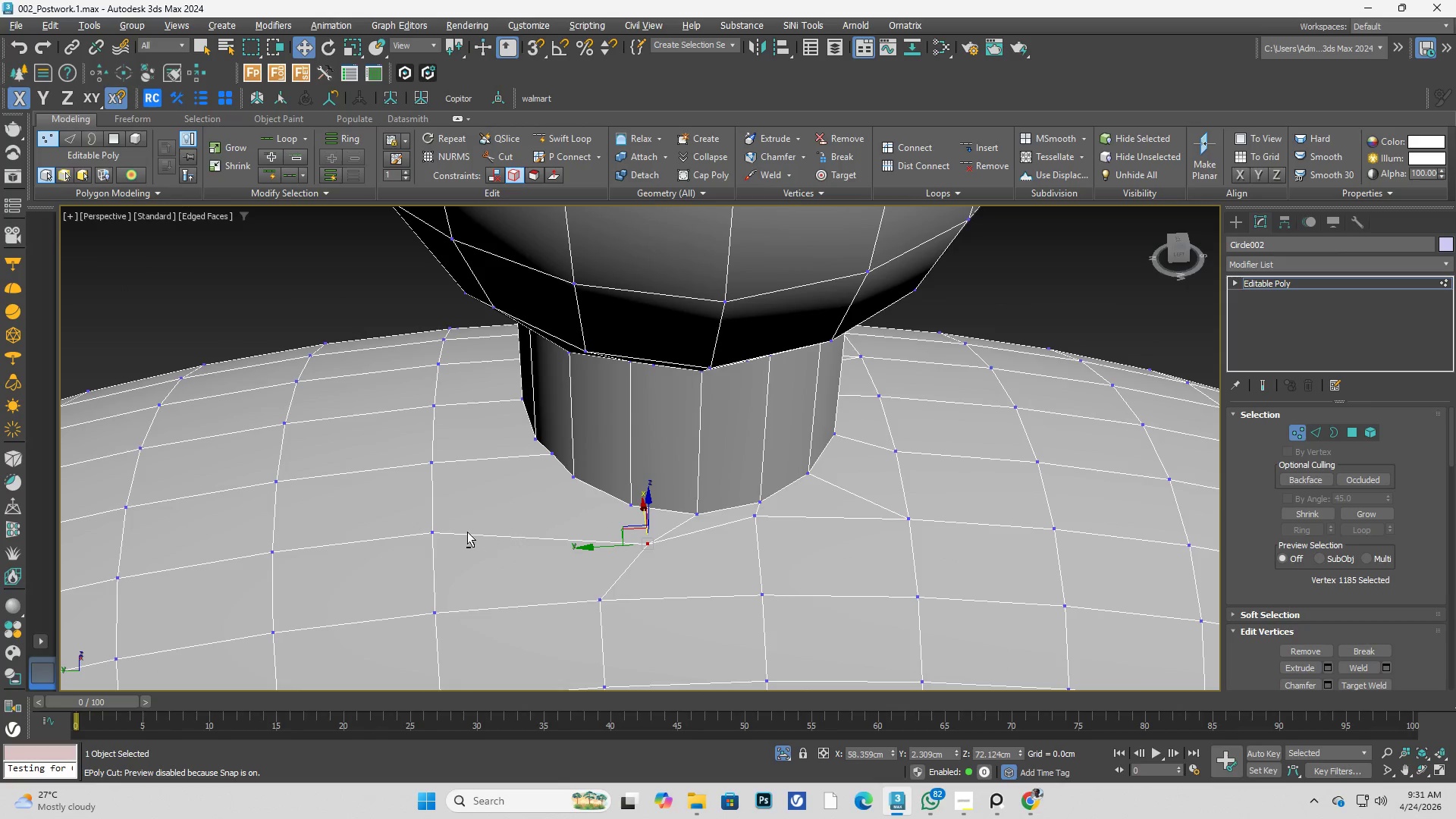 
key(Alt+C)
 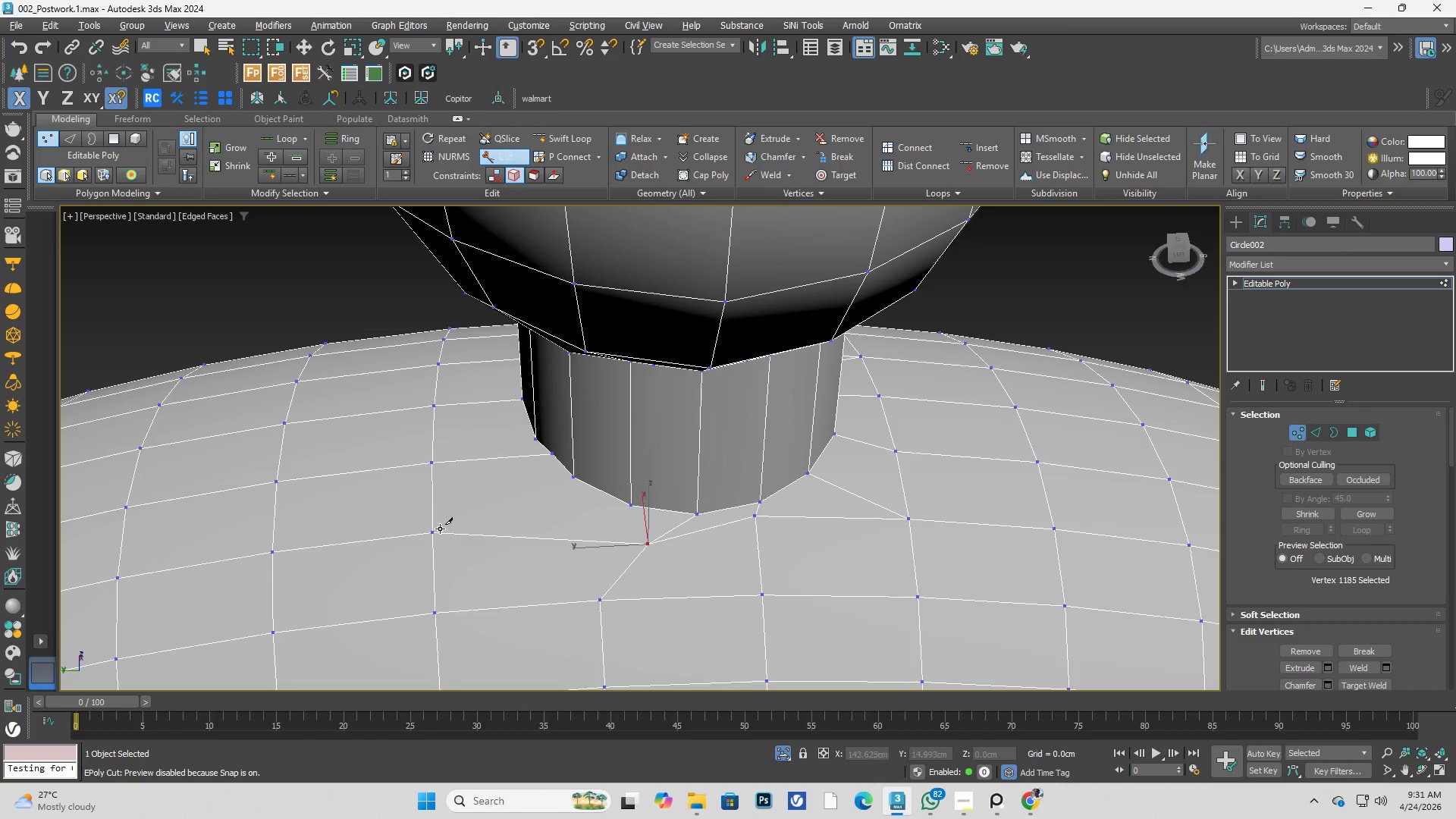 
left_click([435, 529])
 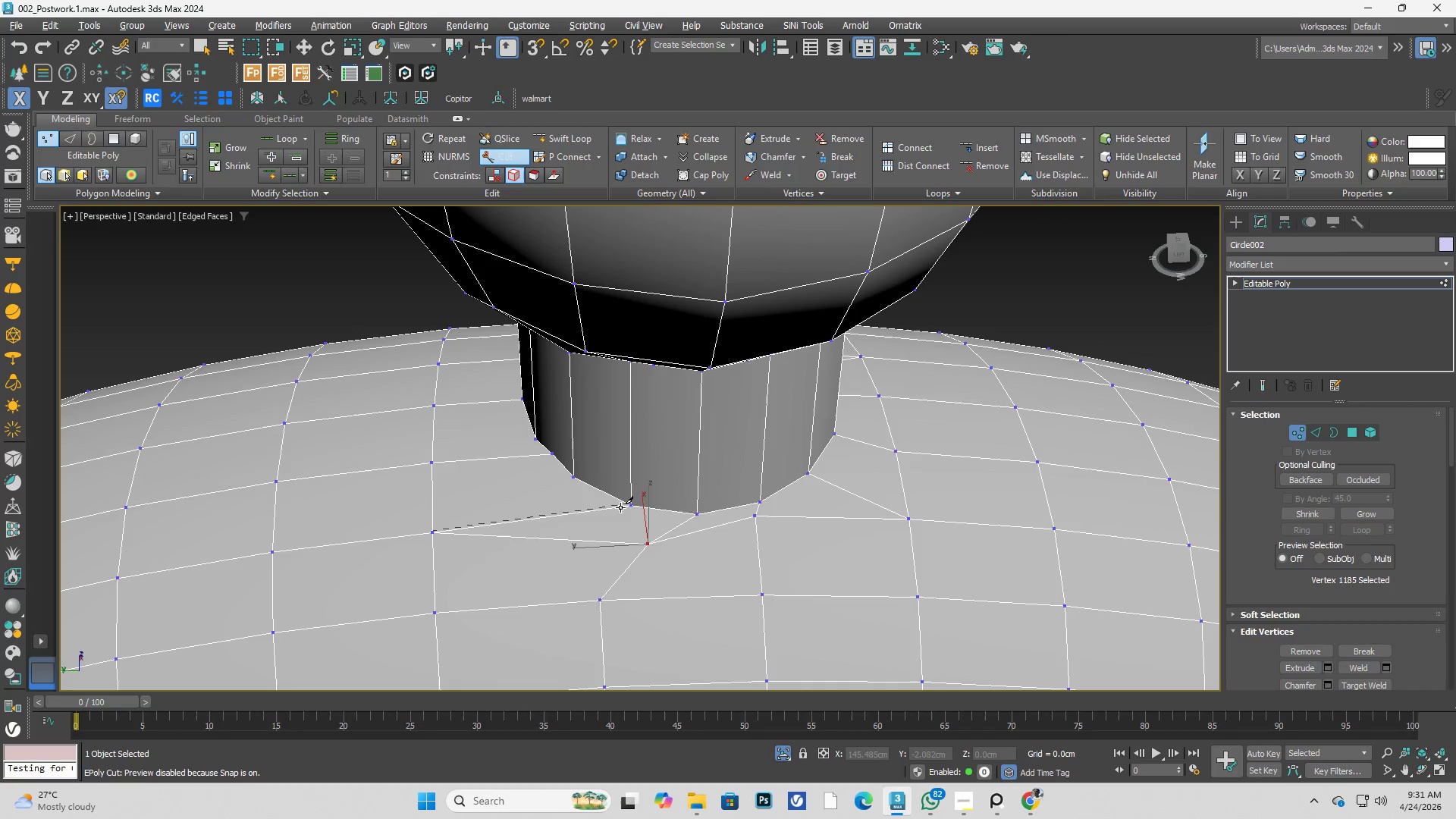 
left_click([627, 506])
 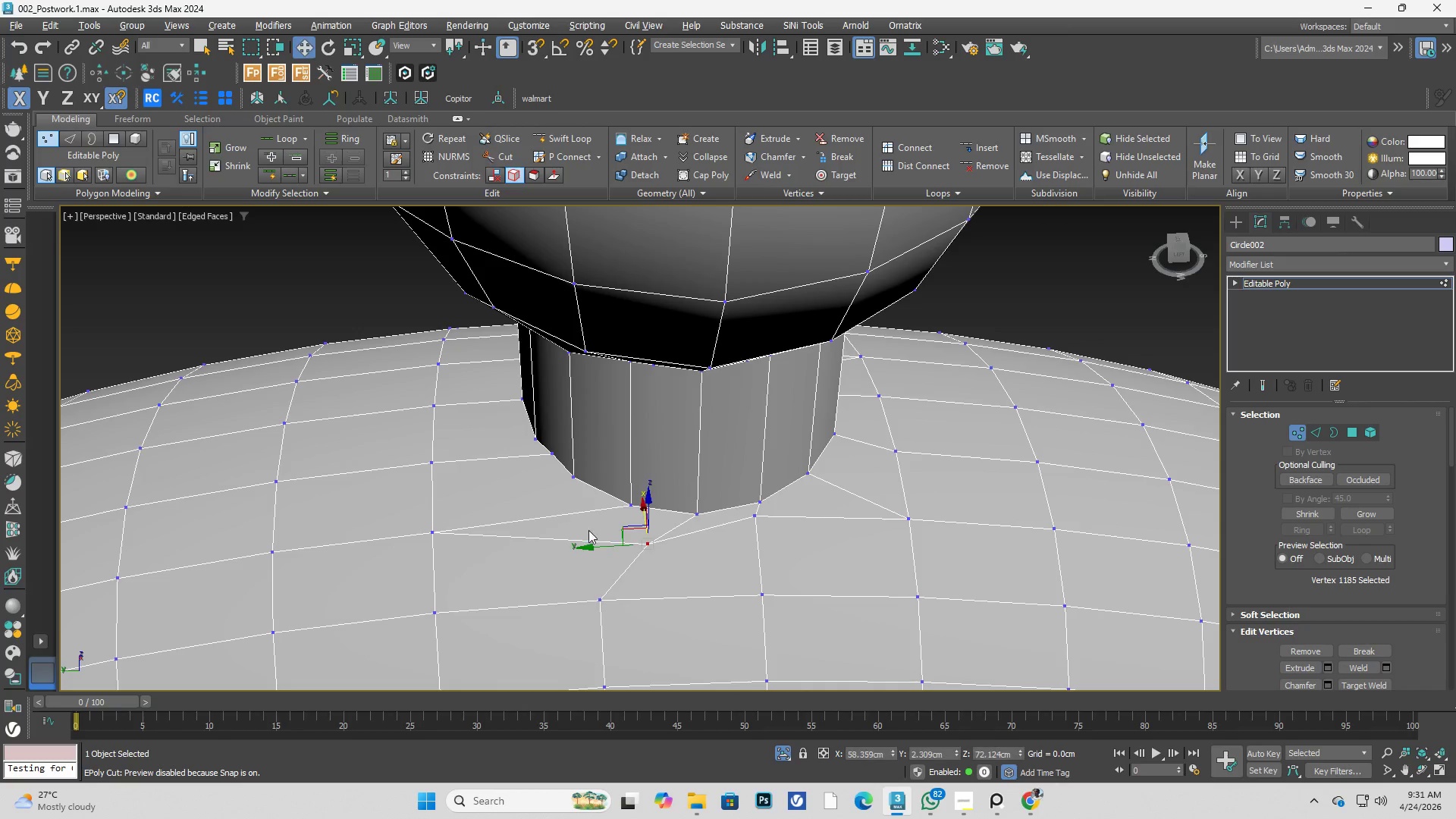 
key(Alt+AltLeft)
 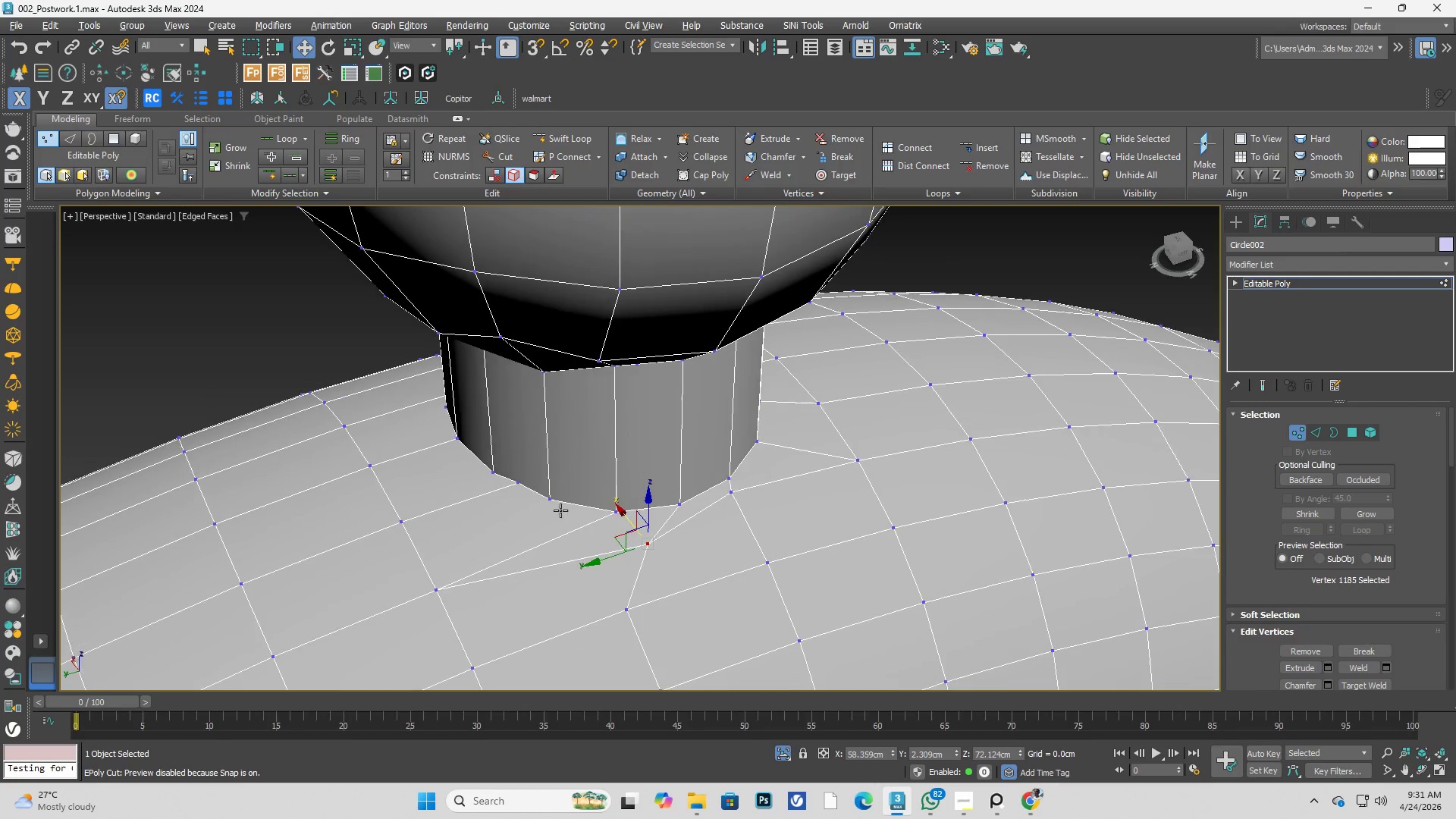 
key(Alt+AltLeft)
 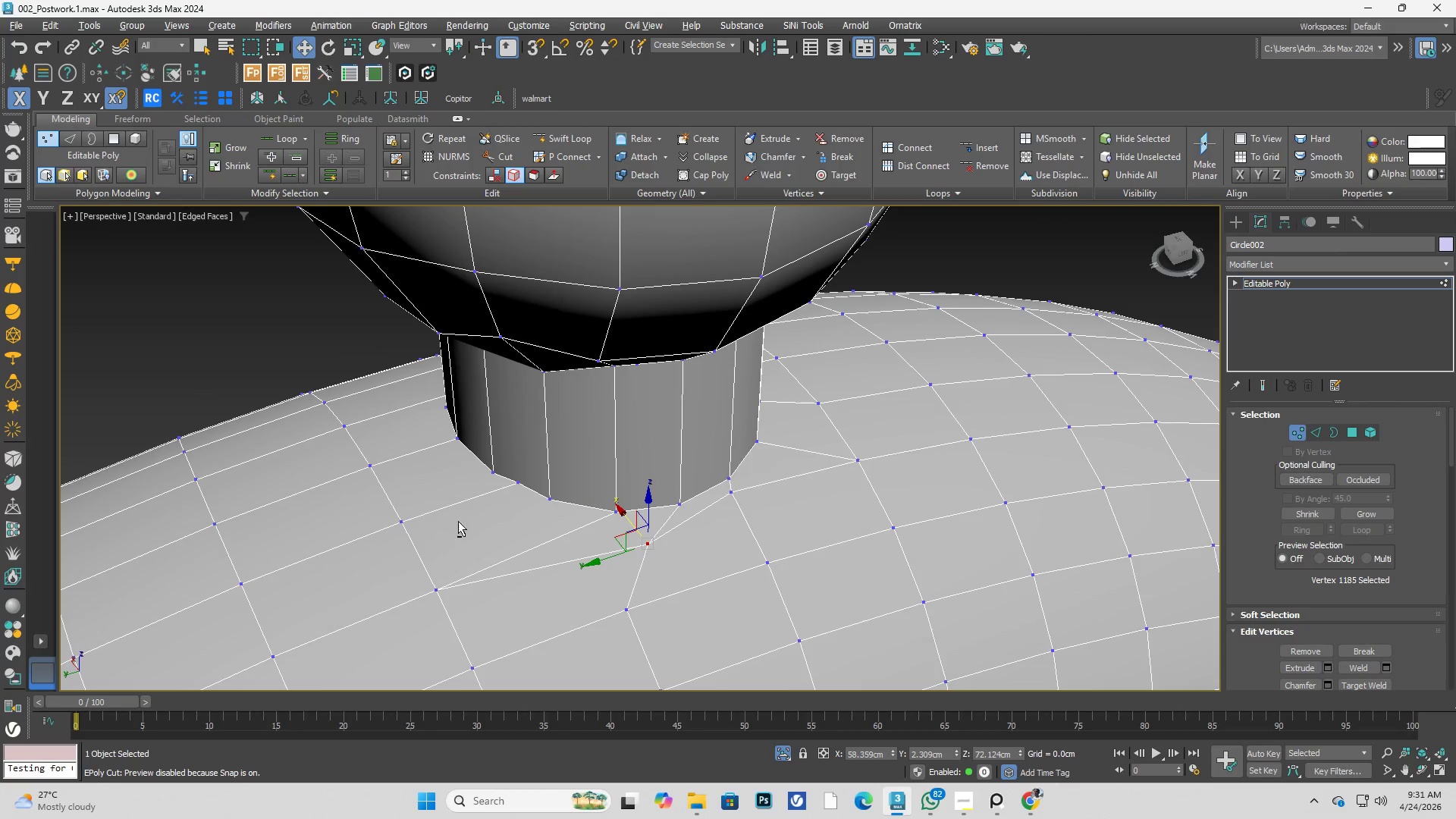 
key(Alt+C)
 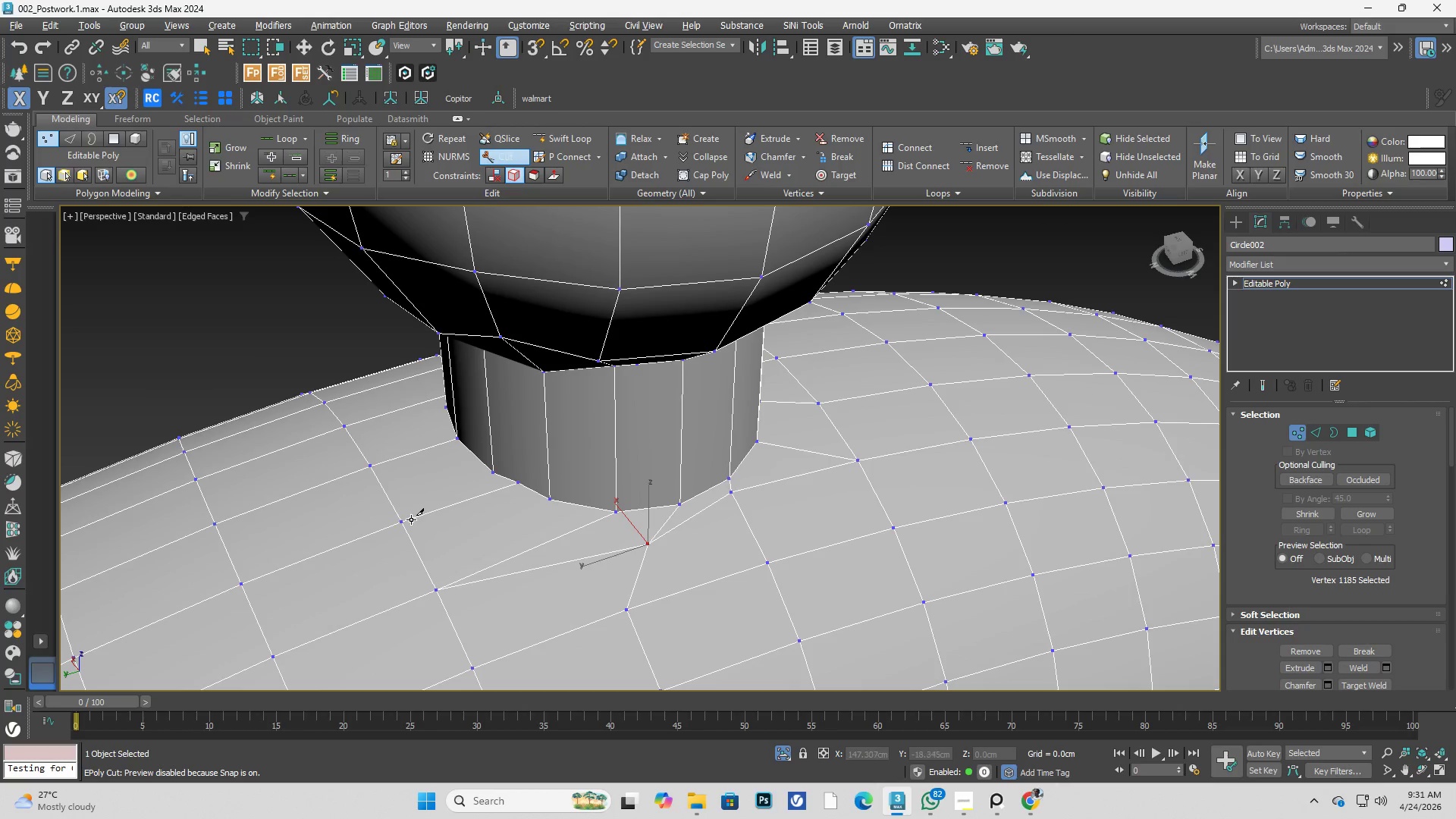 
left_click([410, 519])
 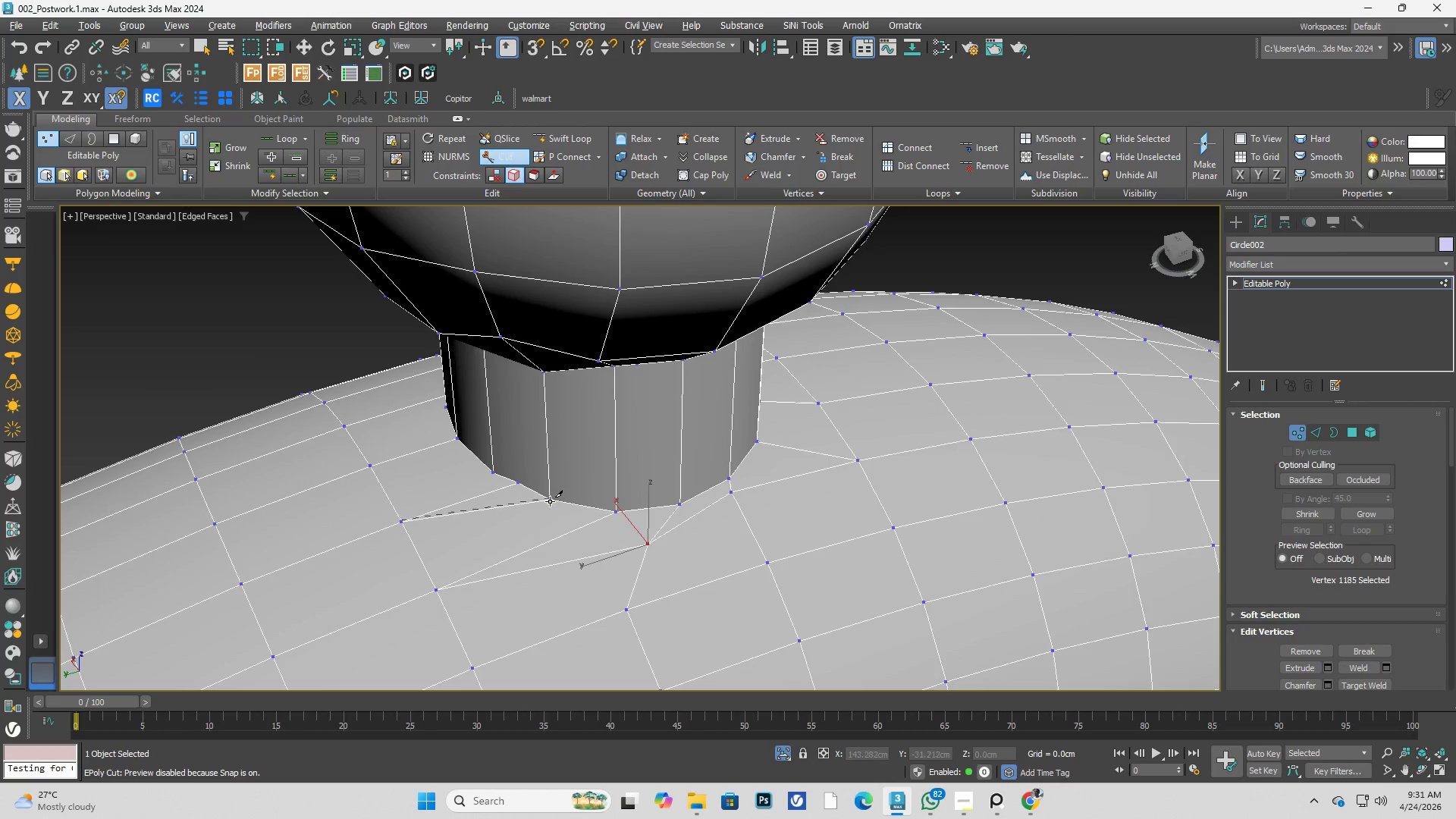 
left_click([554, 497])
 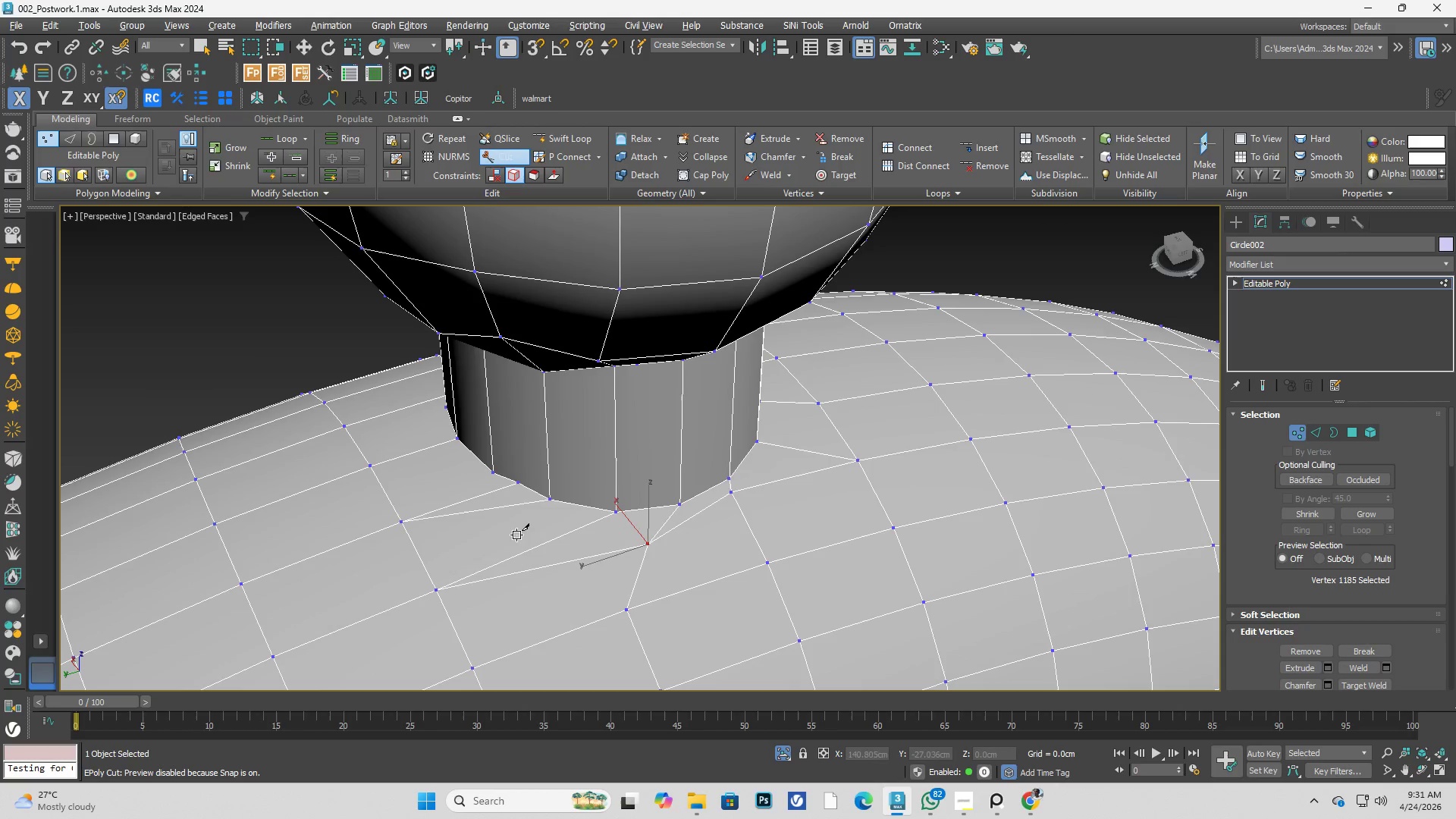 
double_click([515, 540])
 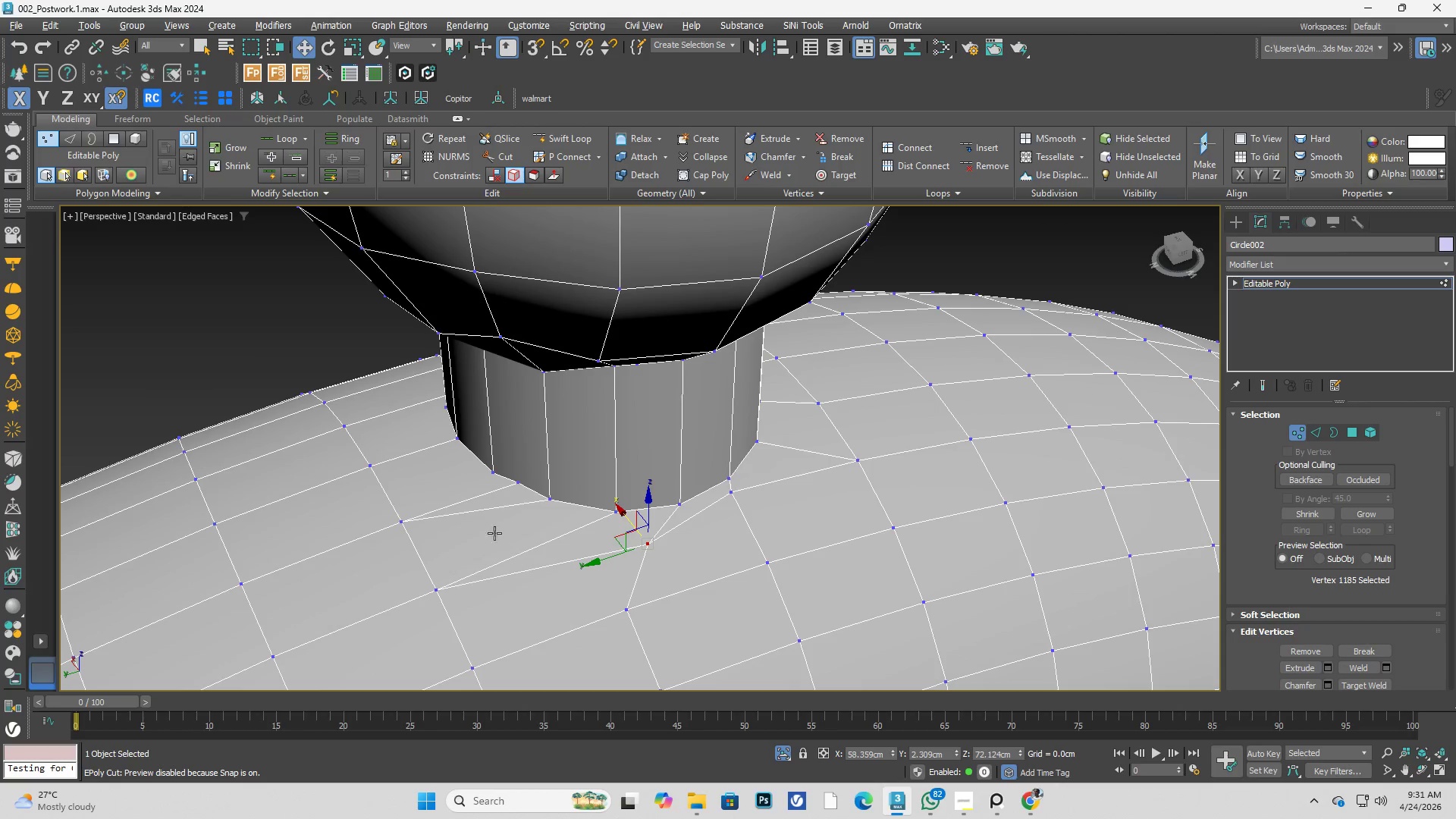 
hold_key(key=AltLeft, duration=0.42)
 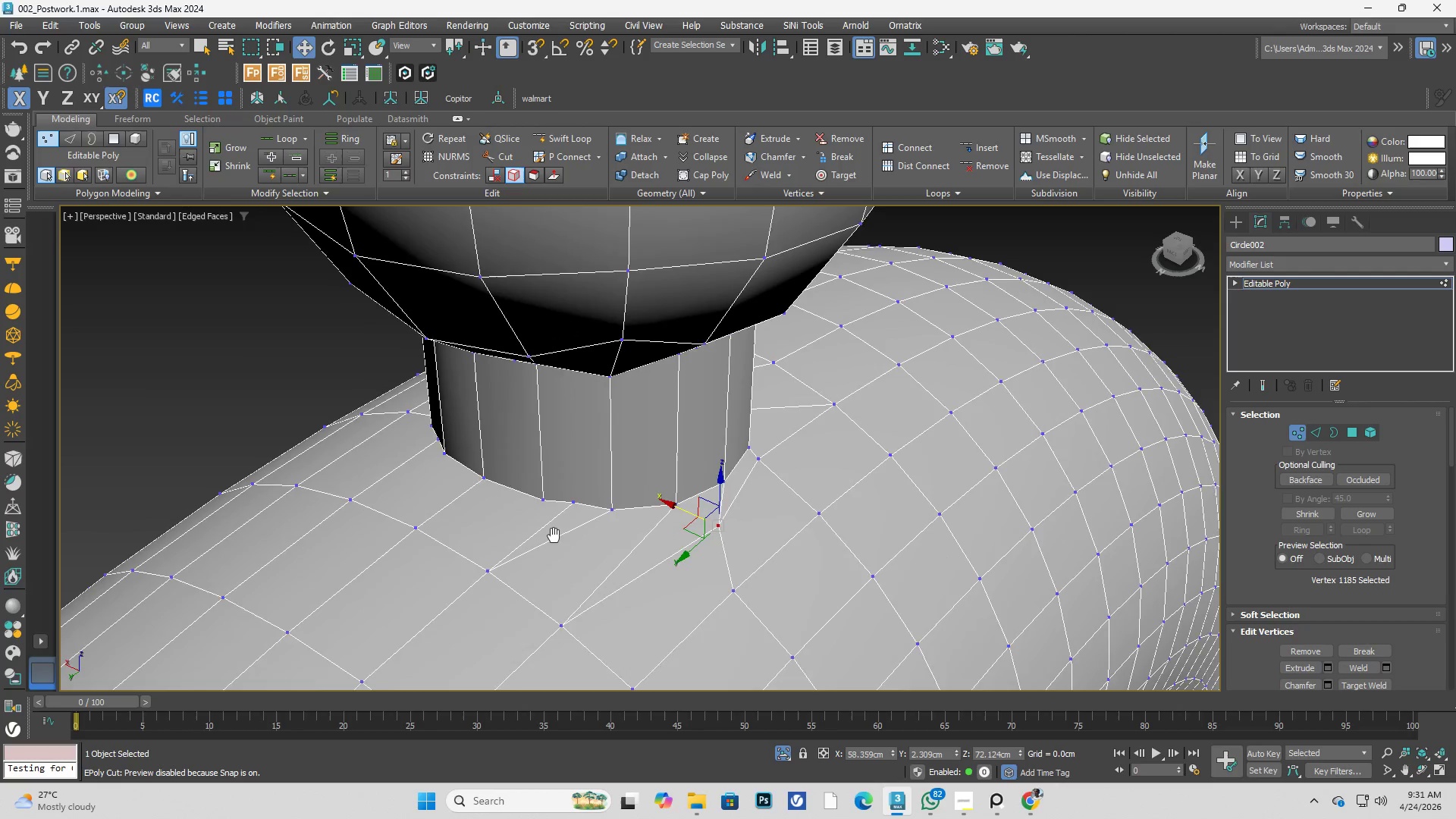 
hold_key(key=AltLeft, duration=0.42)
 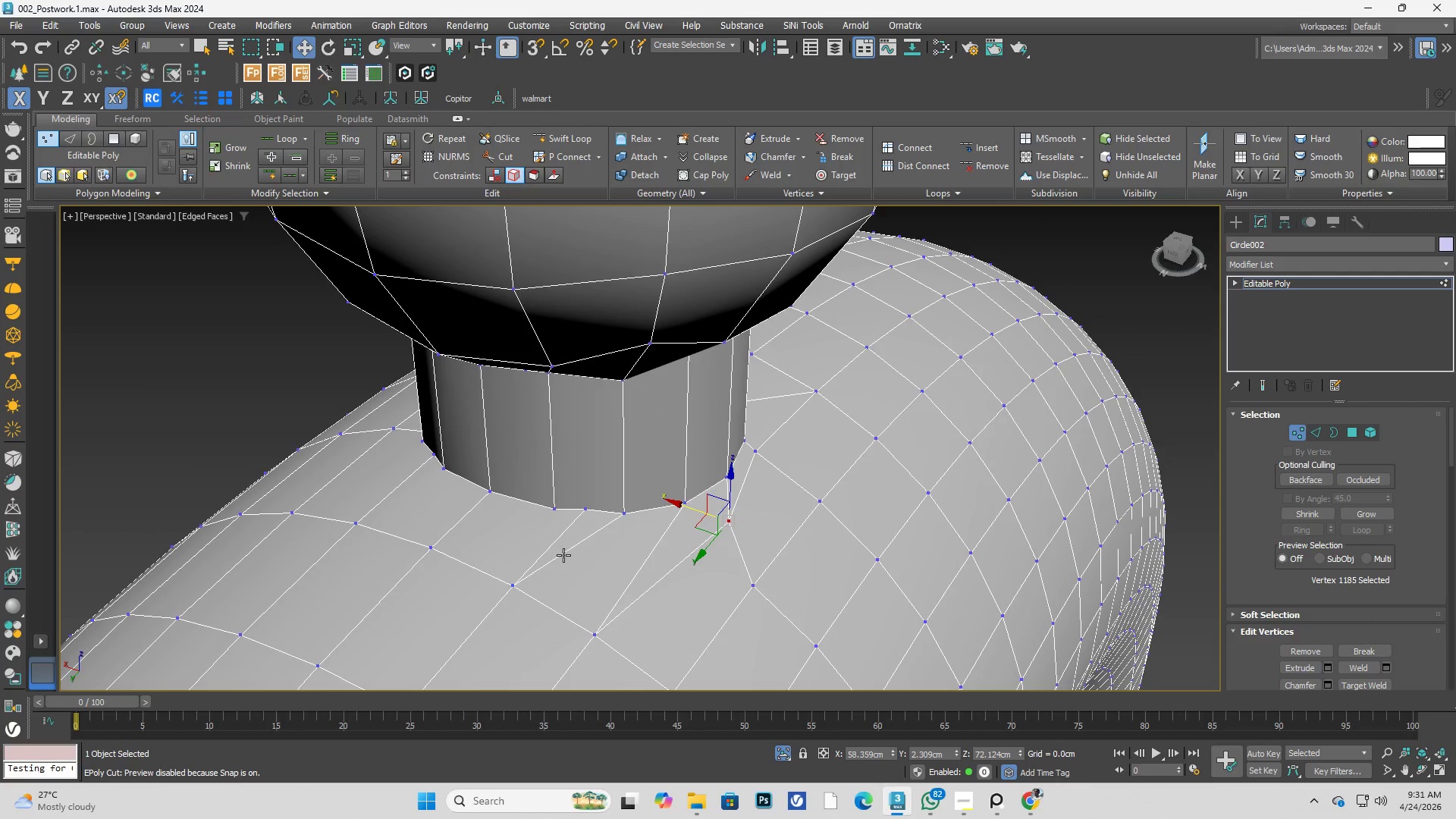 
key(Control+Z)
 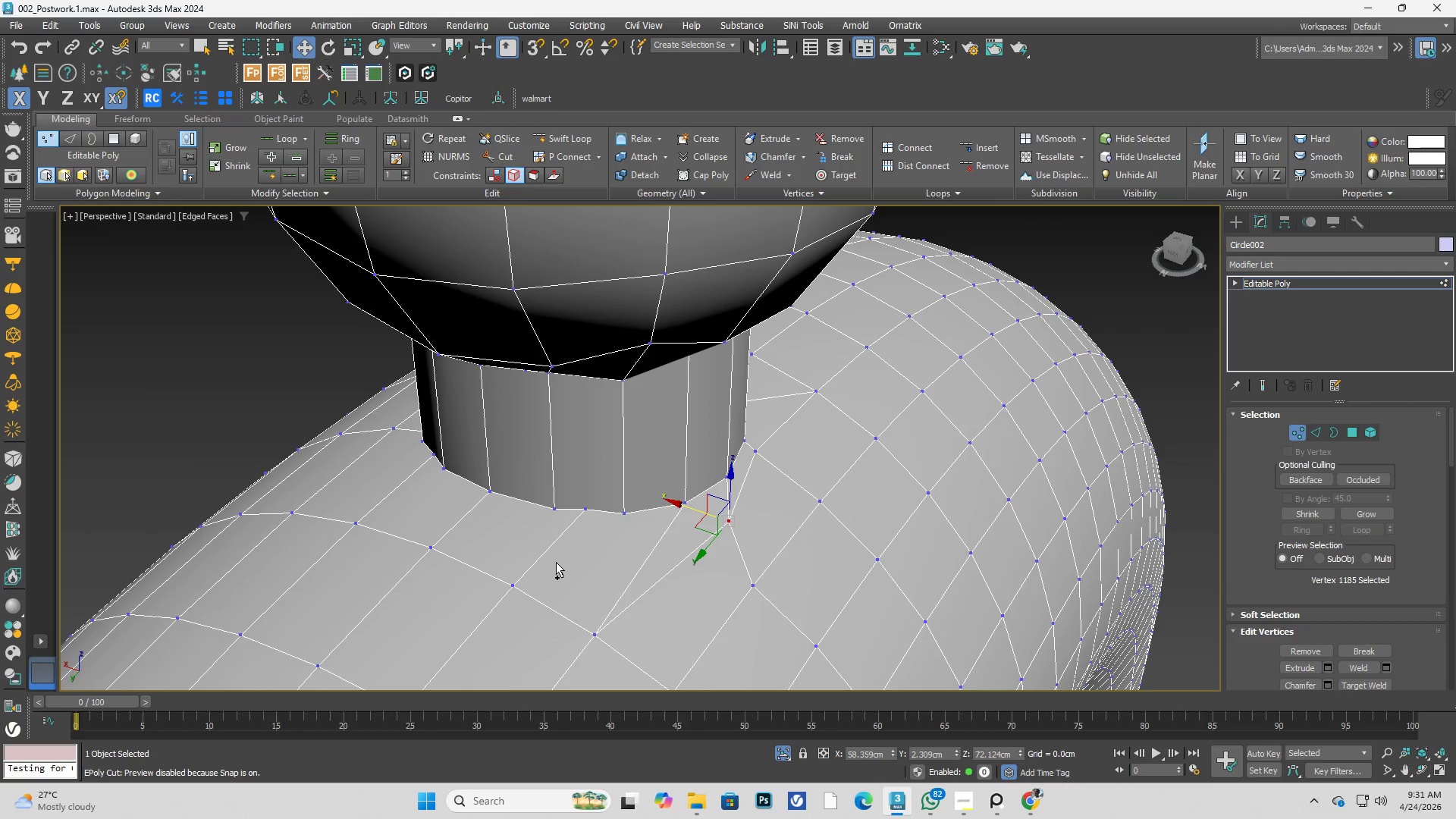 
key(Control+Z)
 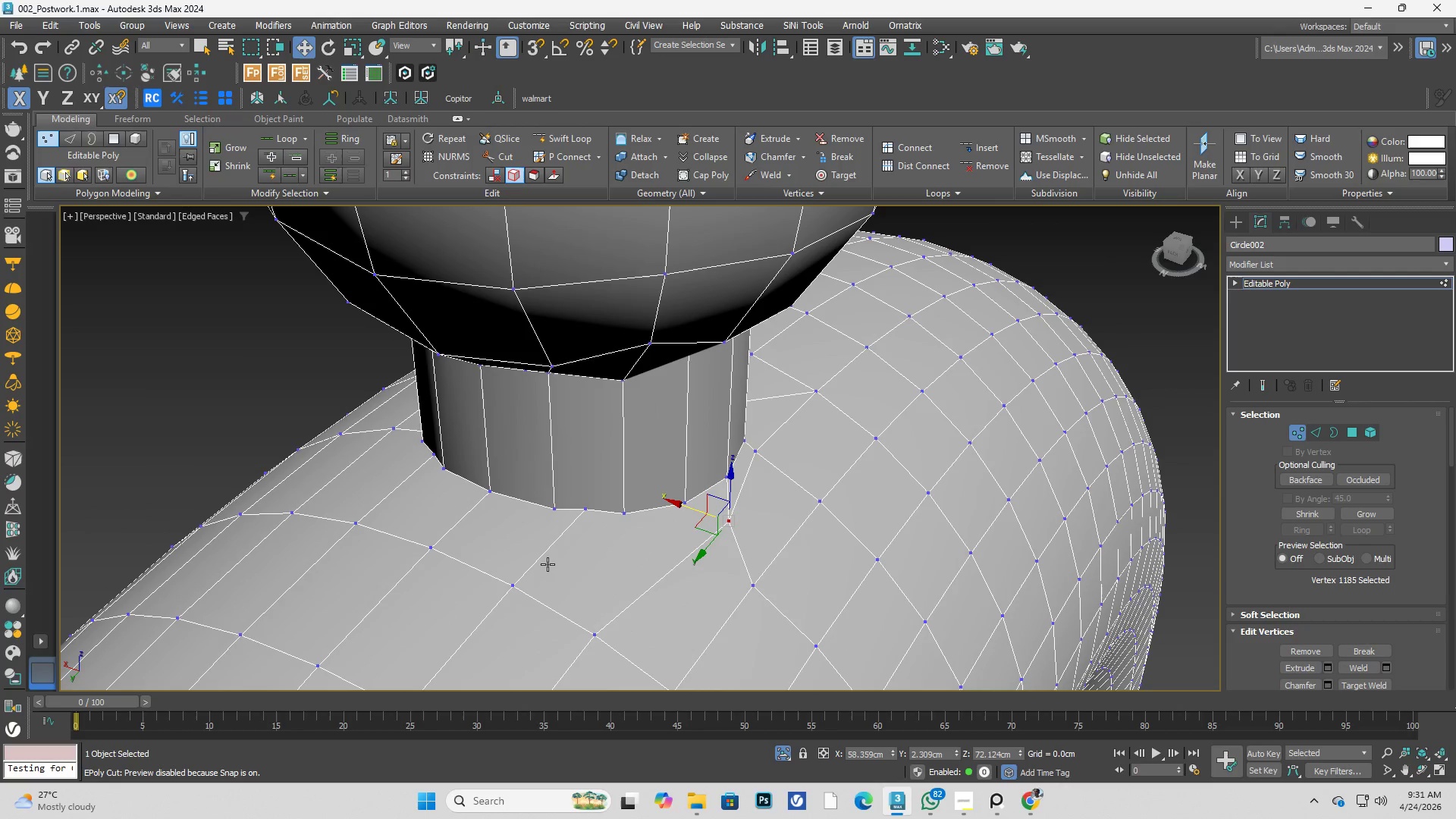 
key(Alt+AltLeft)
 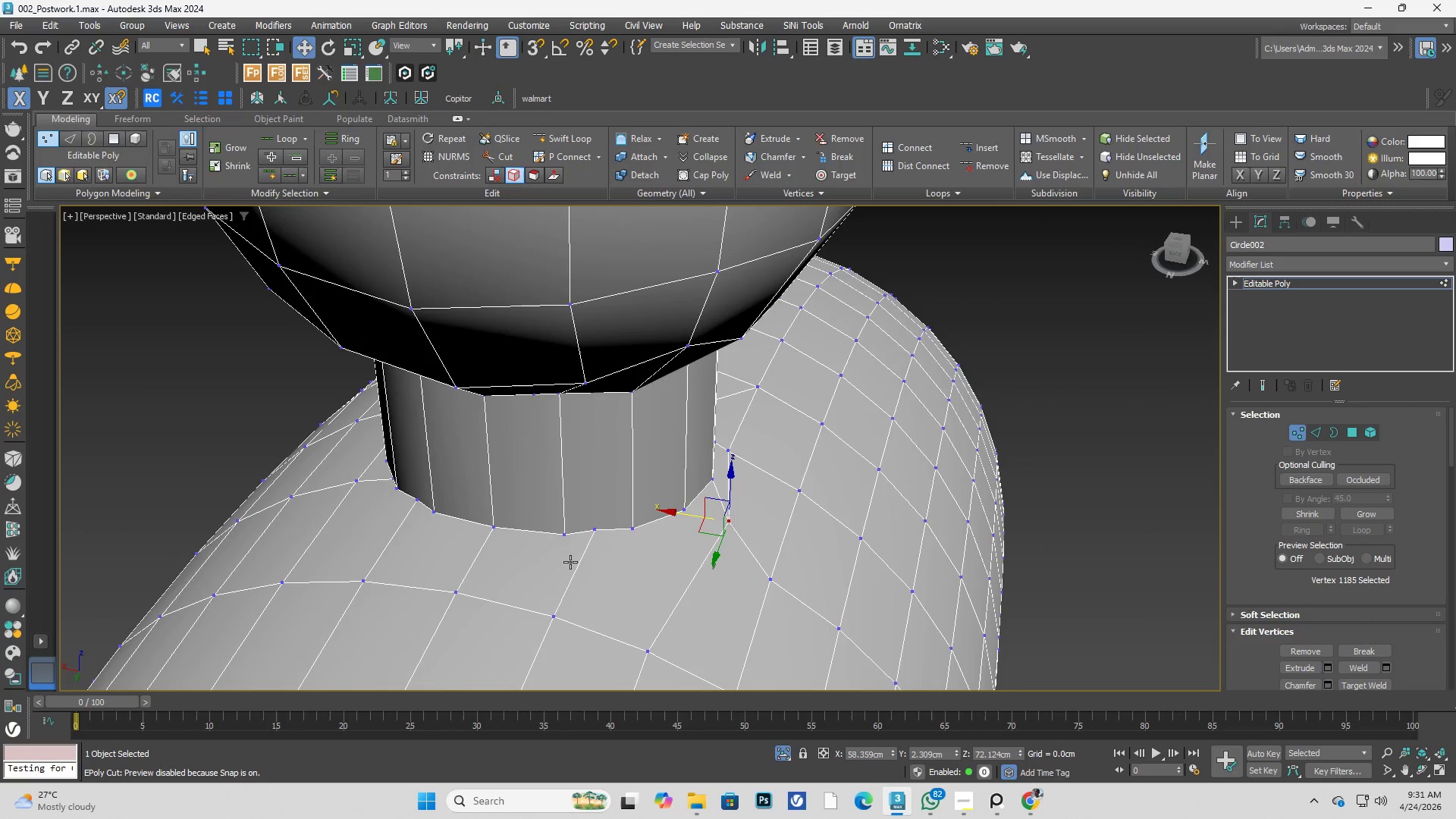 
key(Alt+AltLeft)
 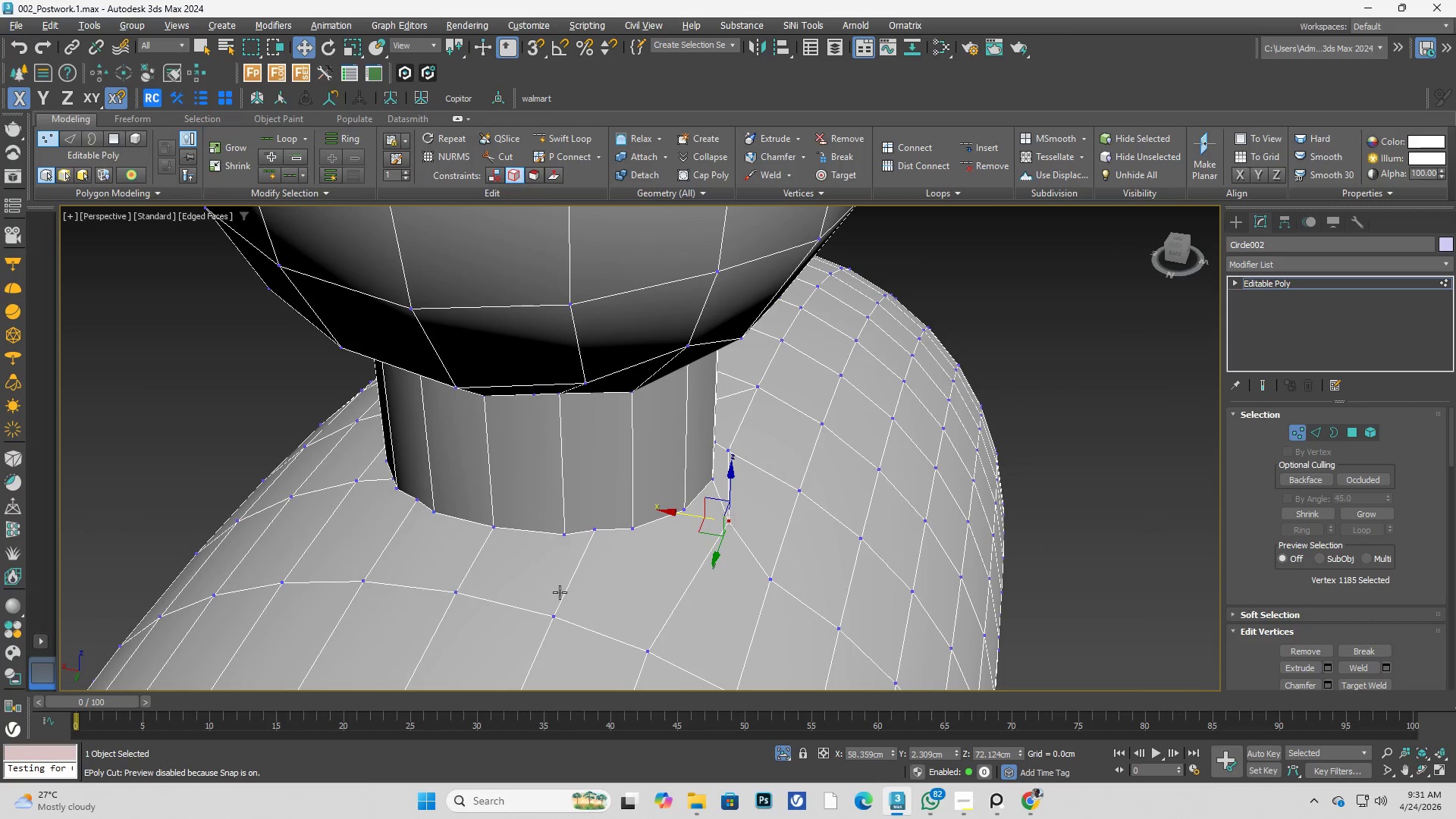 
key(Alt+C)
 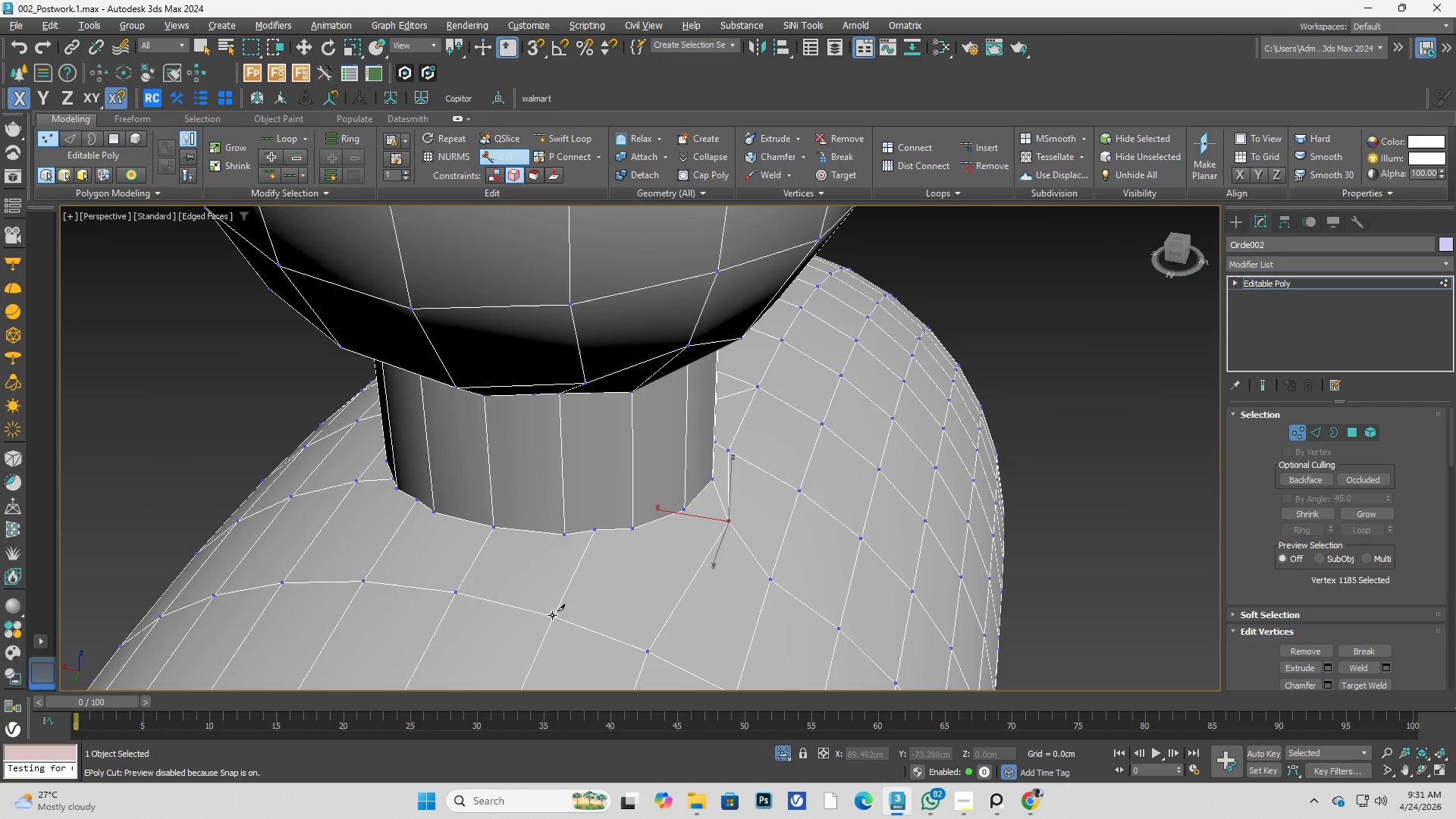 
left_click([552, 615])
 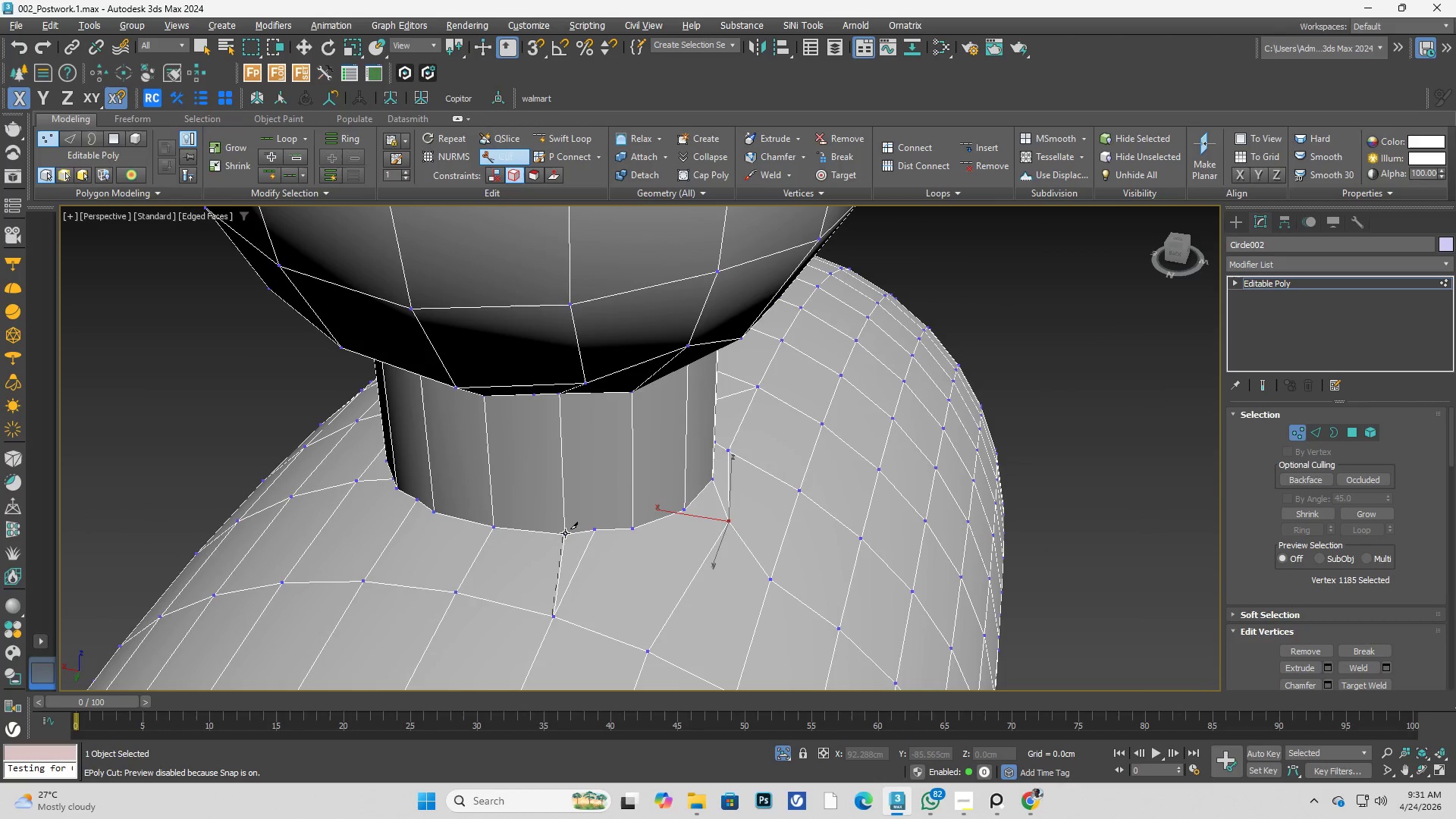 
left_click([565, 532])
 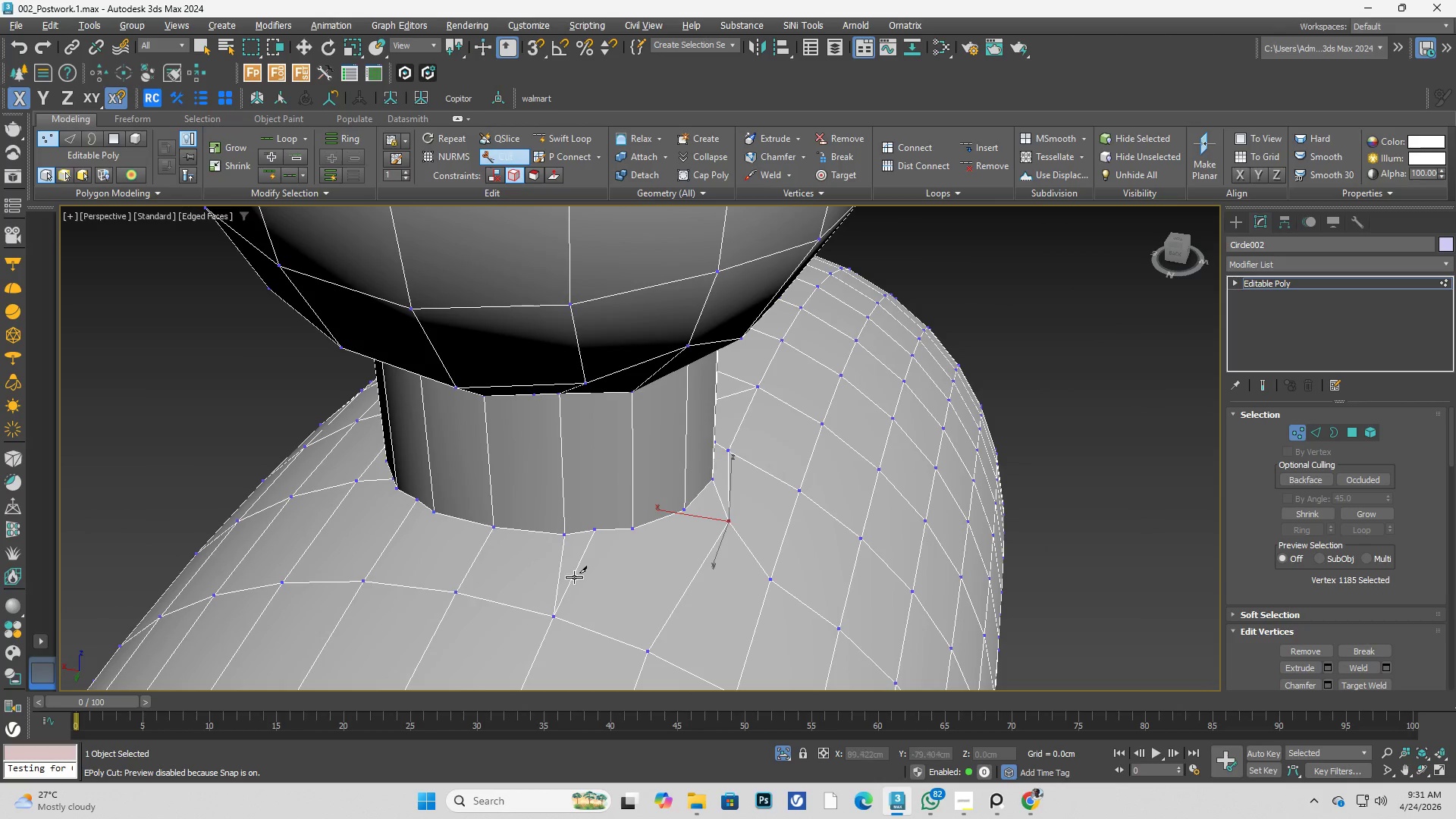 
double_click([576, 581])
 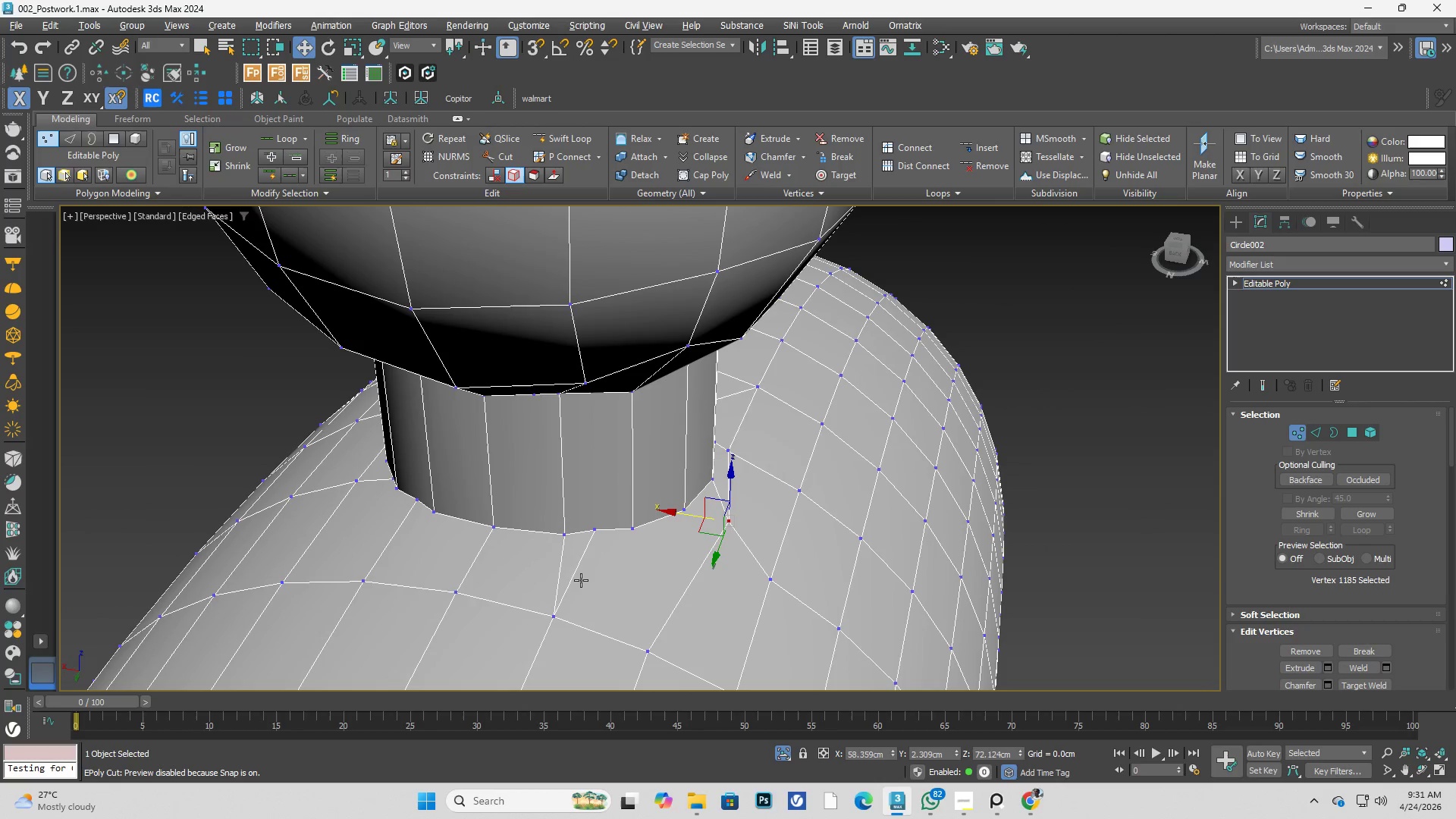 
key(3)
 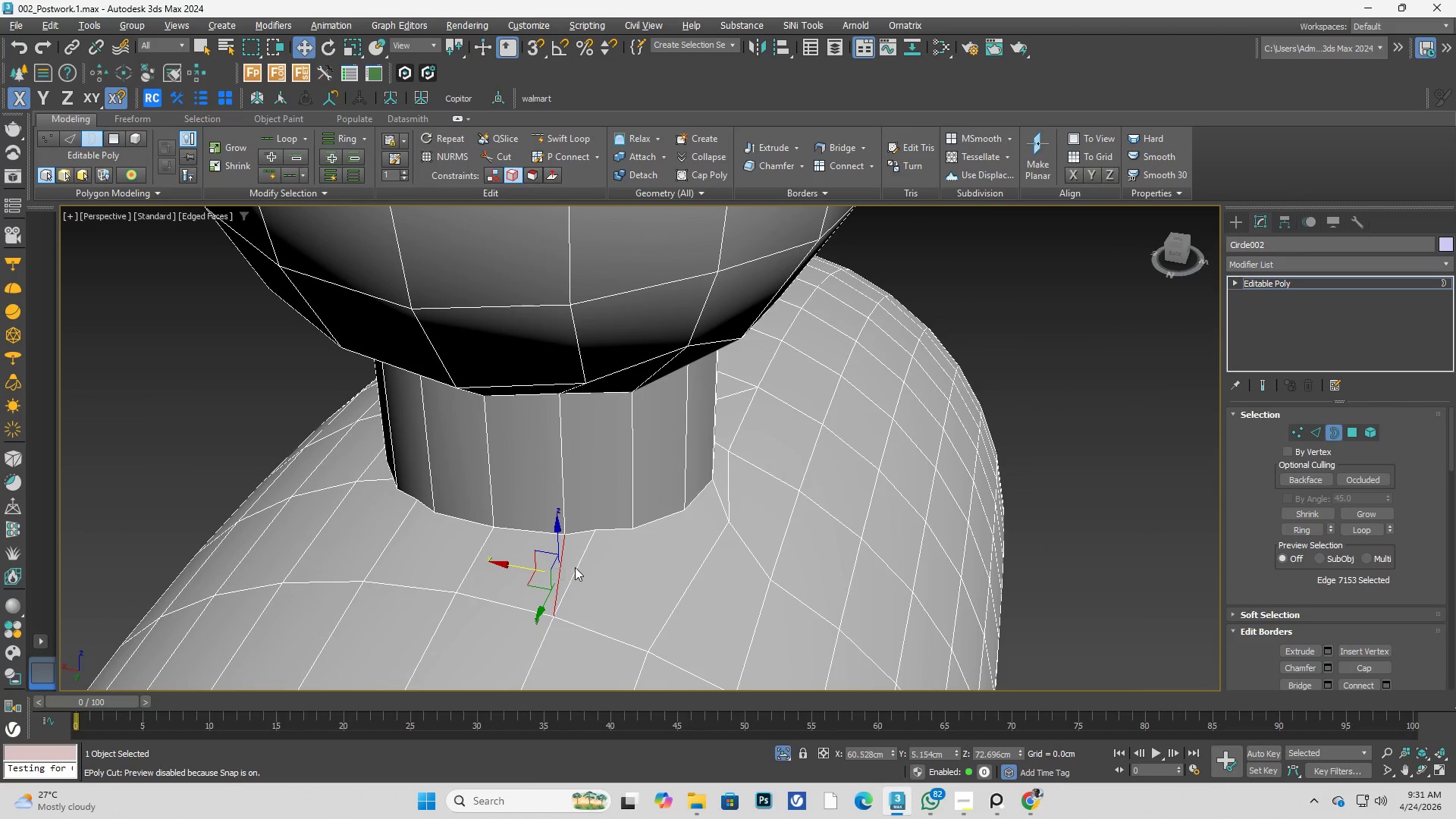 
left_click([575, 567])
 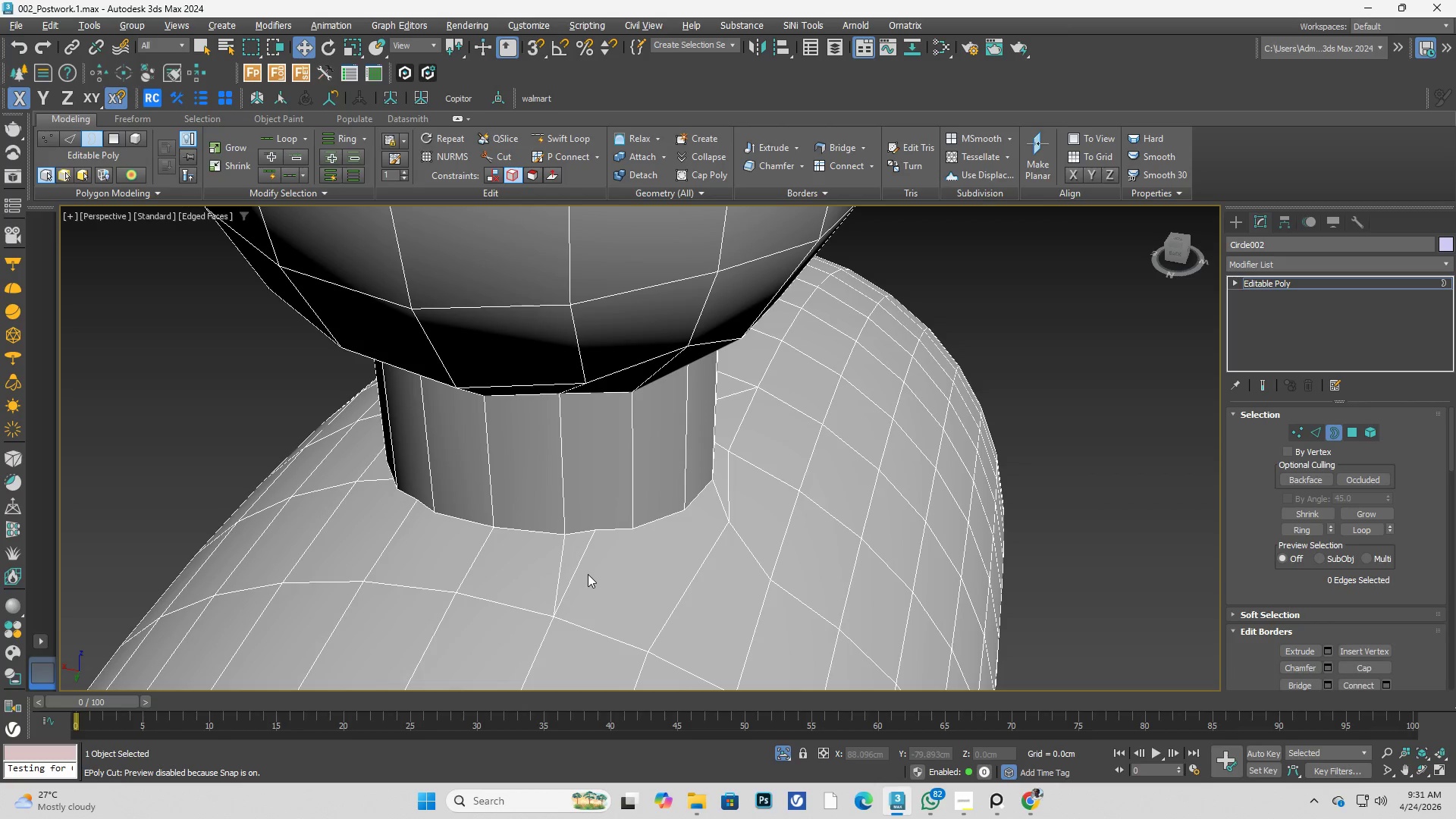 
key(2)
 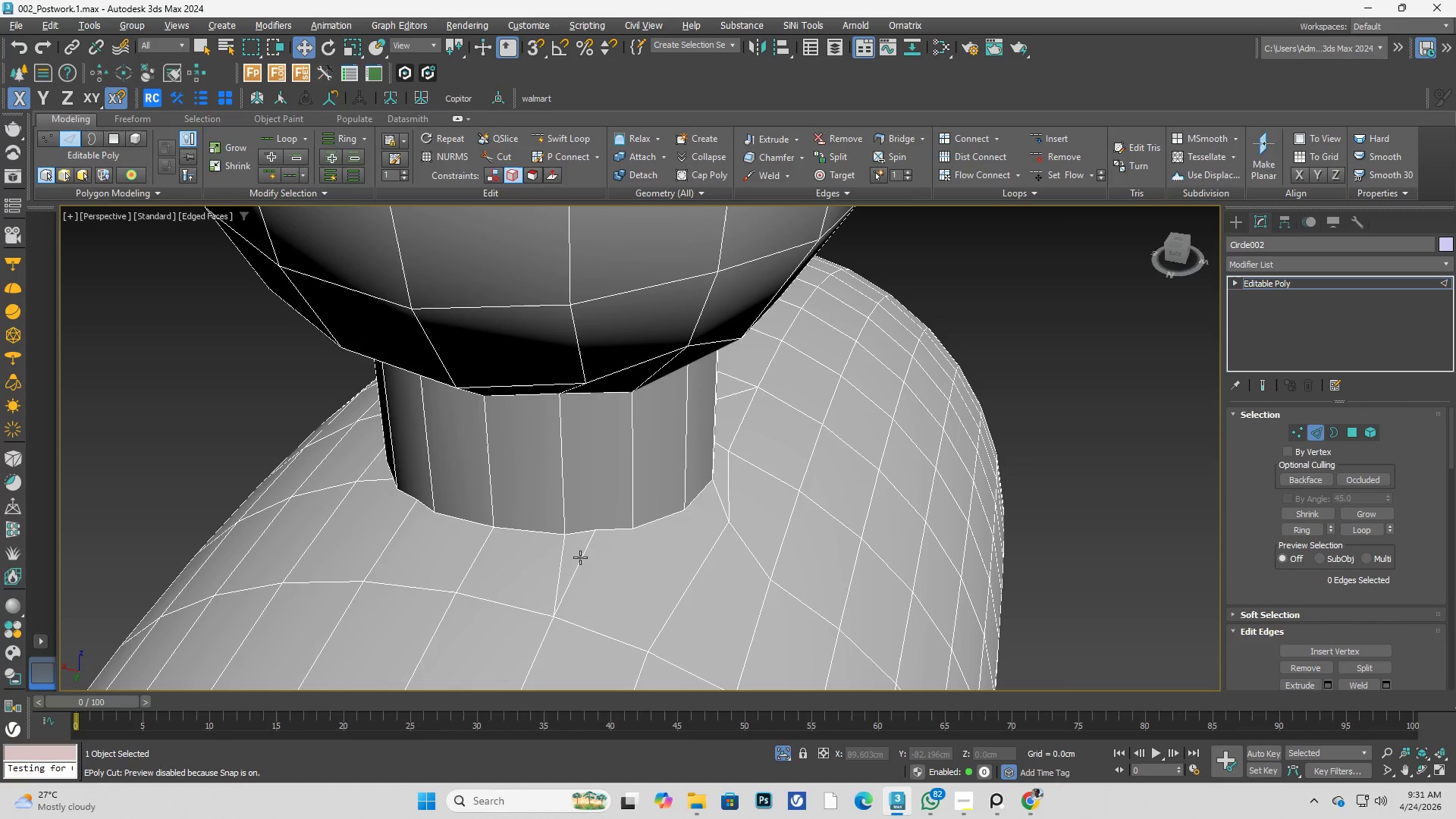 
left_click([580, 557])
 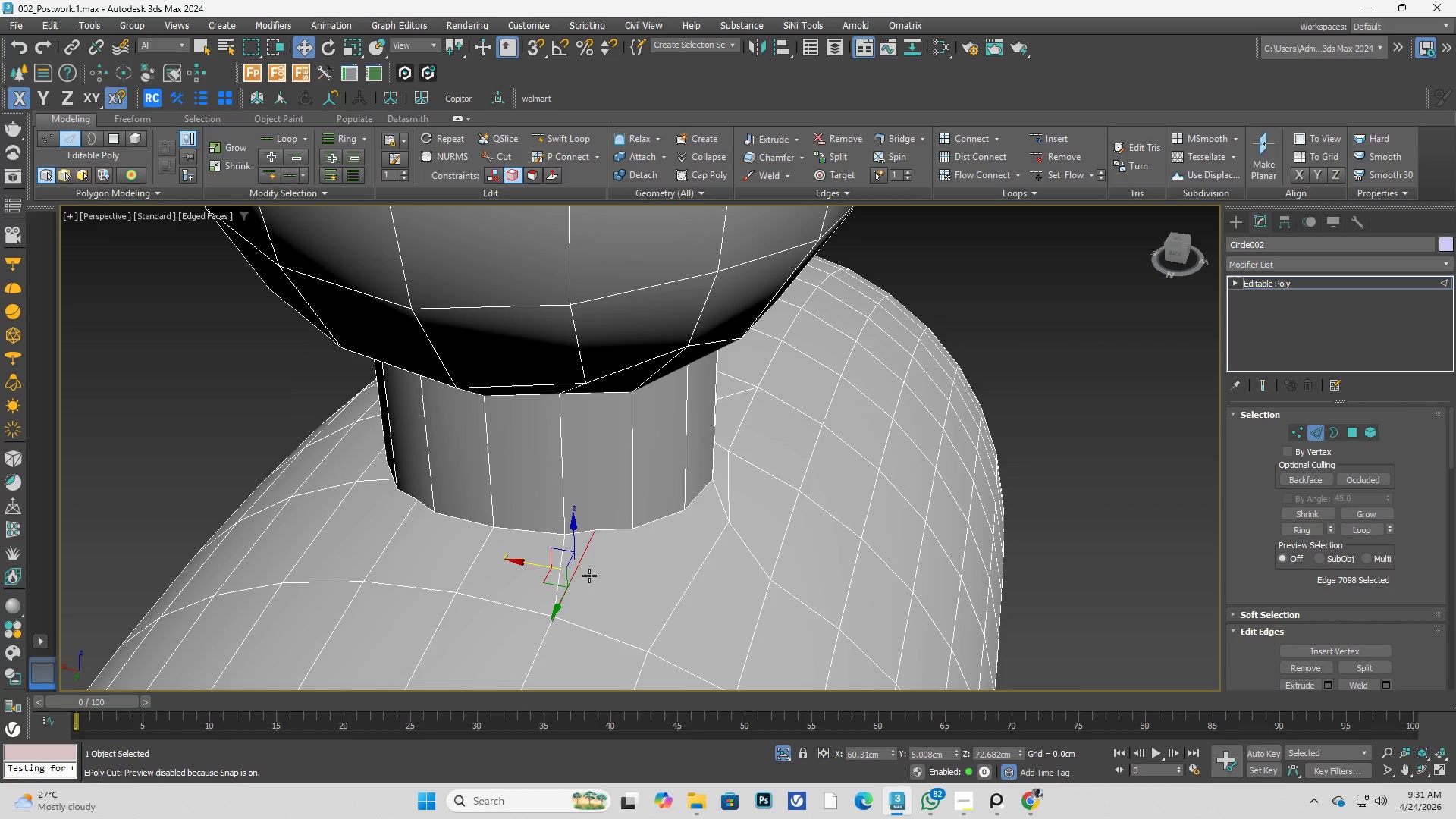 
key(Control+Backspace)
 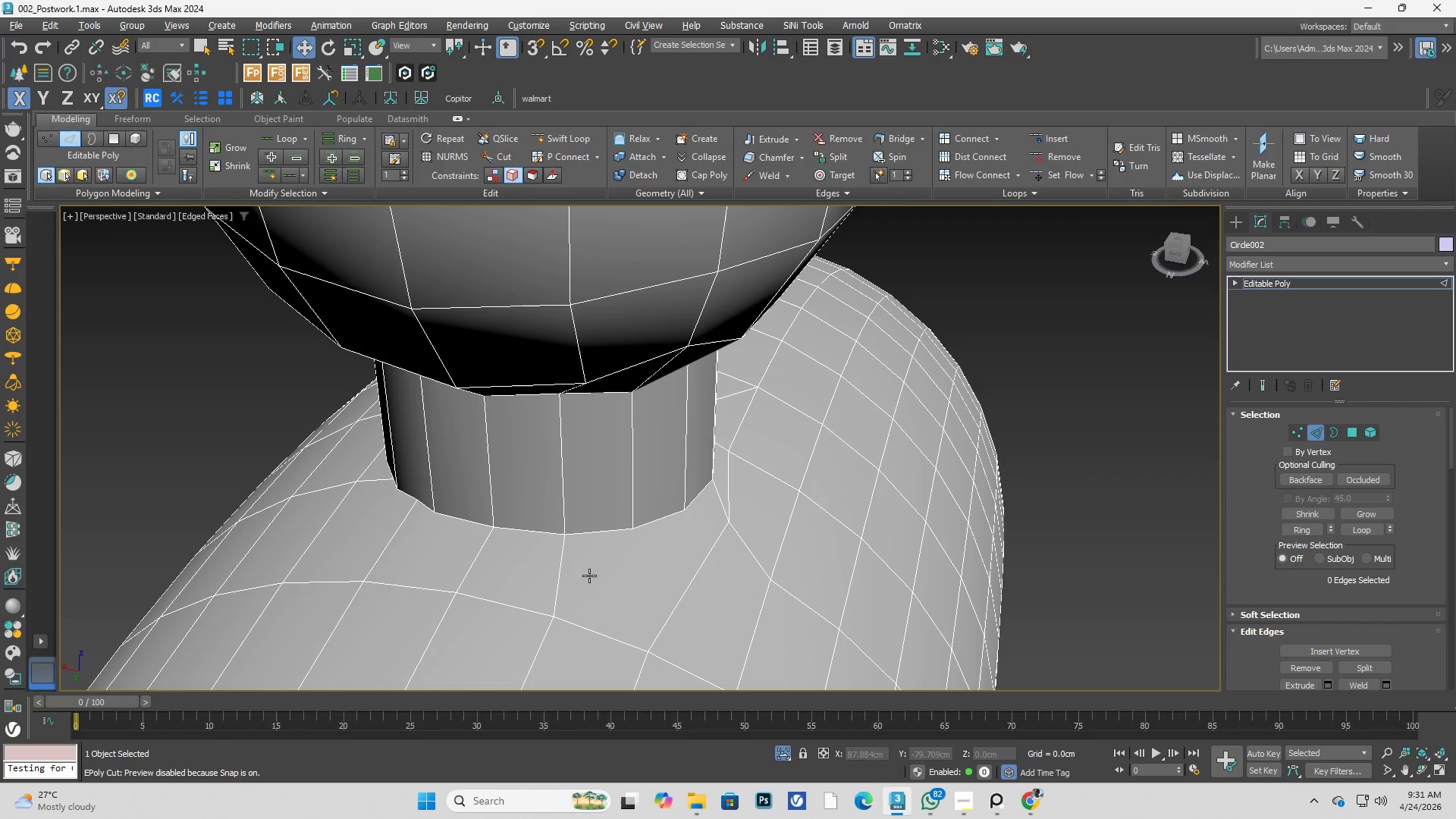 
key(Alt+Control+AltLeft)
 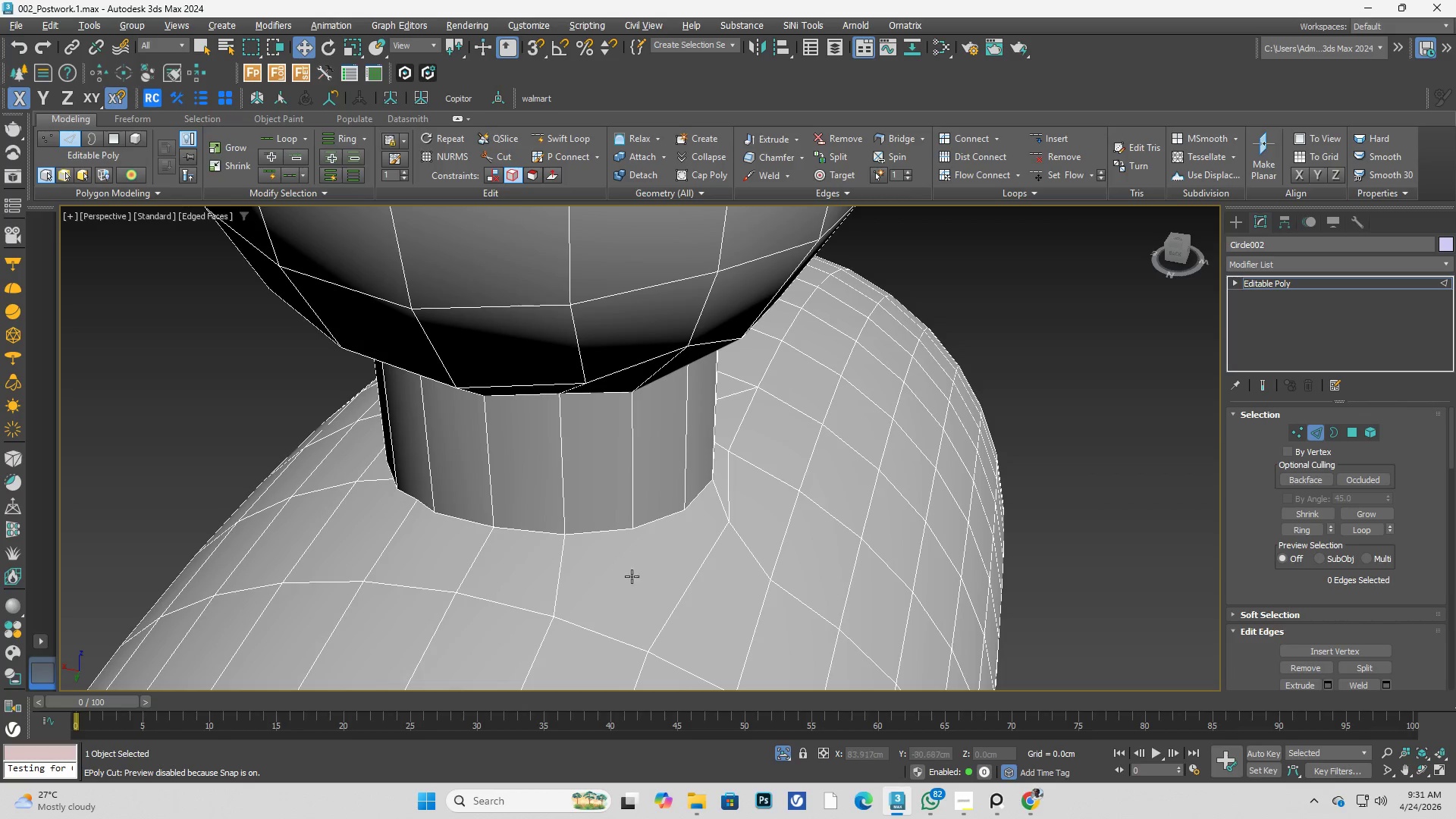 
key(Alt+Control+C)
 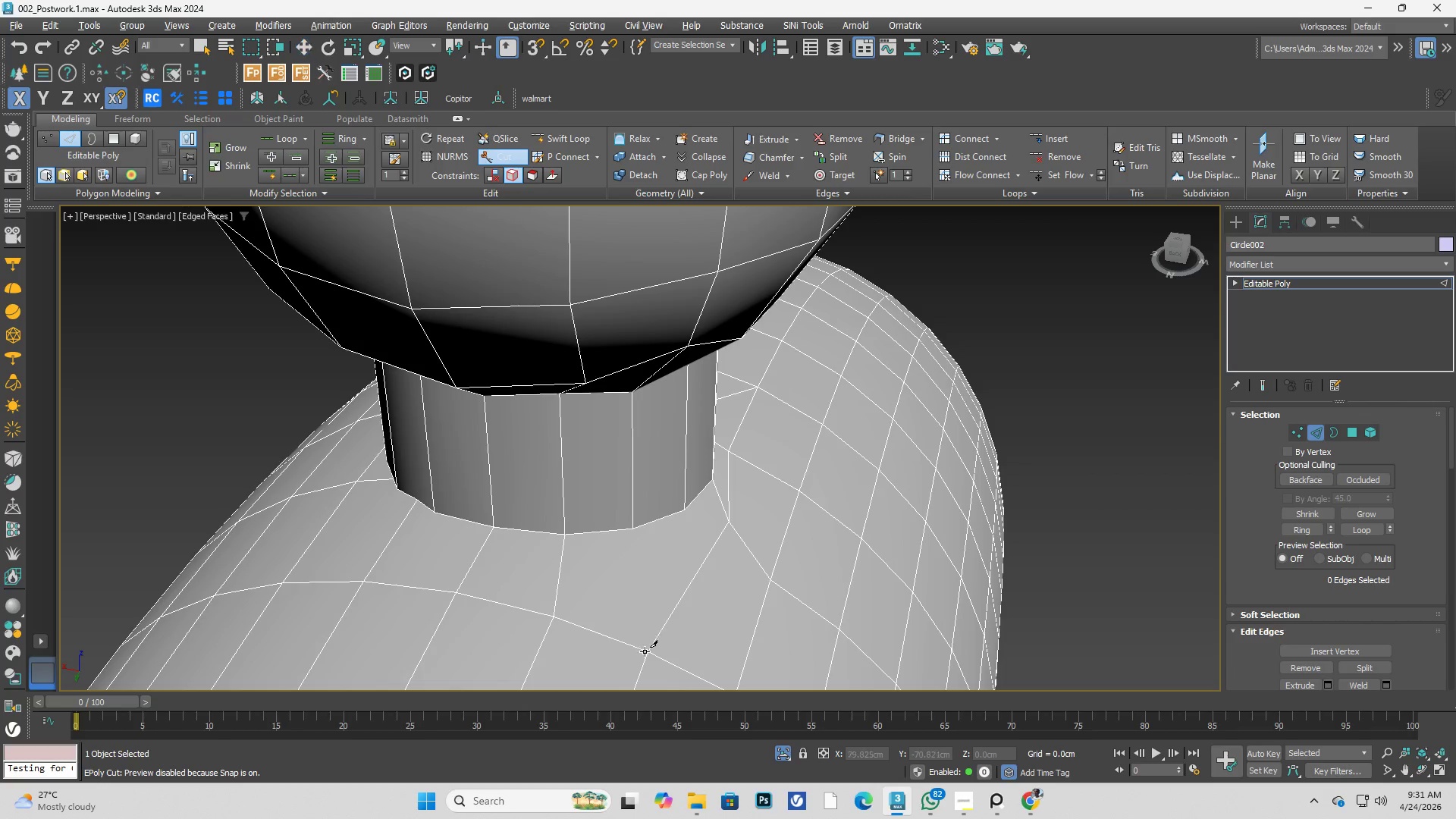 
left_click([645, 654])
 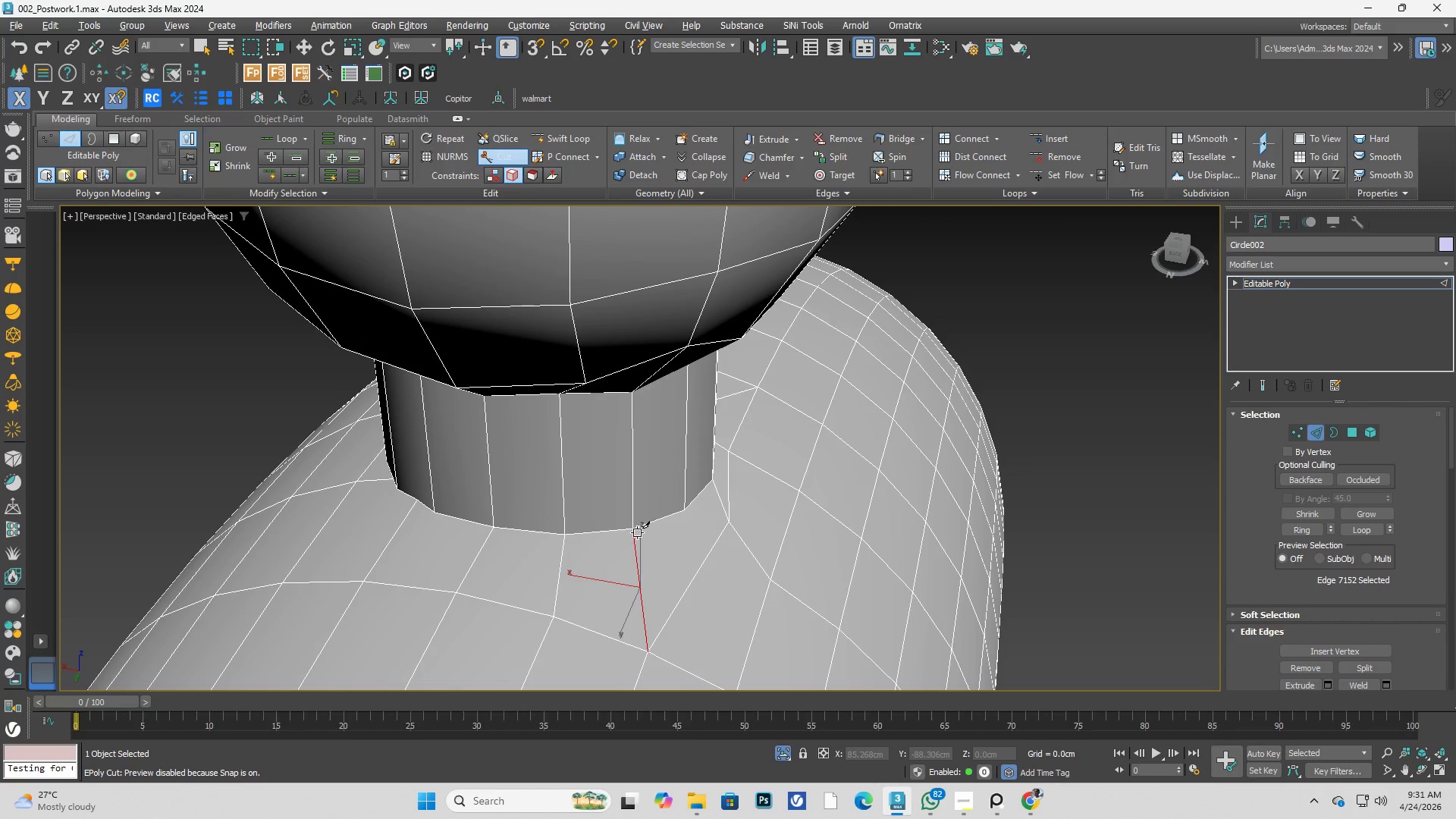 
double_click([635, 576])
 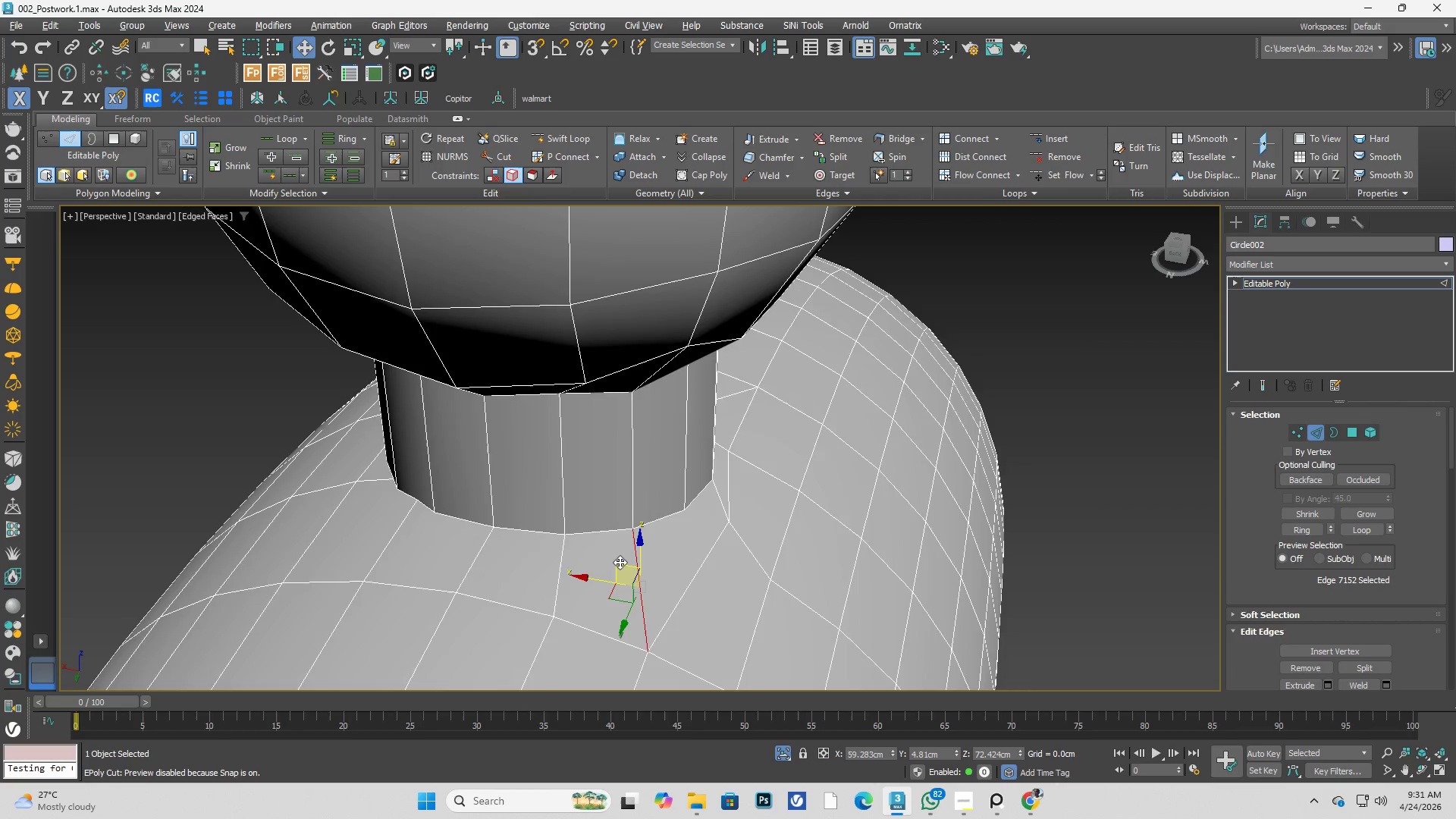 
hold_key(key=AltLeft, duration=1.38)
 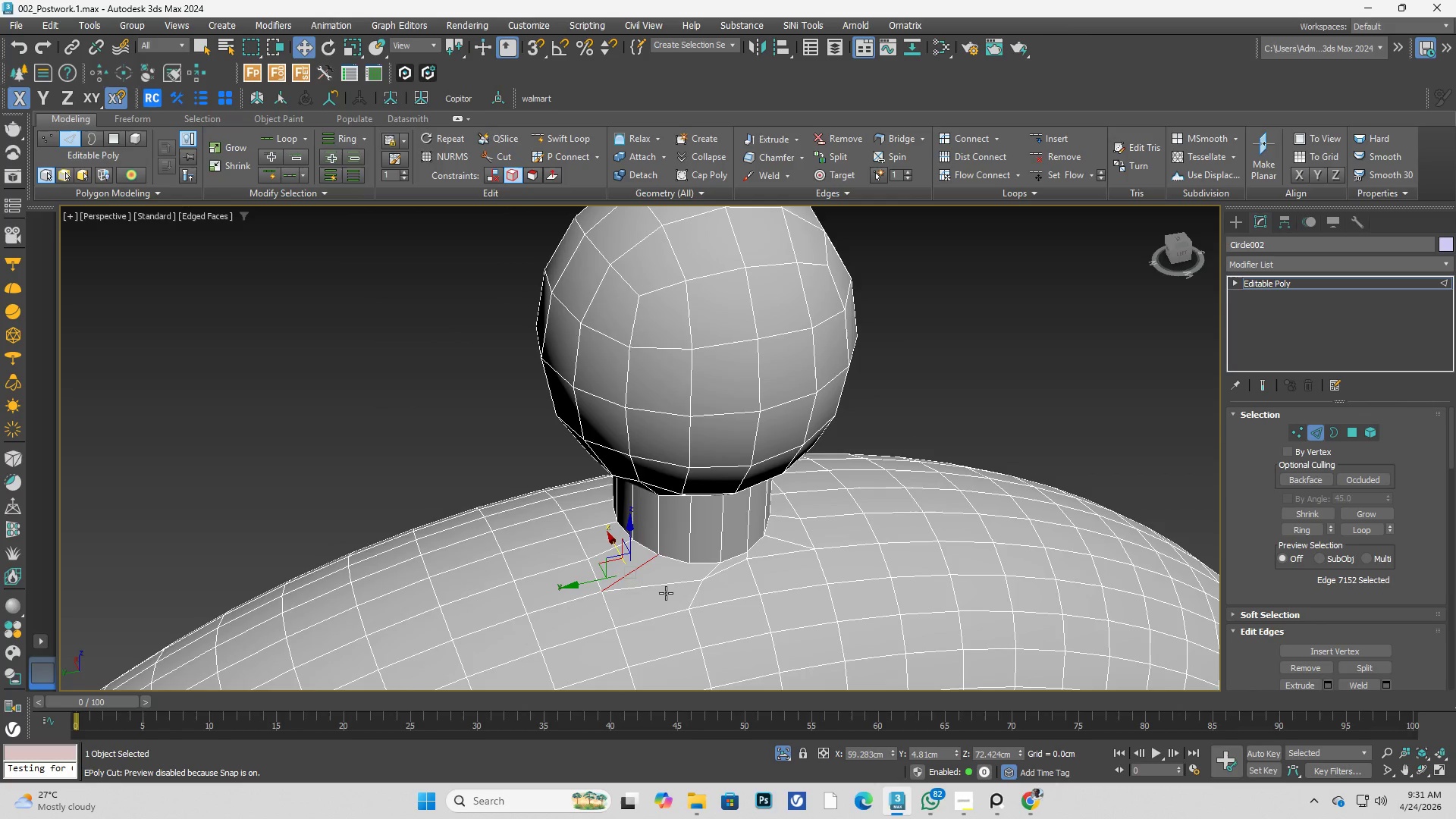 
scroll: coordinate [625, 561], scroll_direction: down, amount: 2.0
 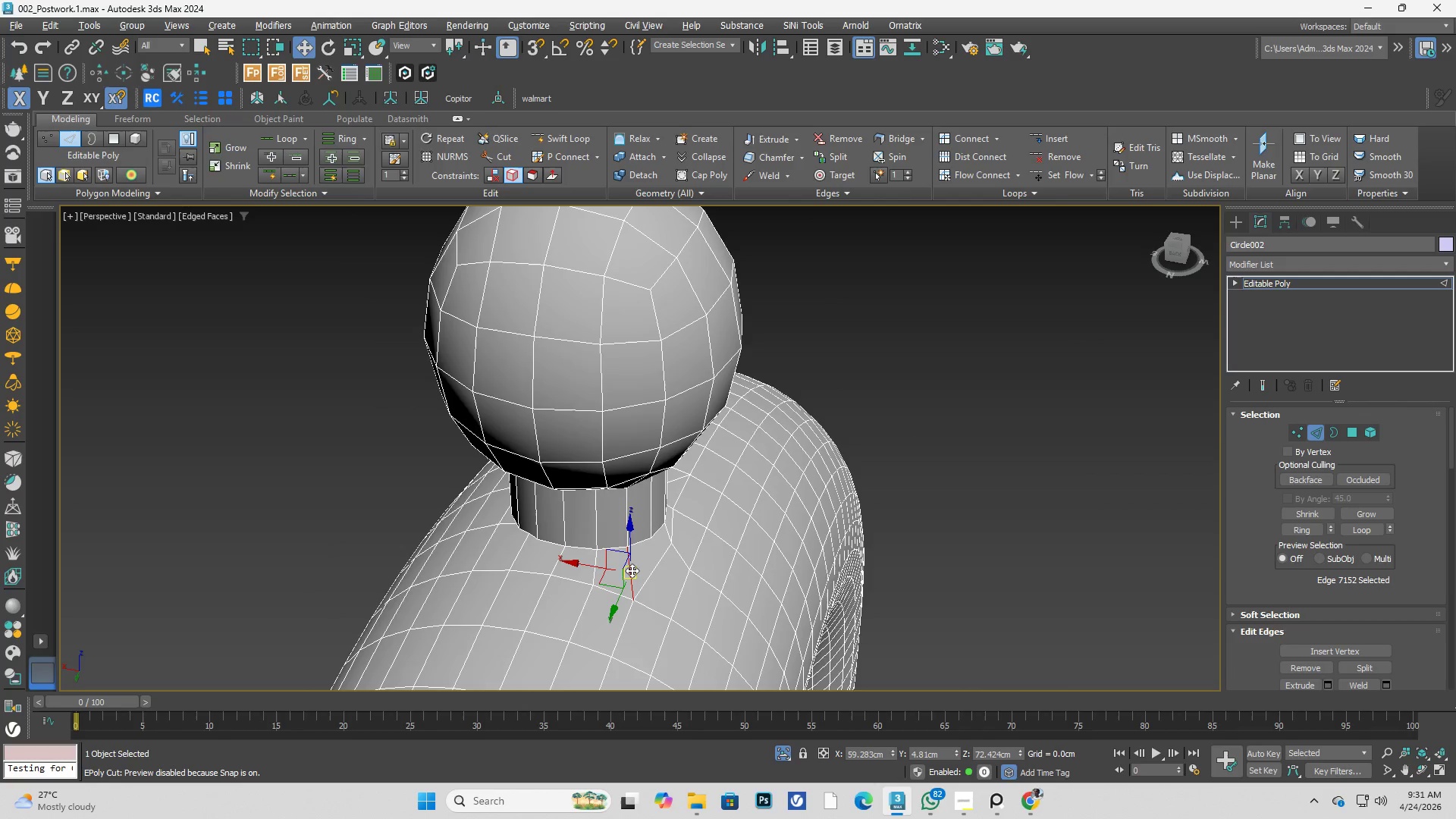 
hold_key(key=AltLeft, duration=0.41)
 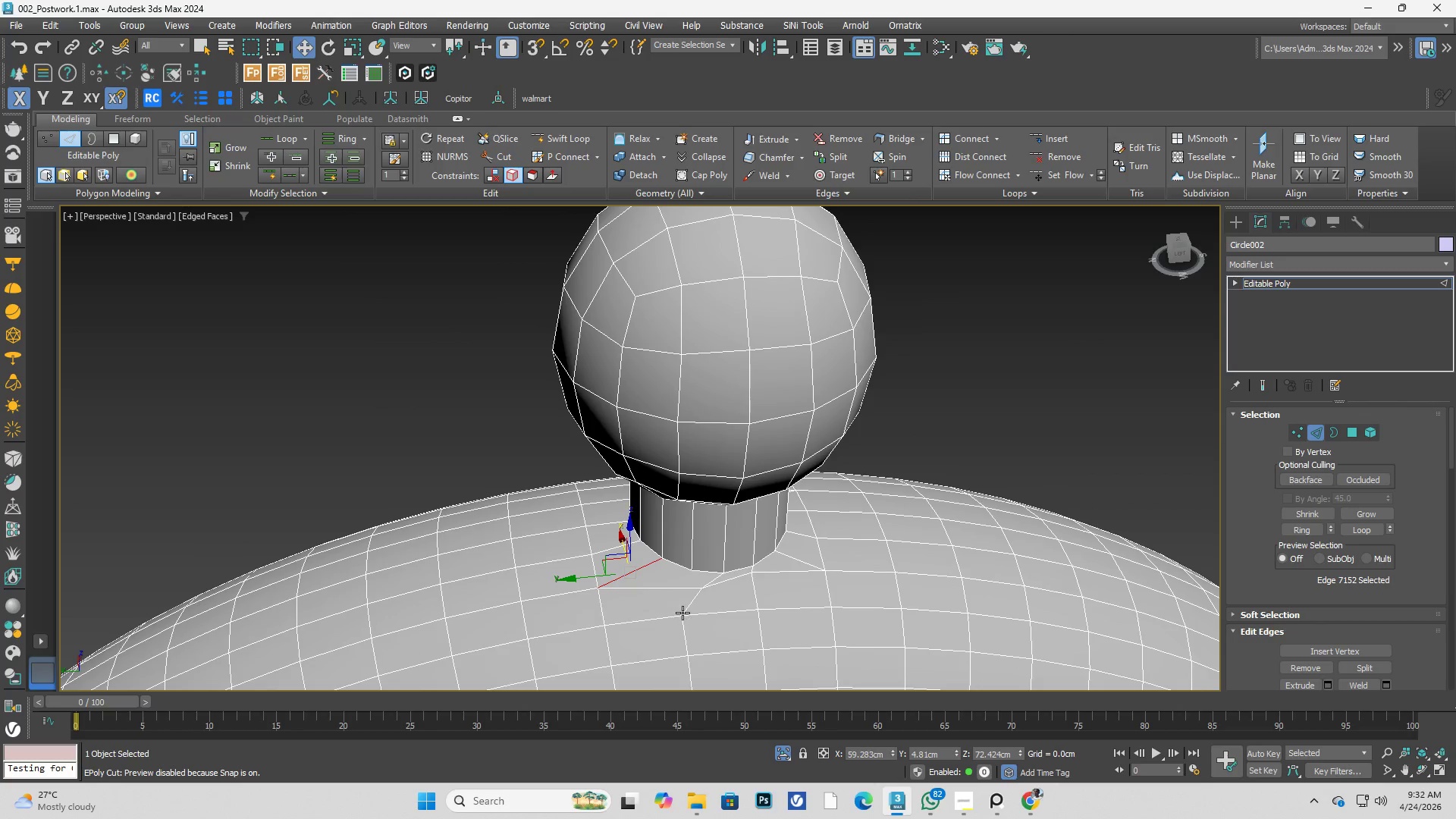 
hold_key(key=AltLeft, duration=0.31)
 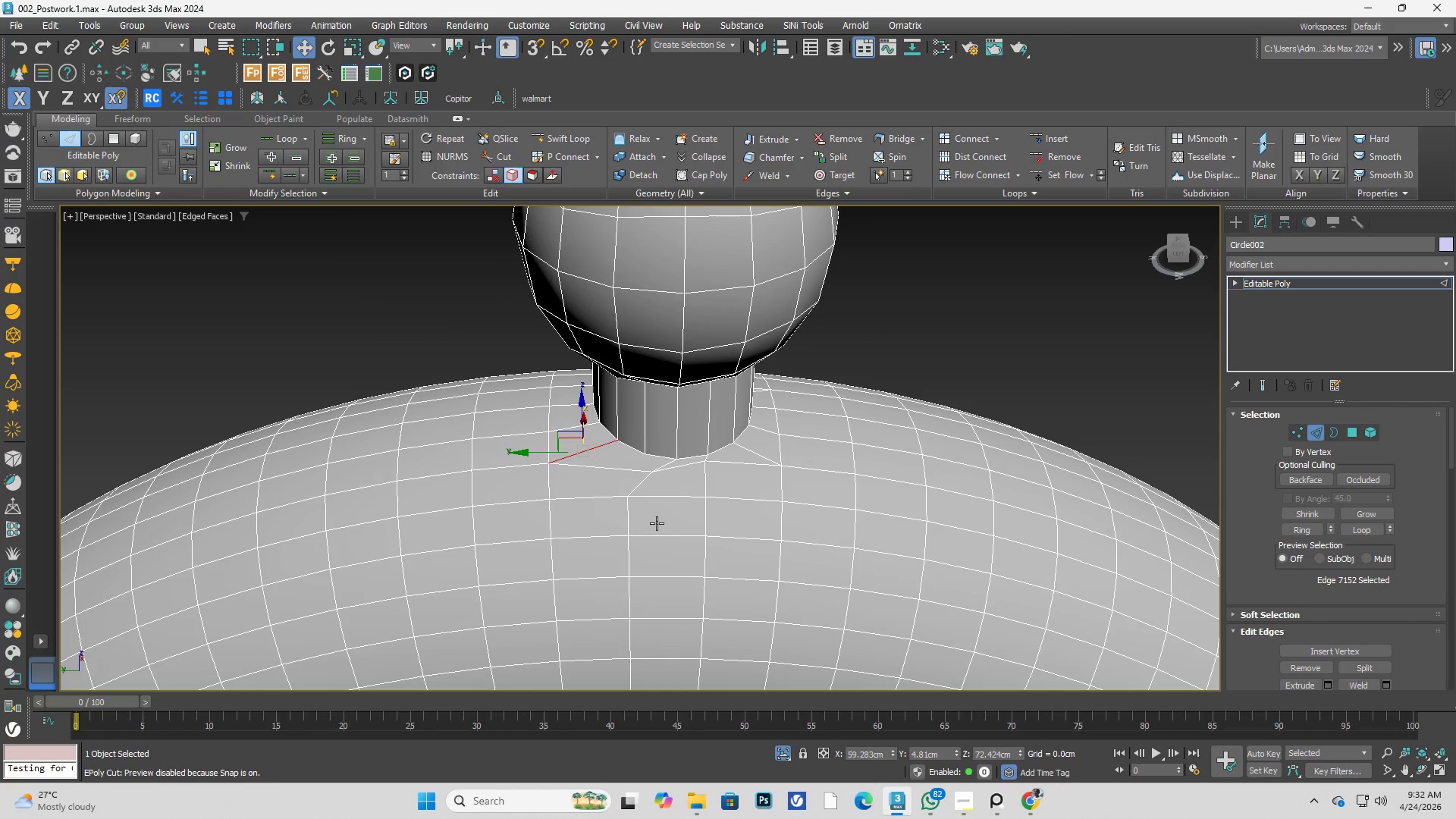 
hold_key(key=AltLeft, duration=1.25)
 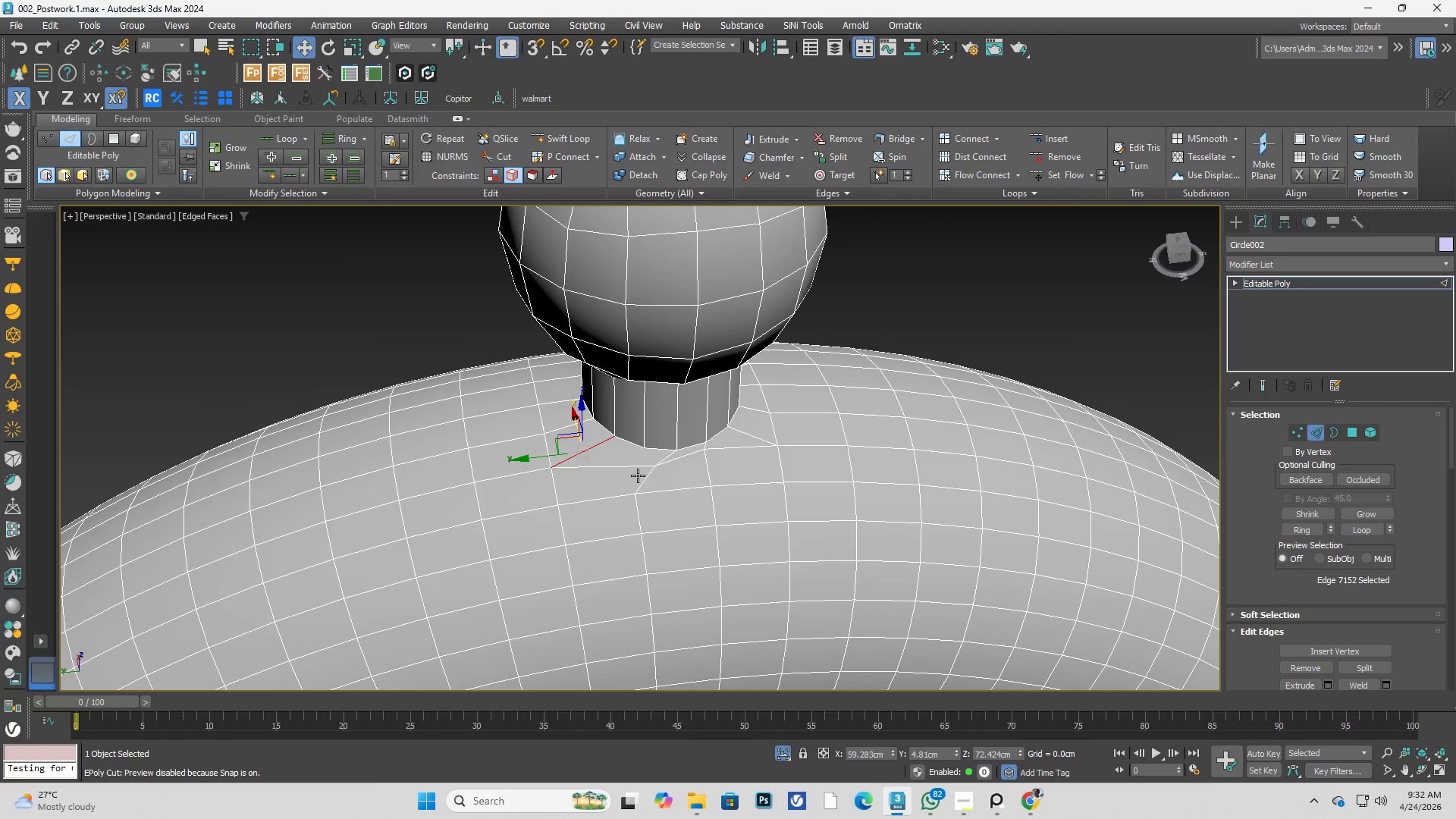 
scroll: coordinate [638, 475], scroll_direction: up, amount: 1.0
 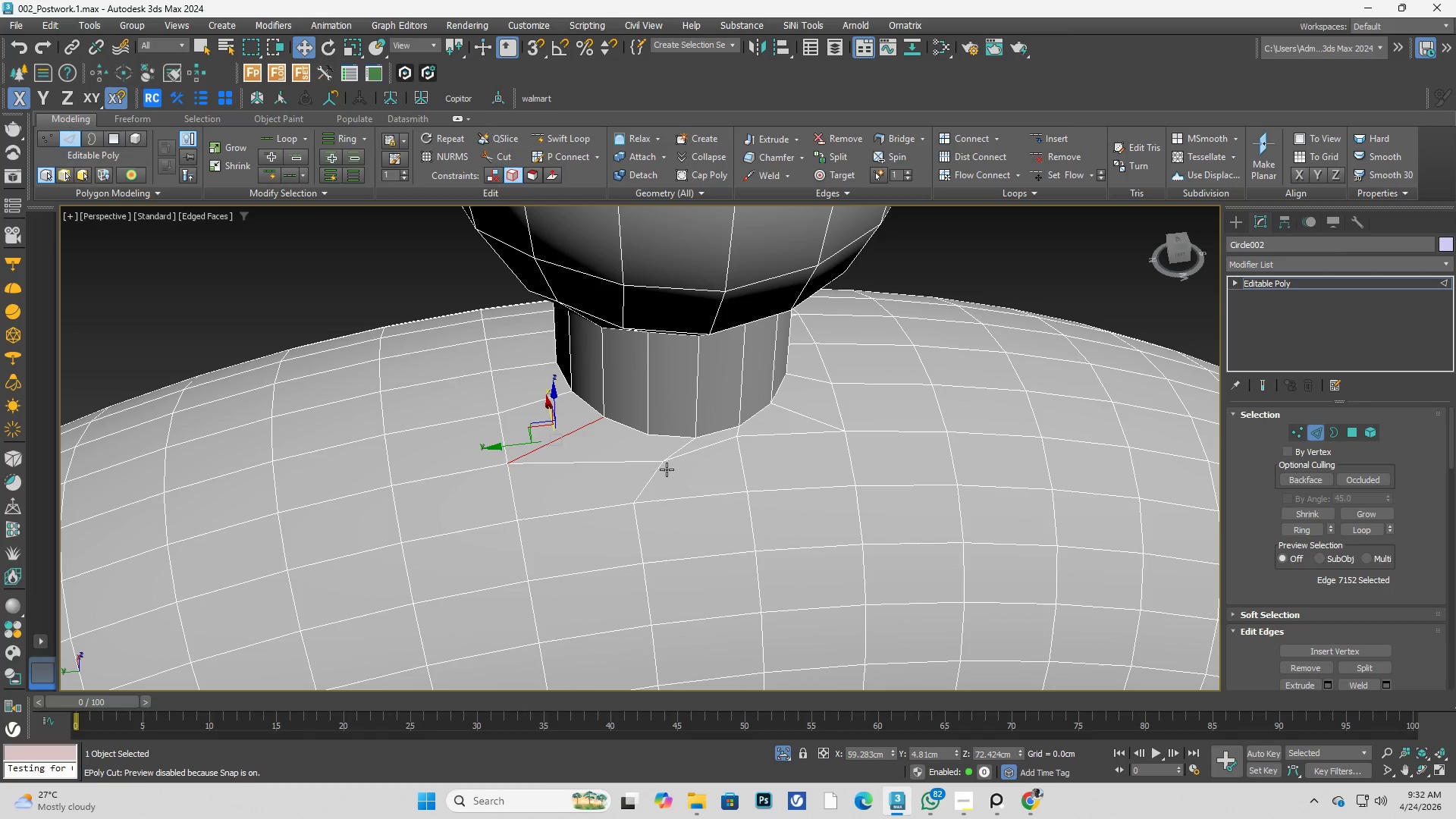 
key(Control+Z)
 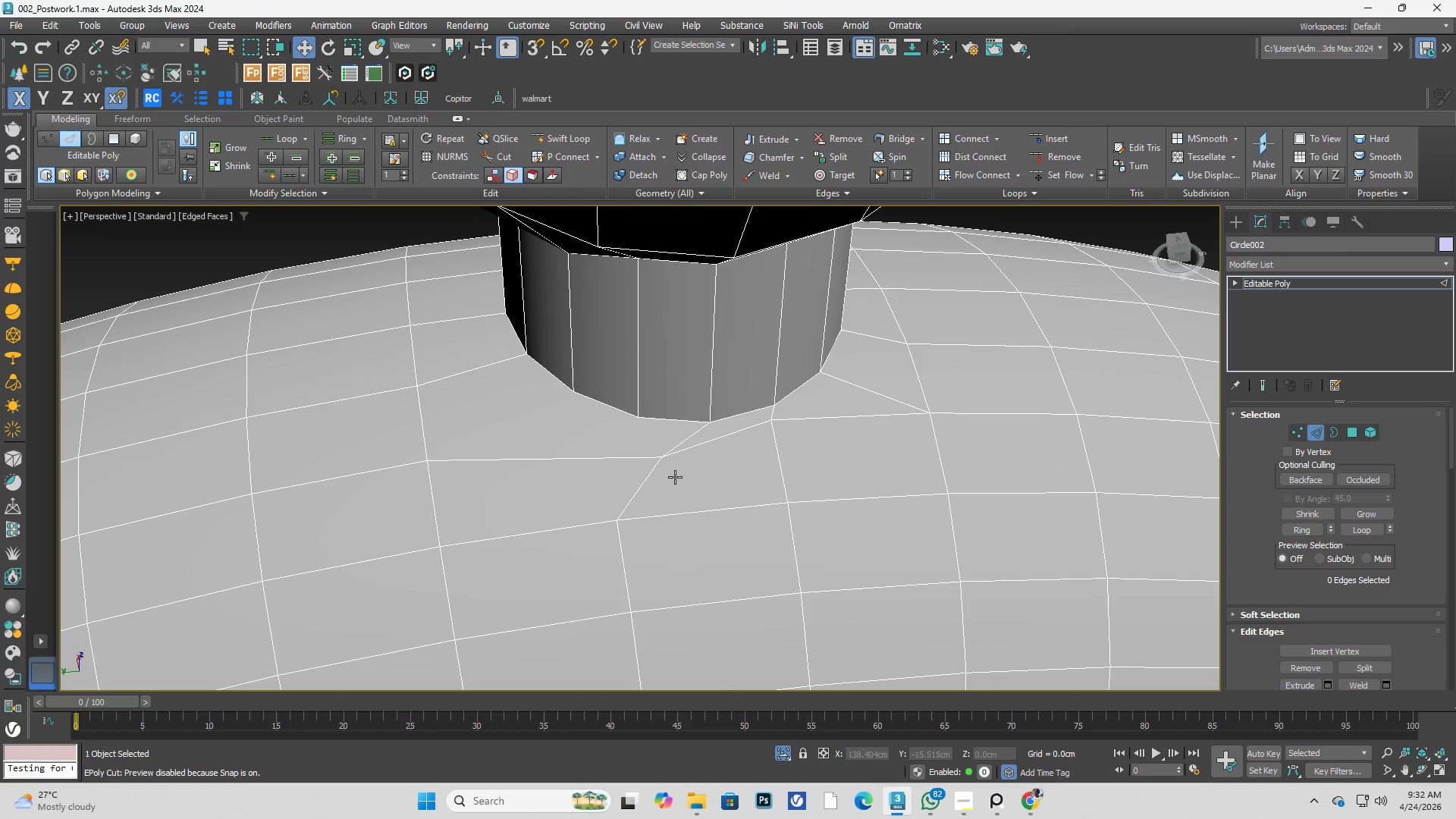 
scroll: coordinate [667, 469], scroll_direction: up, amount: 1.0
 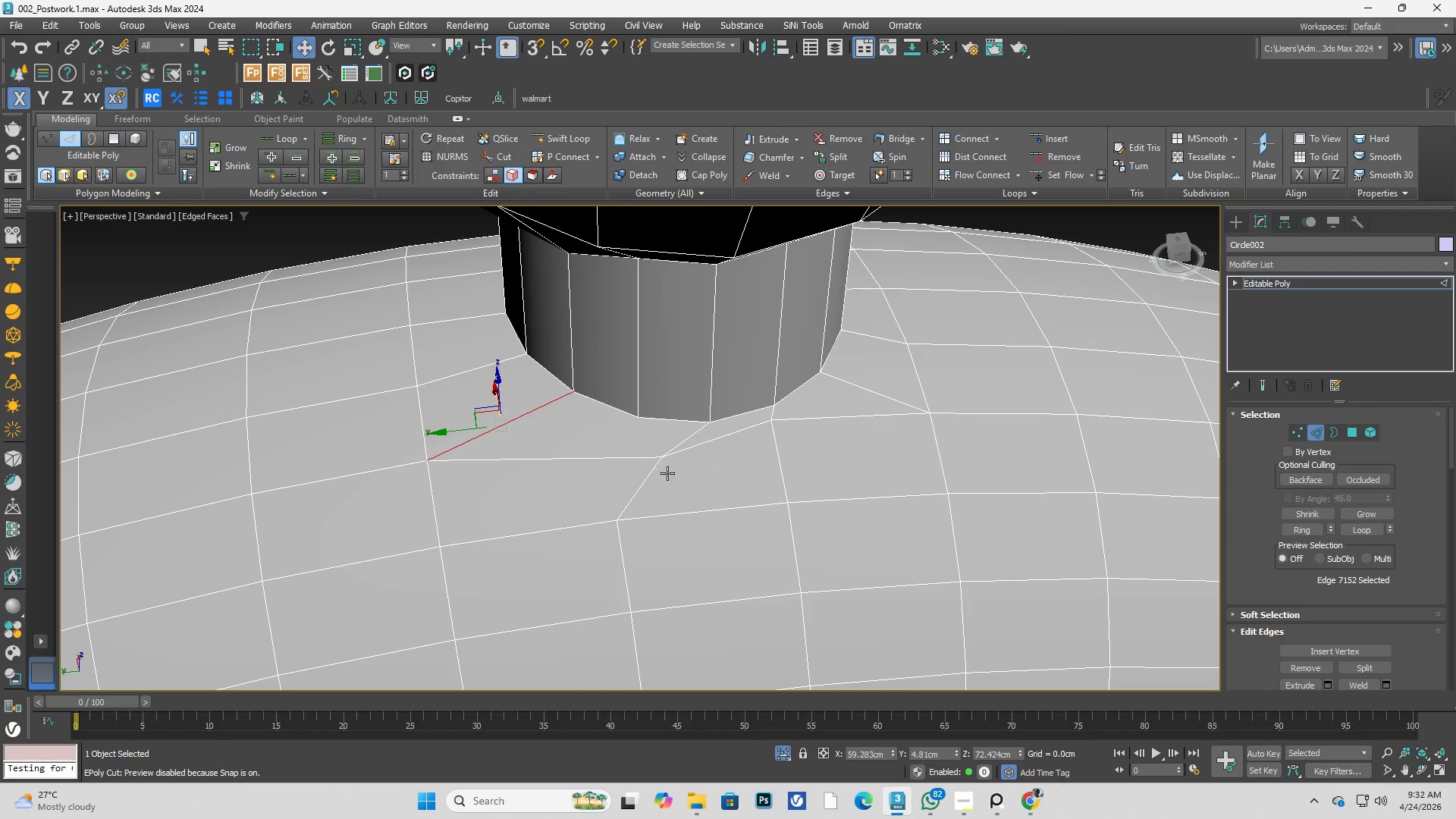 
key(Control+Z)
 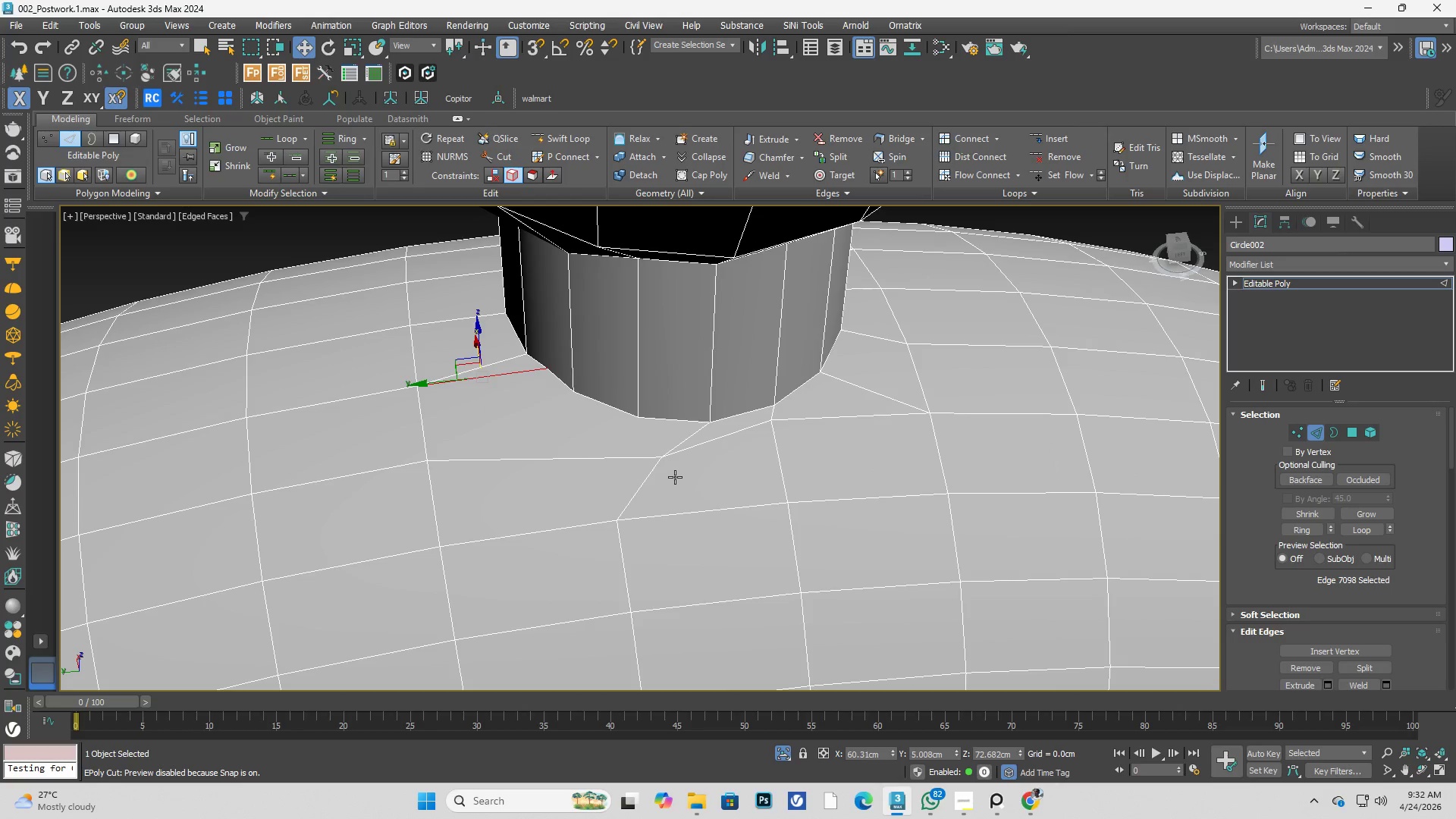 
hold_key(key=Z, duration=0.52)
 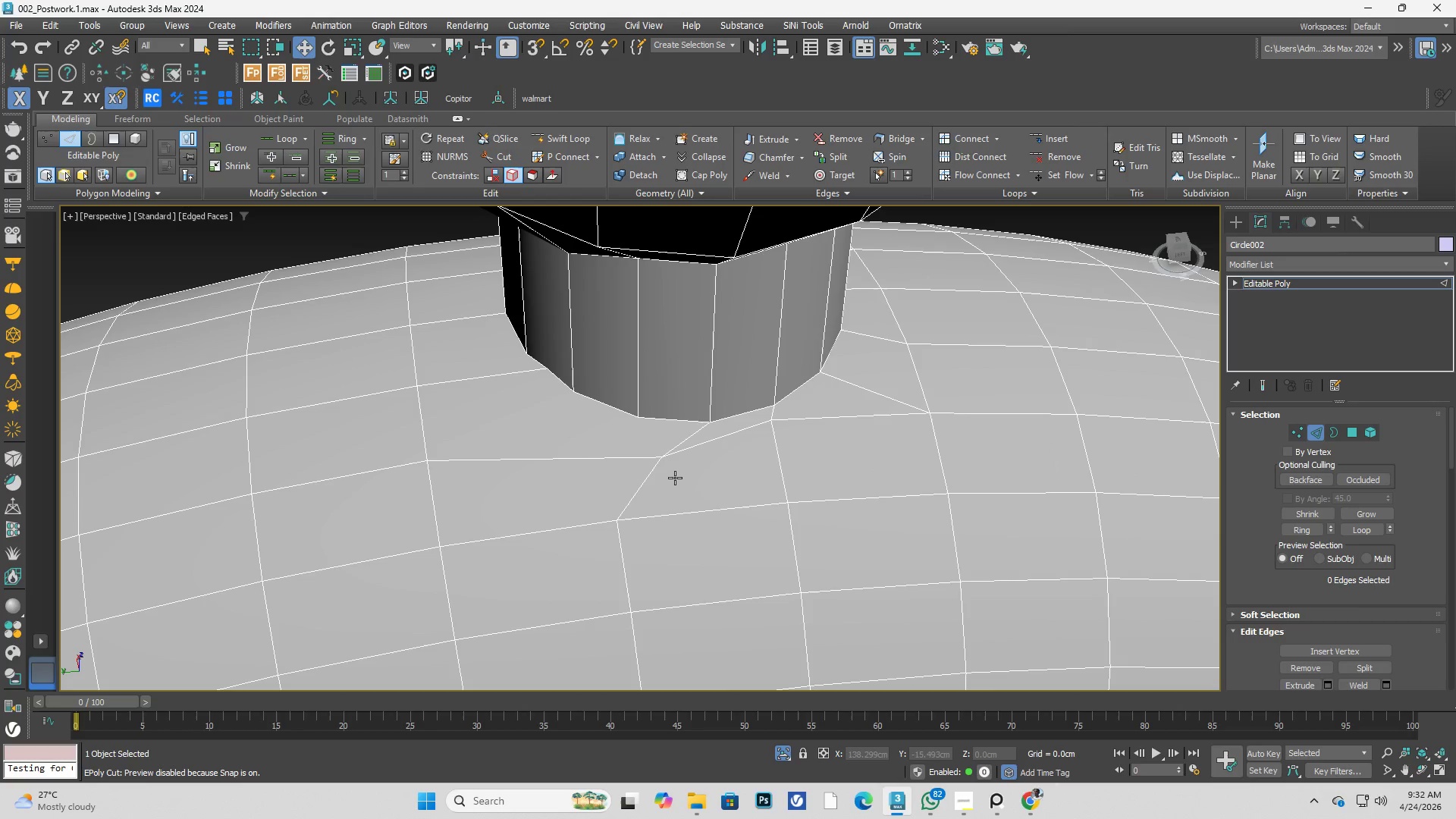 
hold_key(key=Z, duration=1.01)
 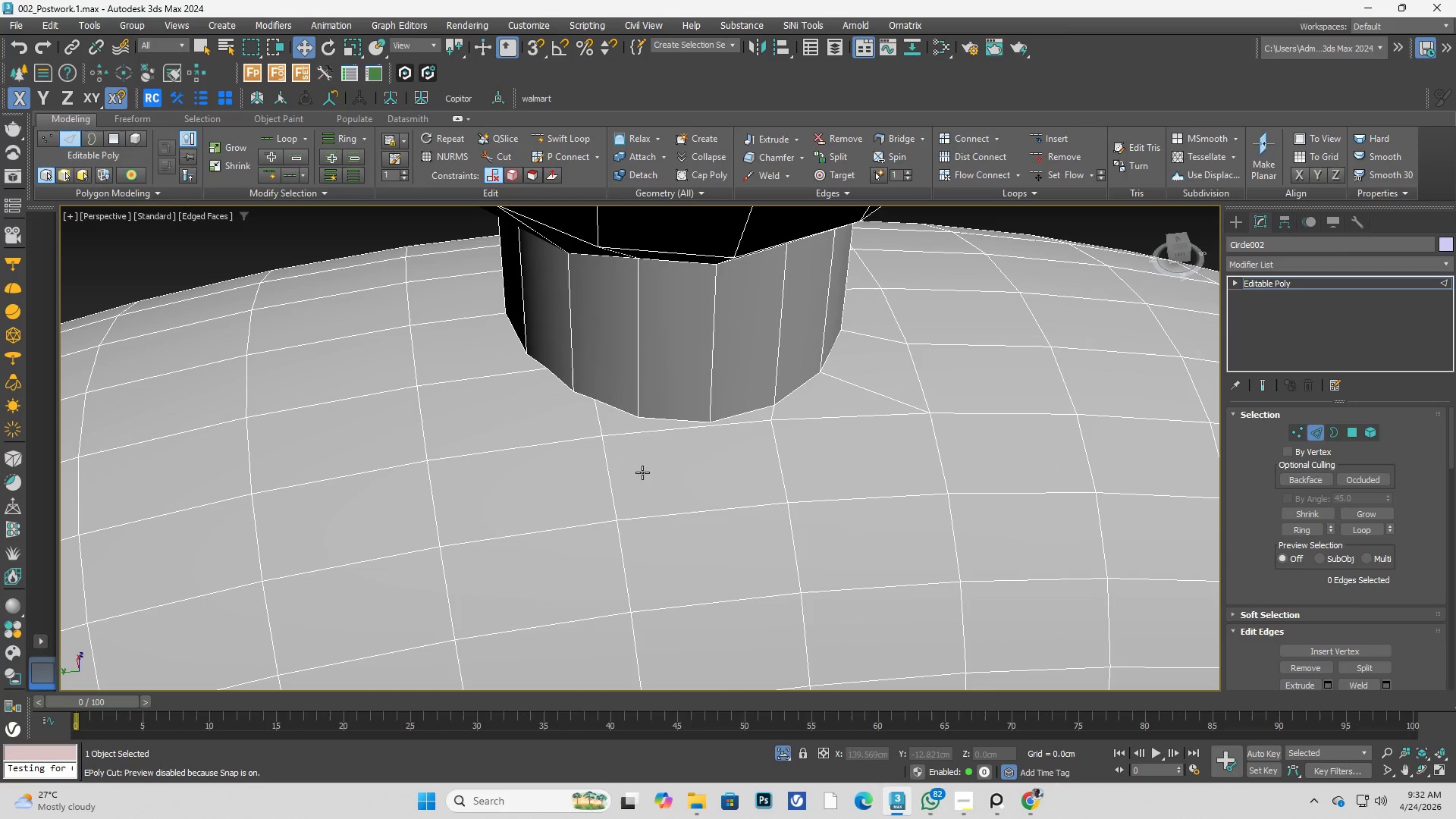 
key(Alt+AltLeft)
 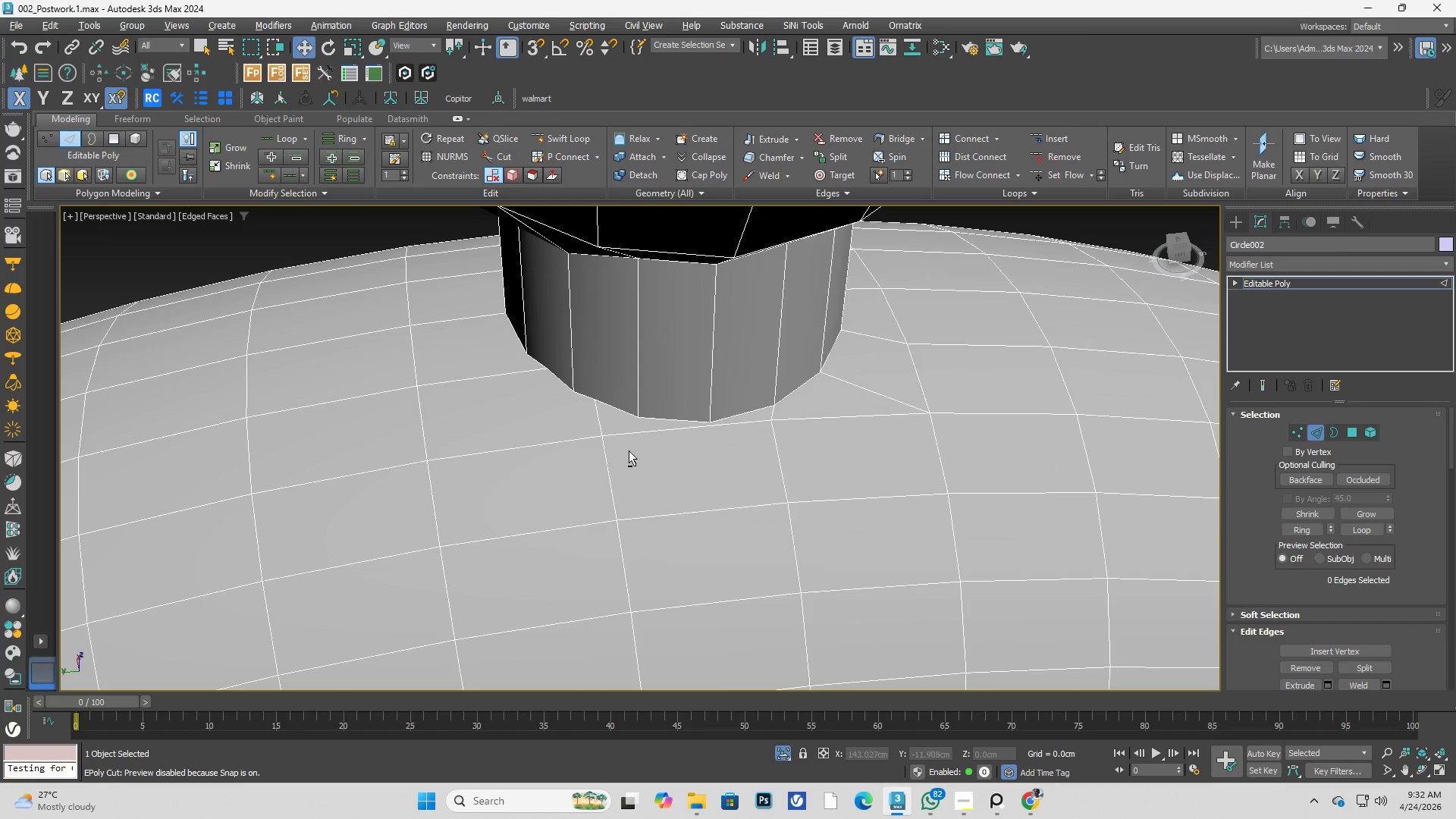 
key(Alt+C)
 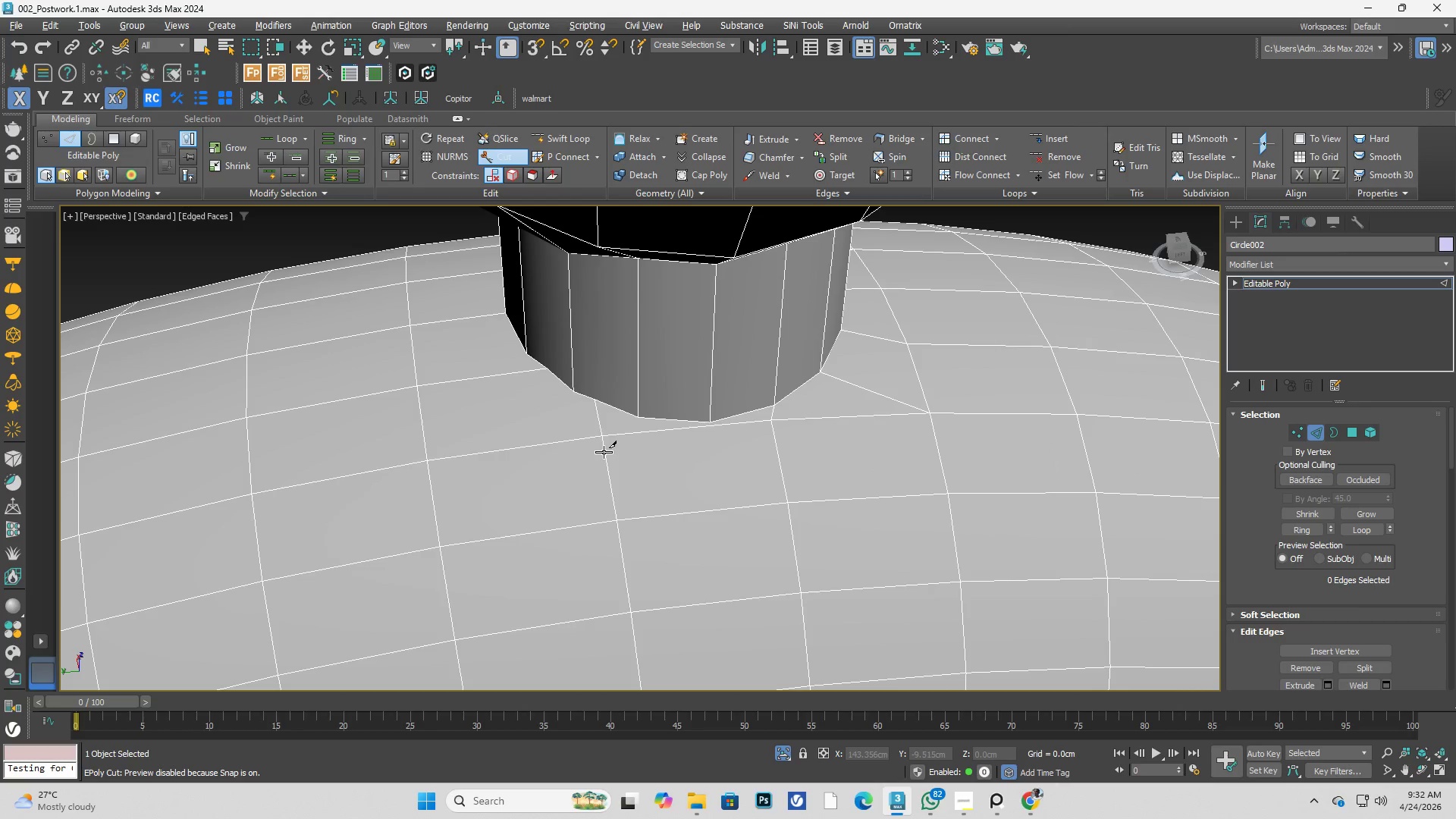 
left_click([613, 444])
 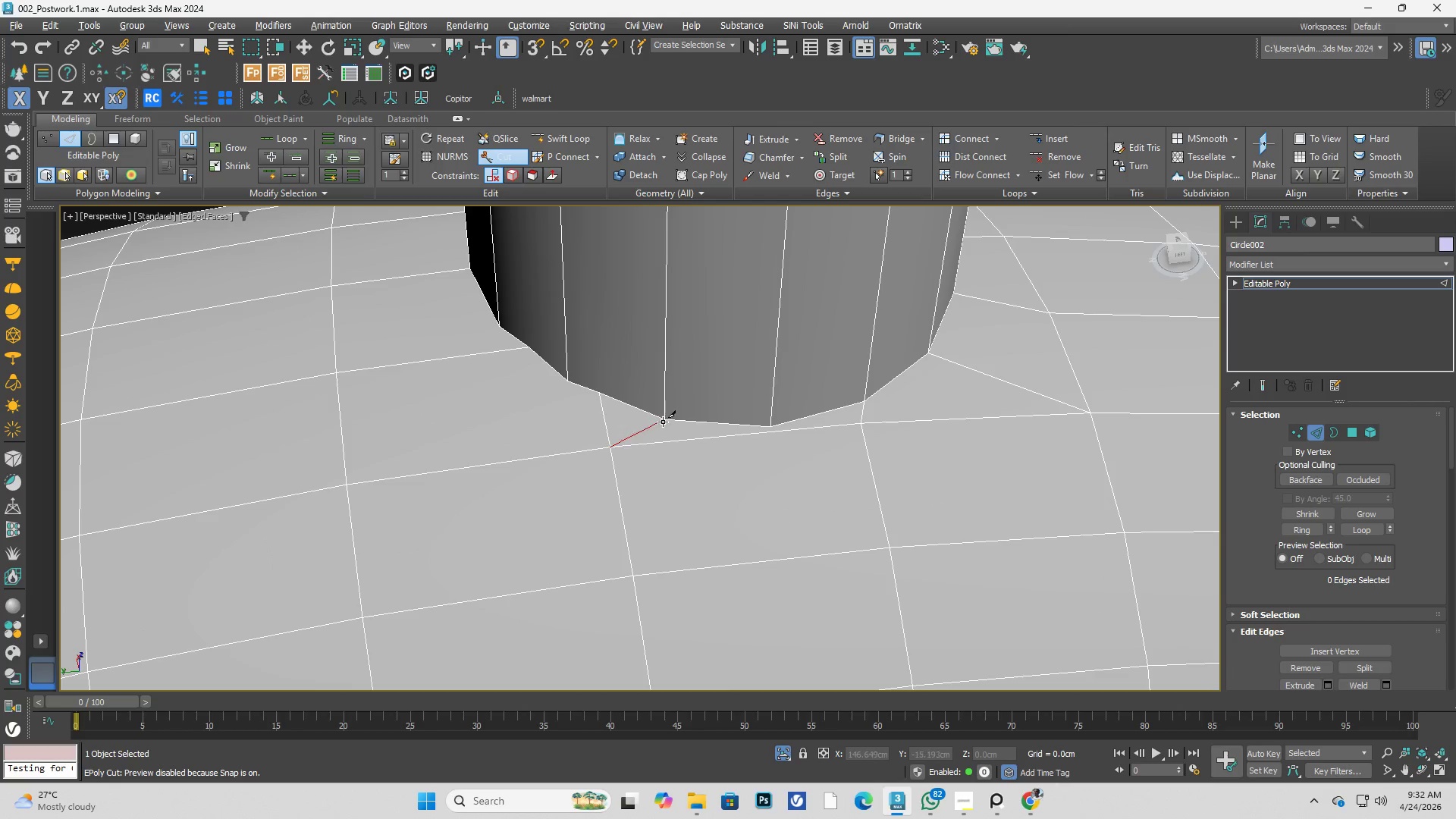 
scroll: coordinate [613, 463], scroll_direction: up, amount: 1.0
 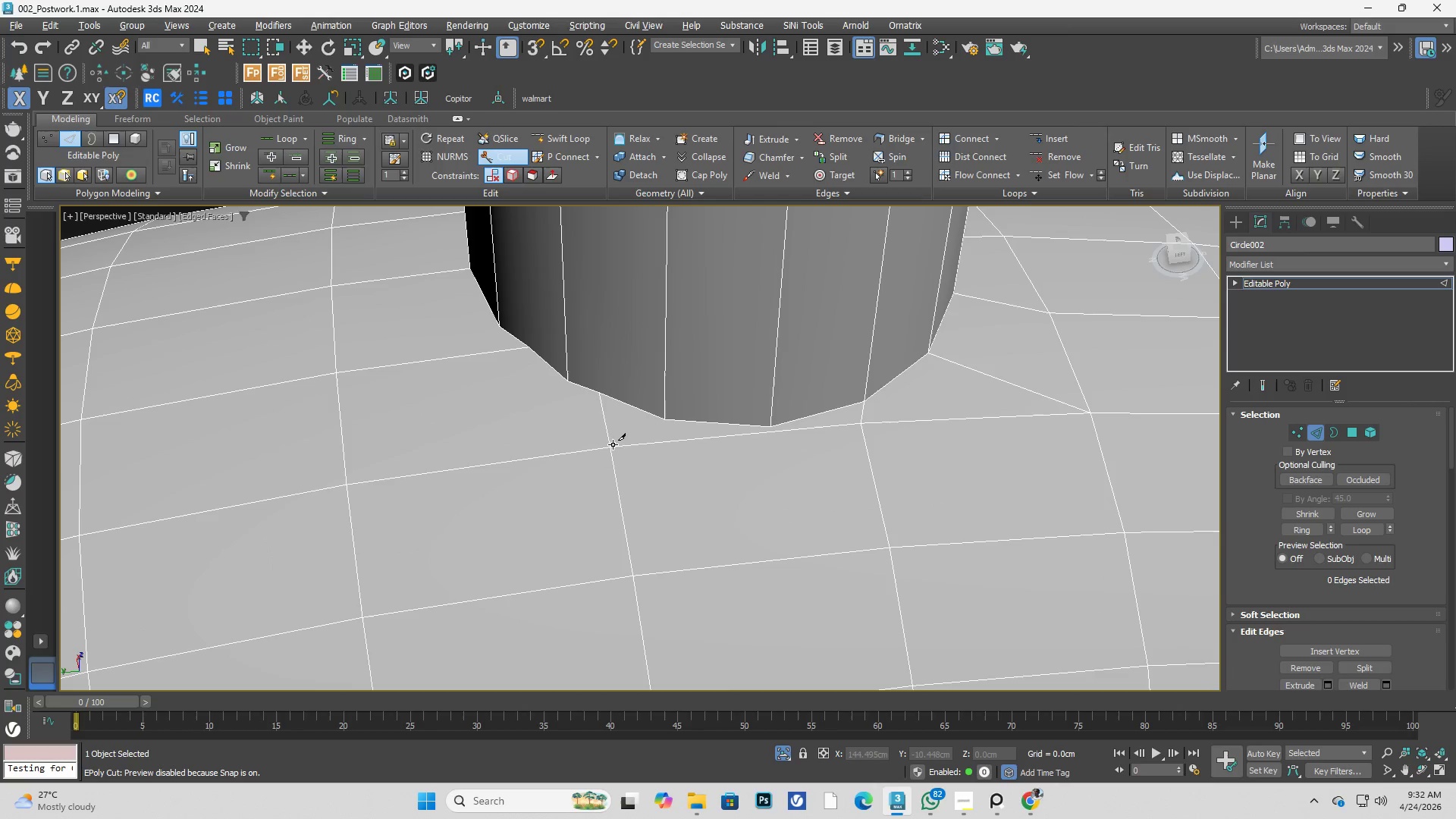 
left_click([666, 419])
 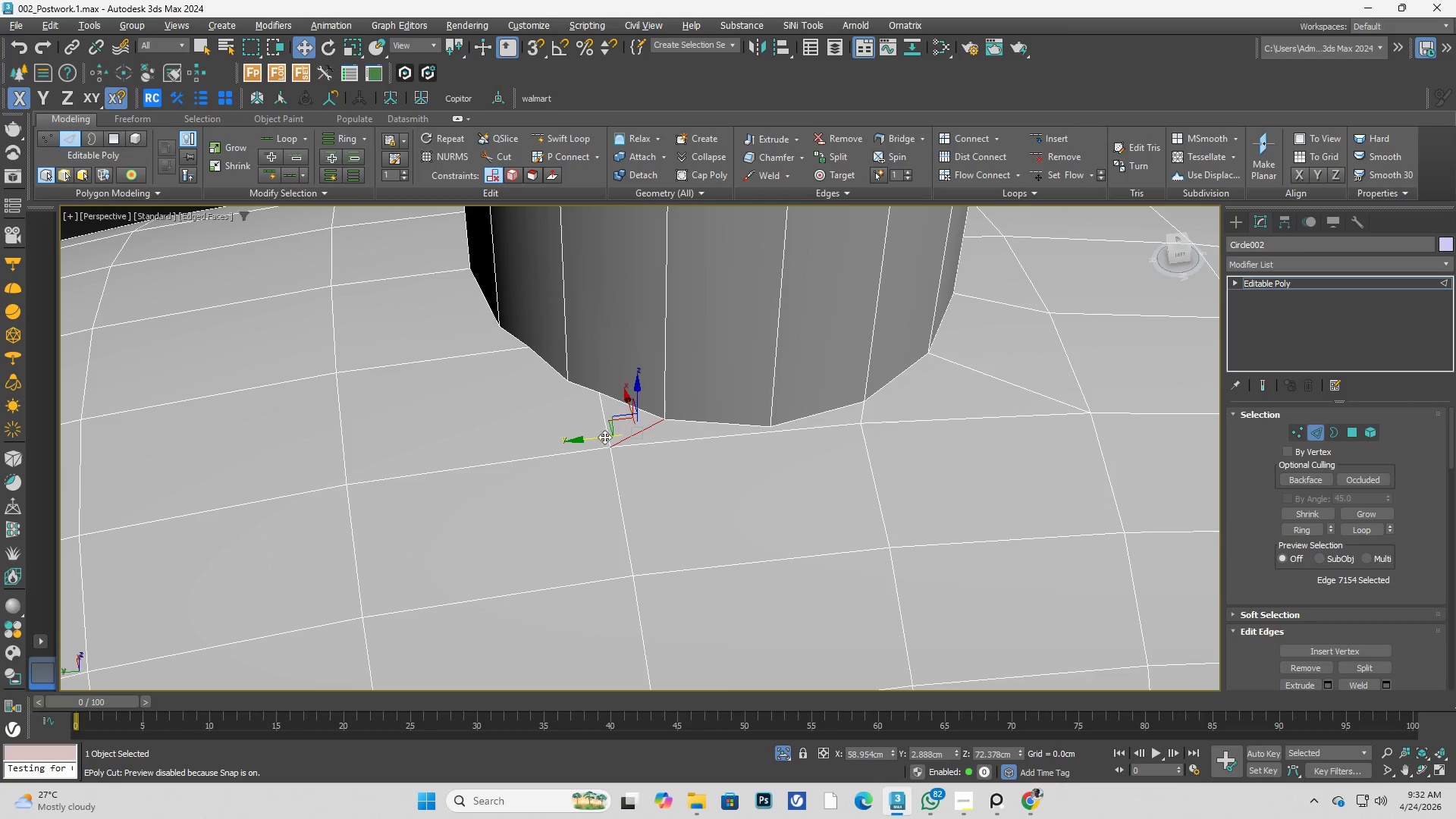 
left_click([608, 431])
 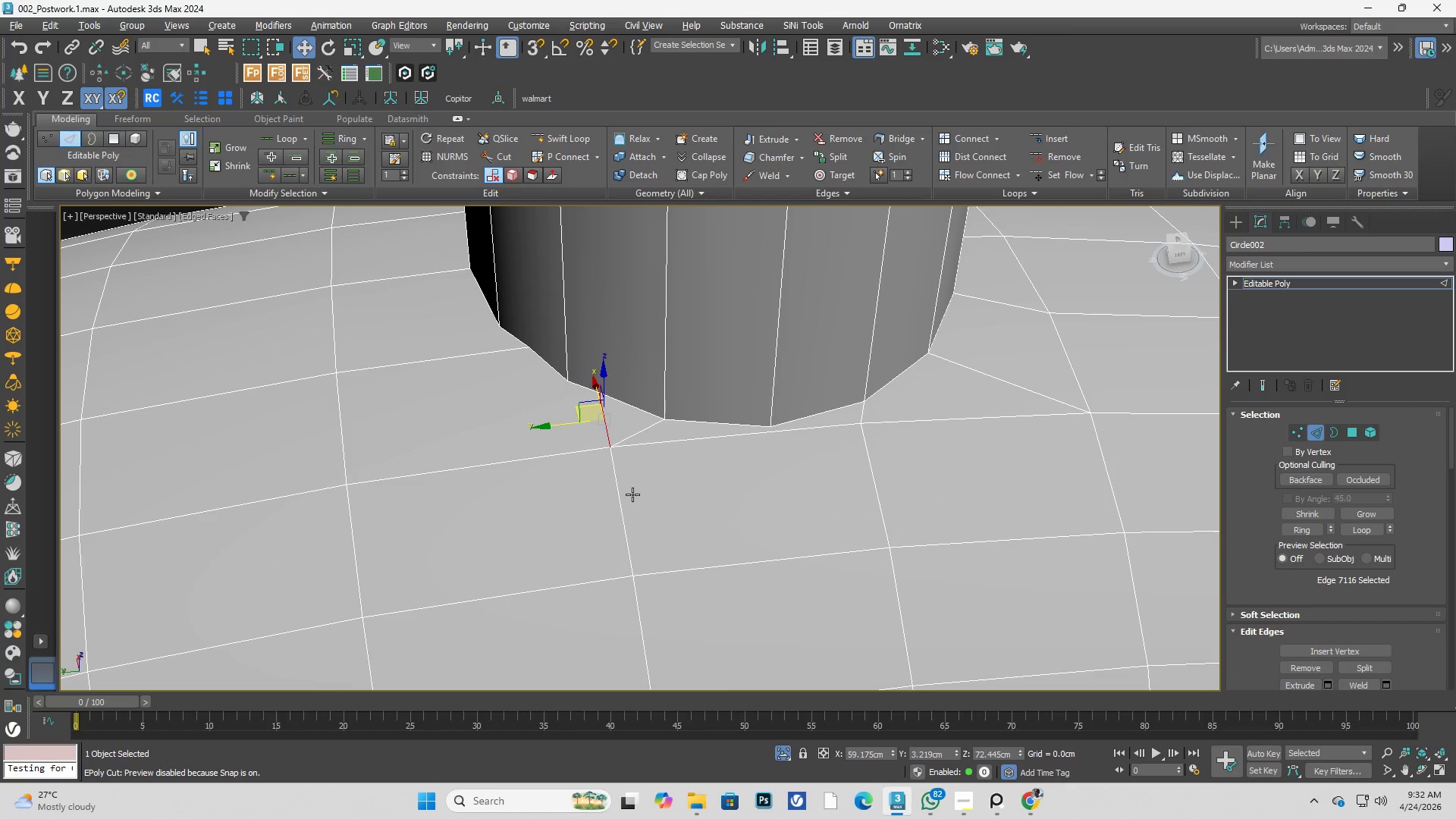 
key(Control+Backspace)
 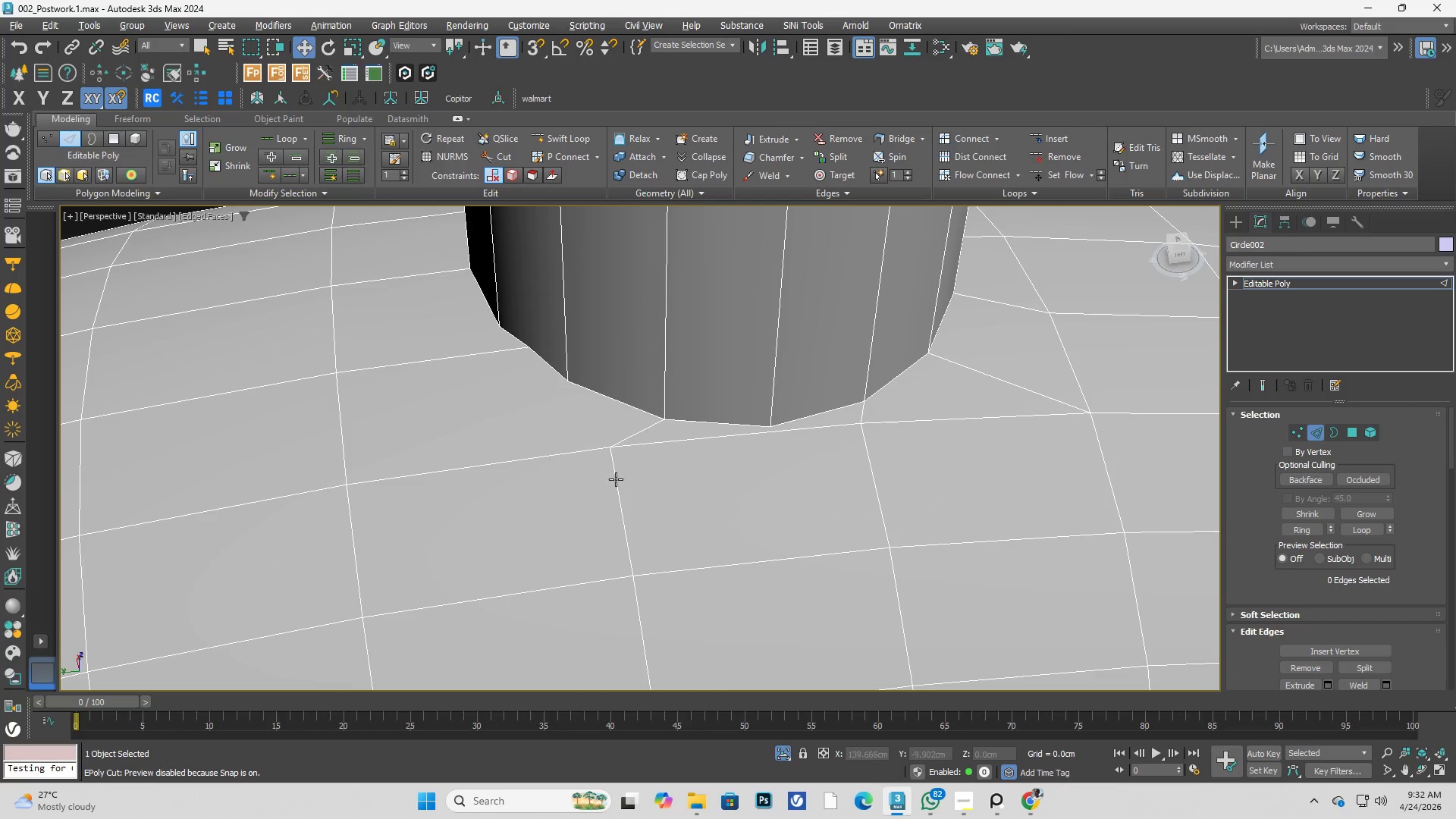 
key(Alt+1)
 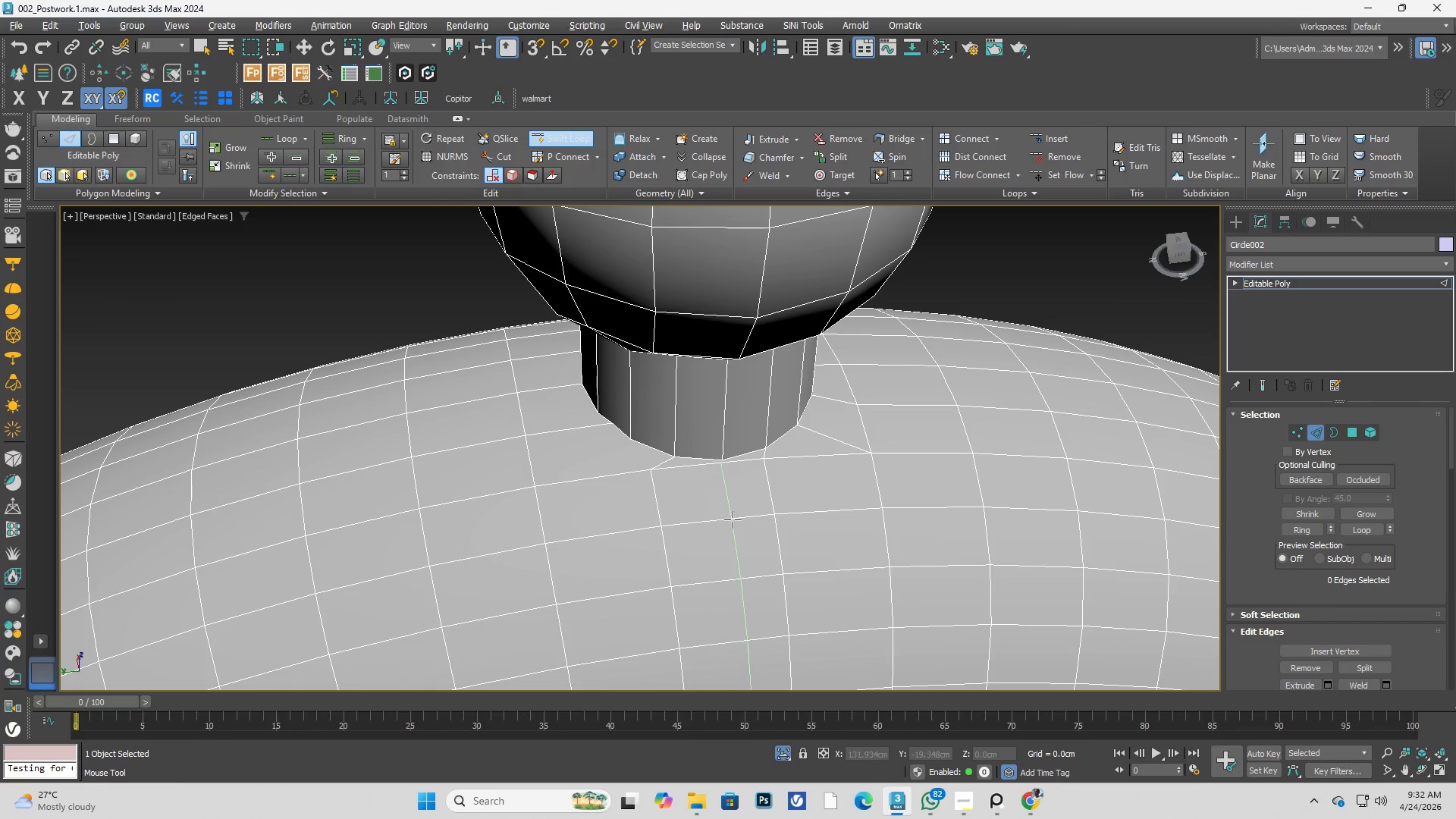 
scroll: coordinate [726, 498], scroll_direction: down, amount: 2.0
 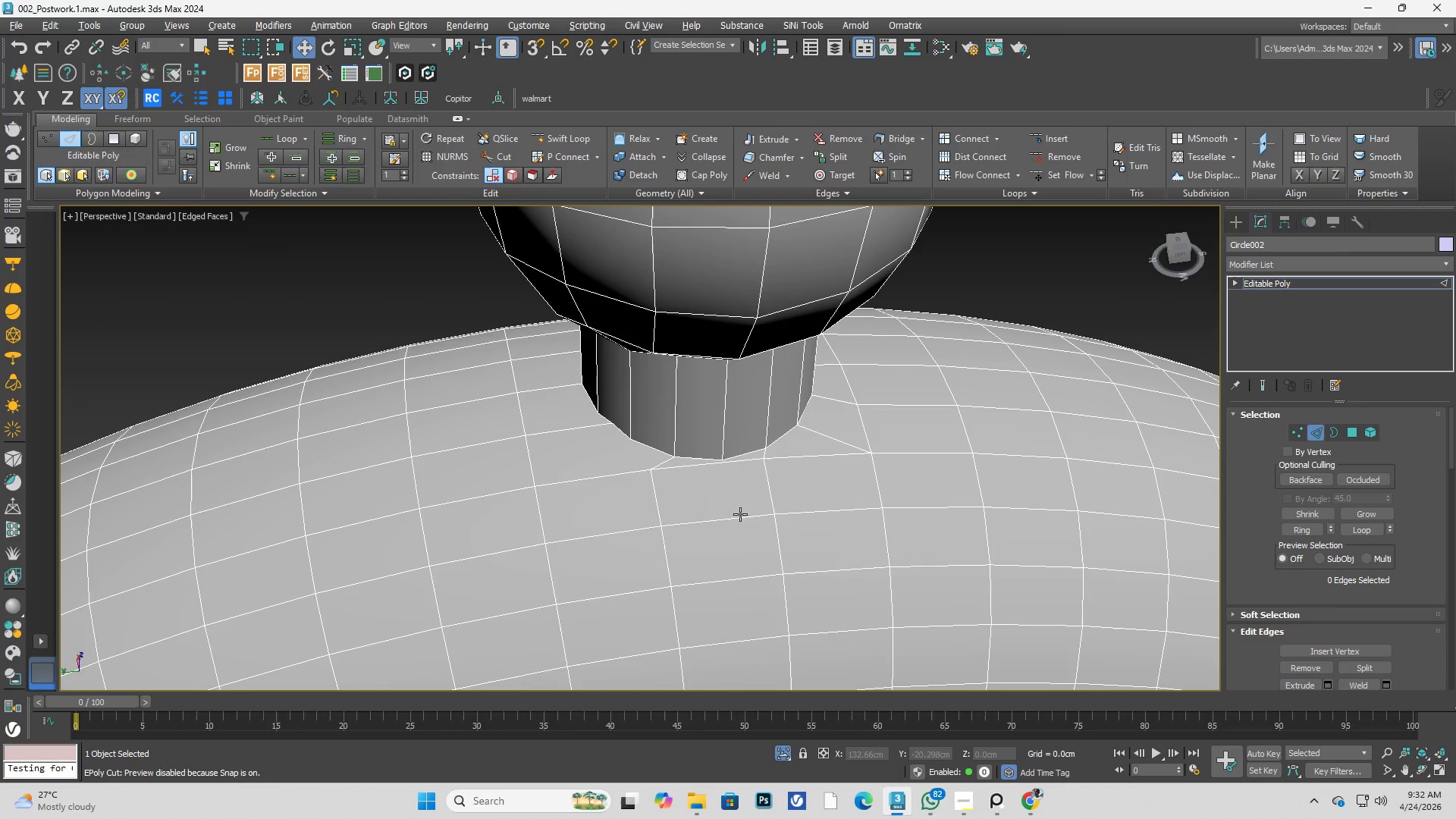 
left_click([737, 522])
 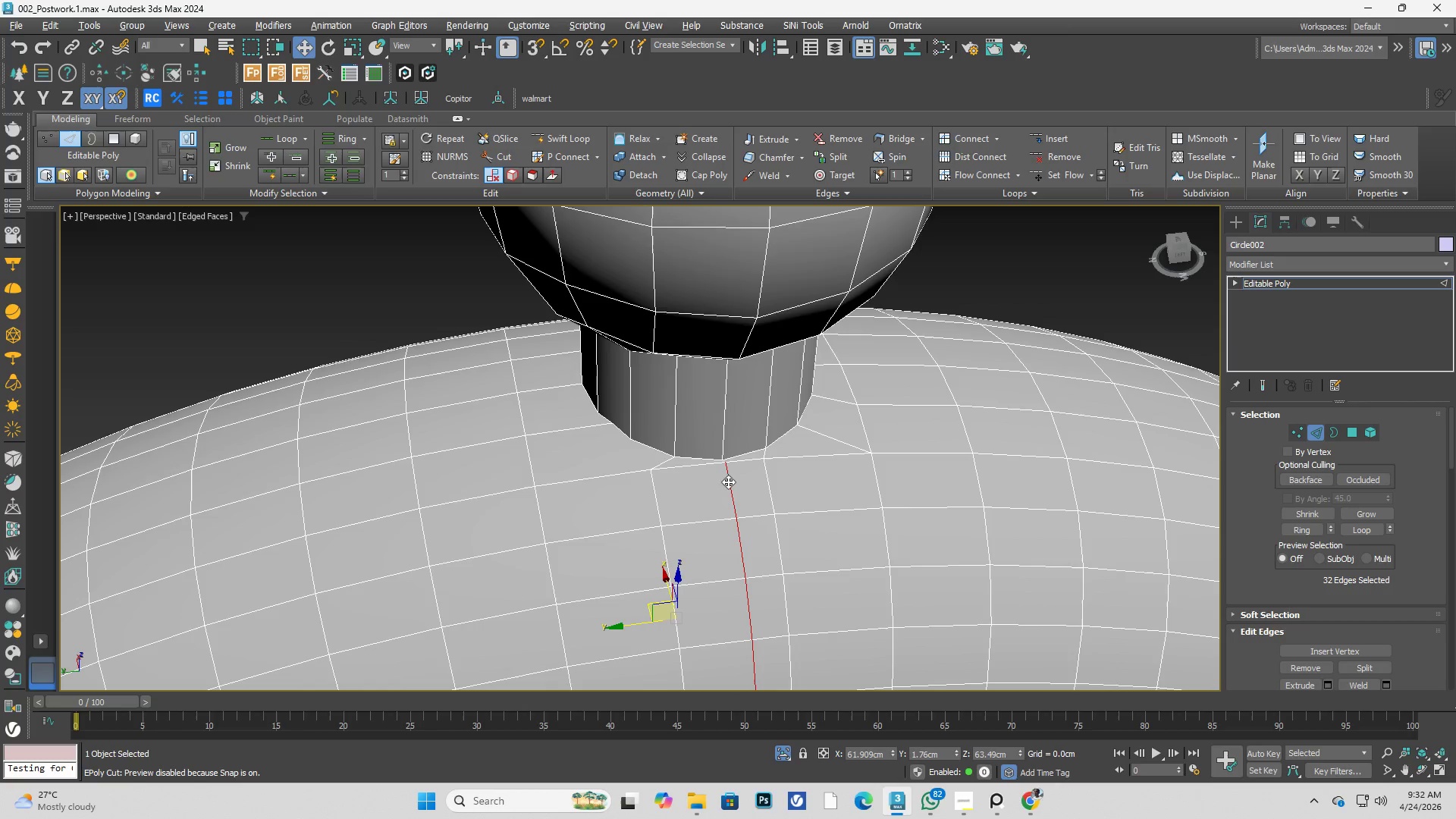 
key(Alt+AltLeft)
 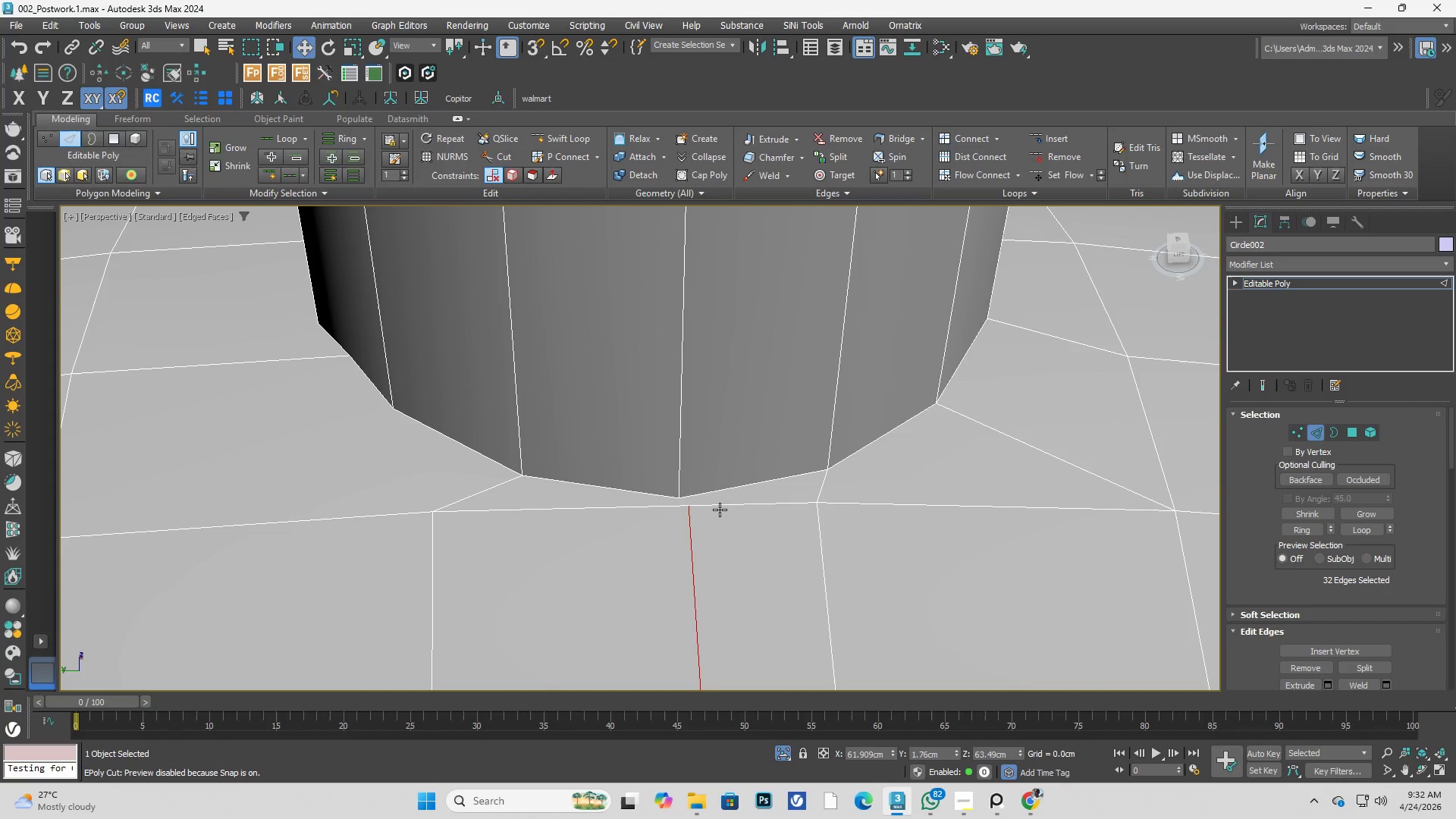 
scroll: coordinate [722, 443], scroll_direction: up, amount: 3.0
 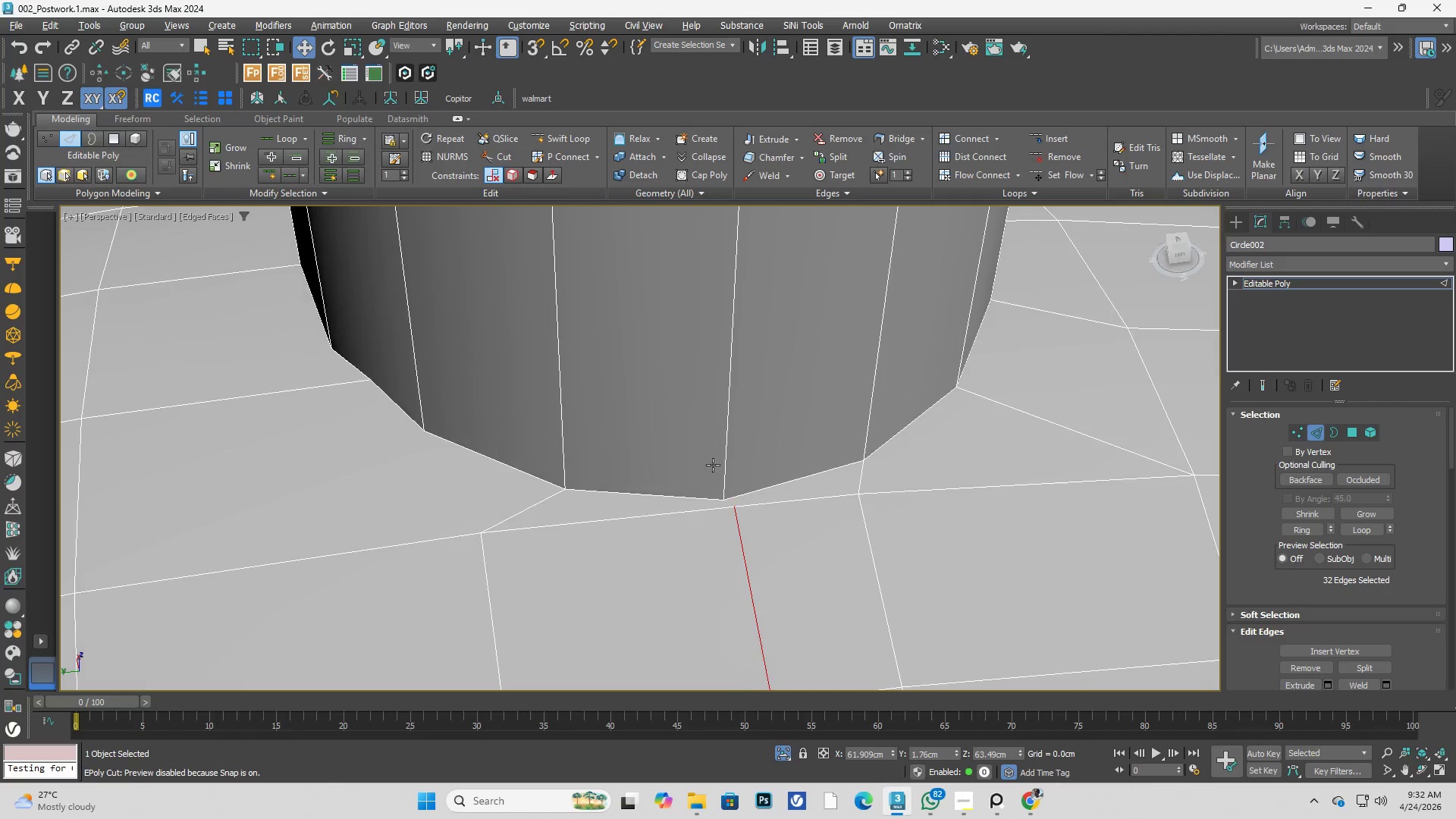 
key(Alt+AltLeft)
 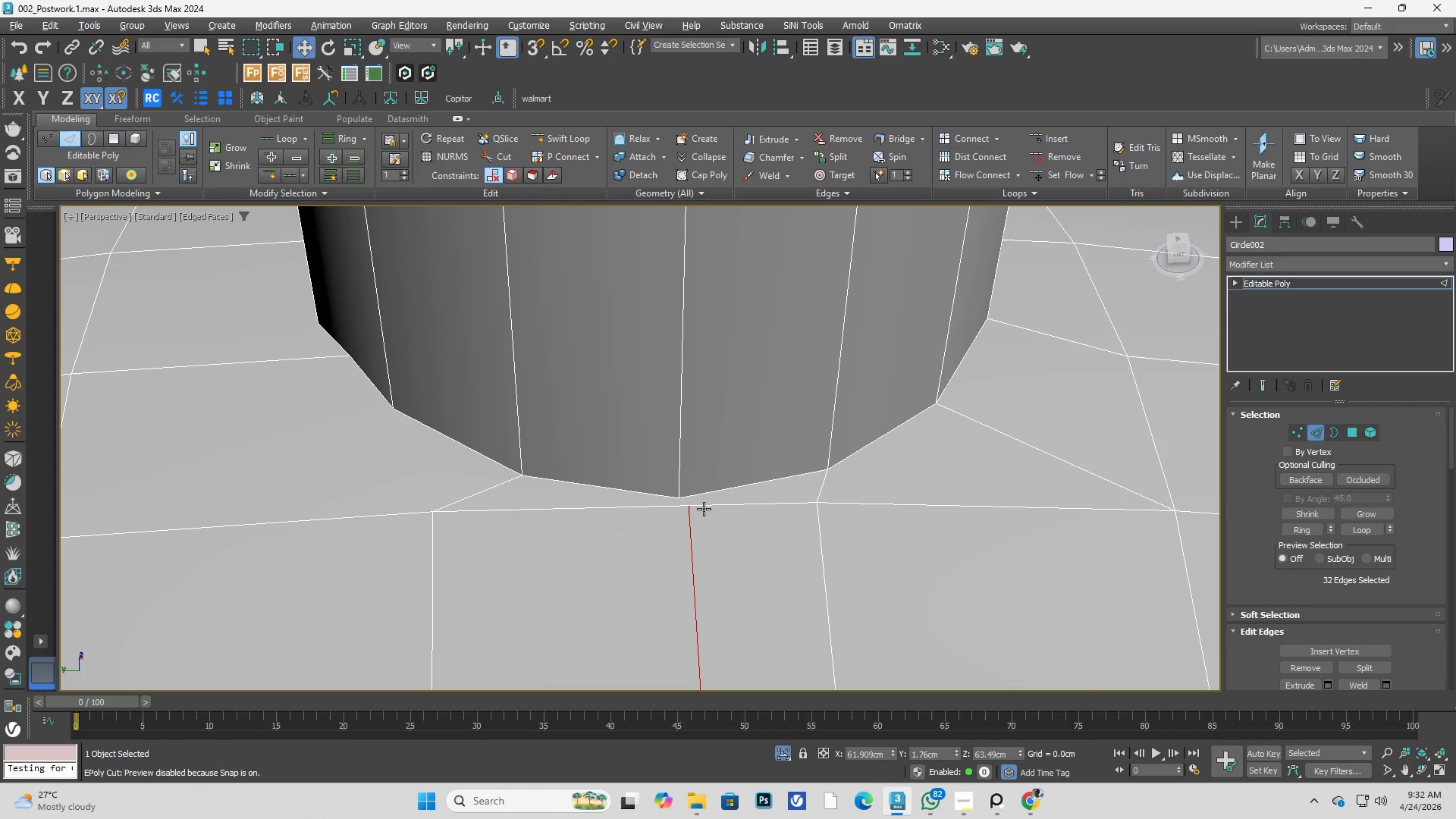 
key(Alt+C)
 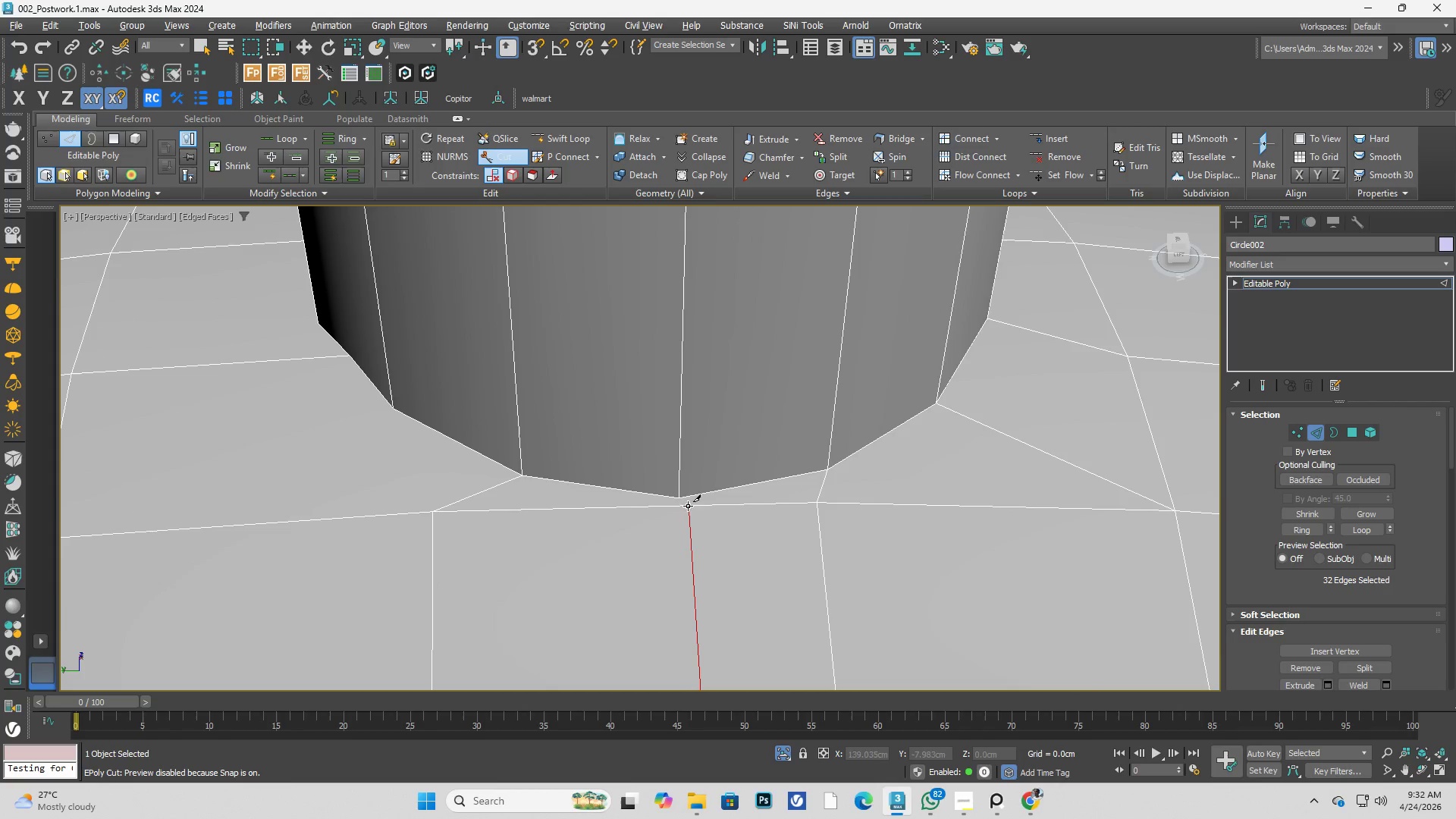 
double_click([681, 494])
 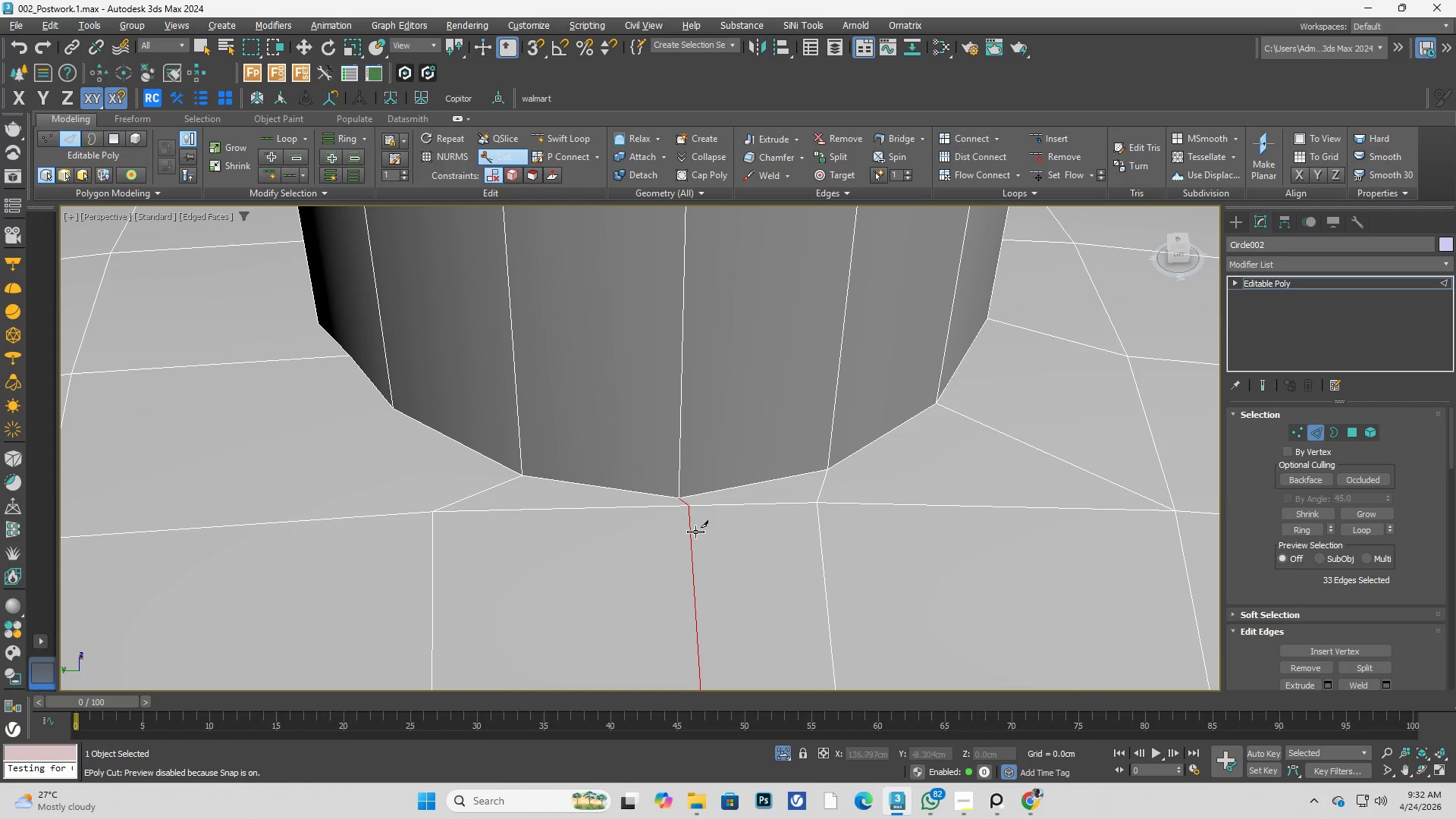 
key(1)
 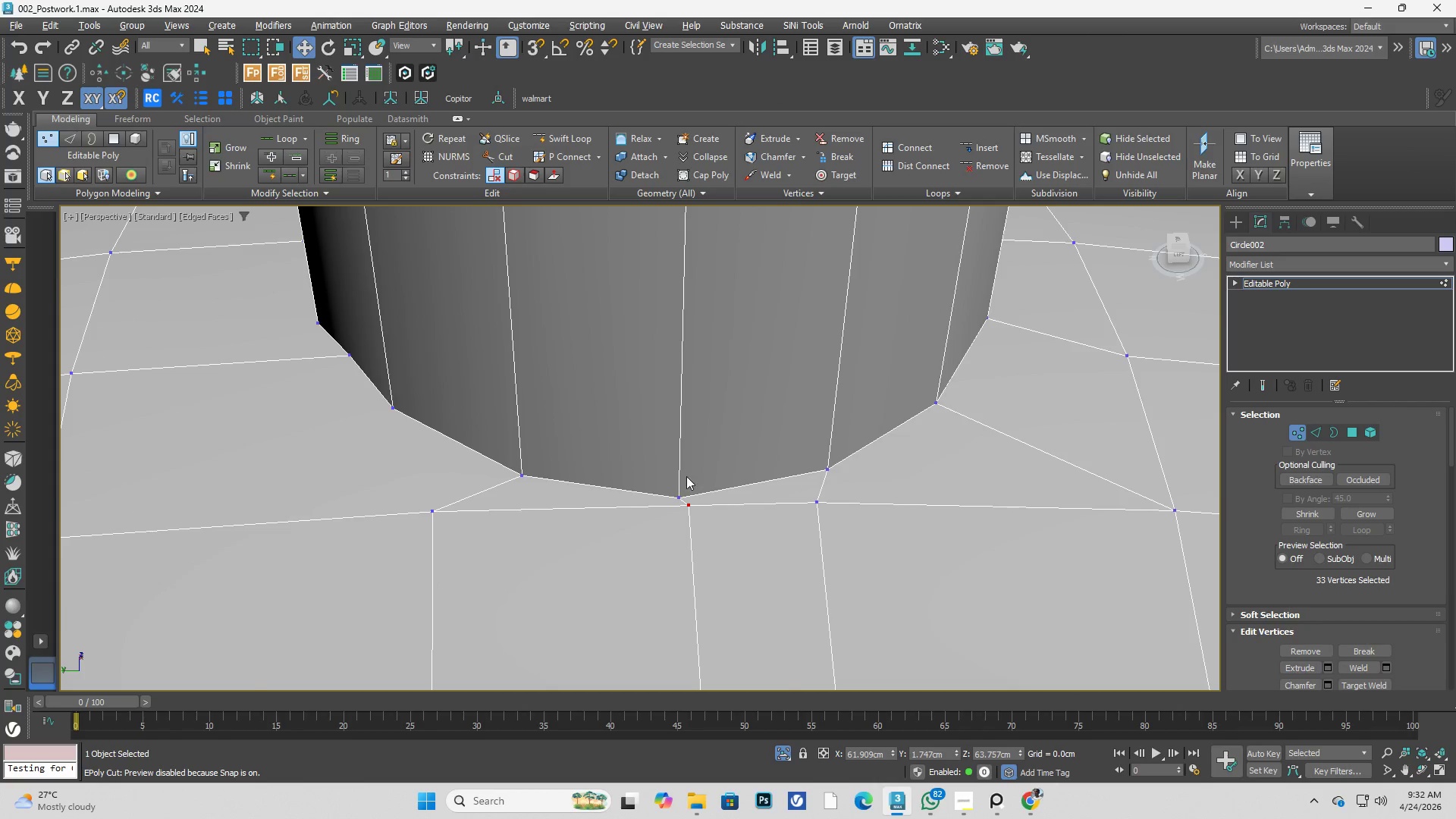 
key(Control+Z)
 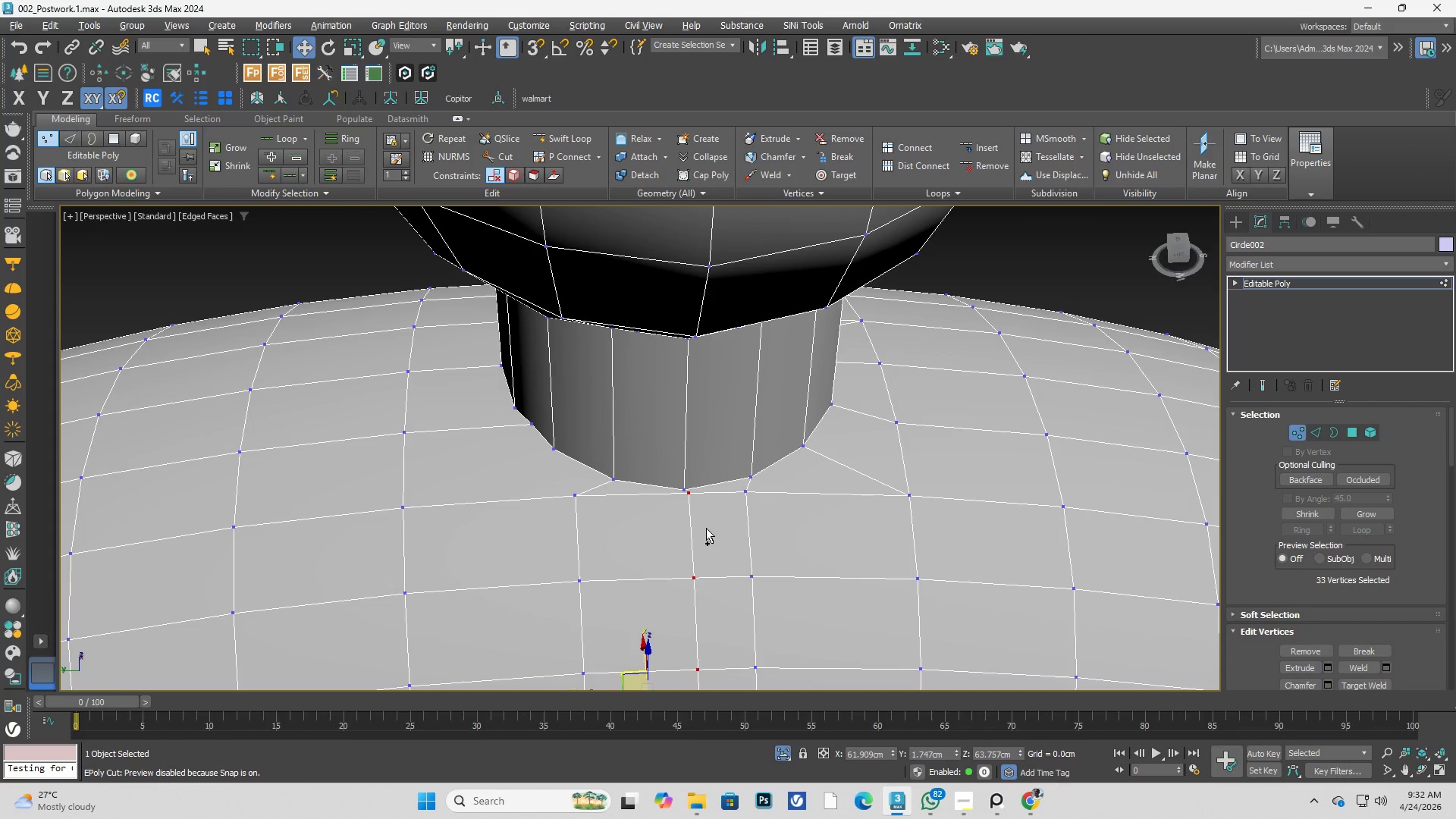 
key(Control+Z)
 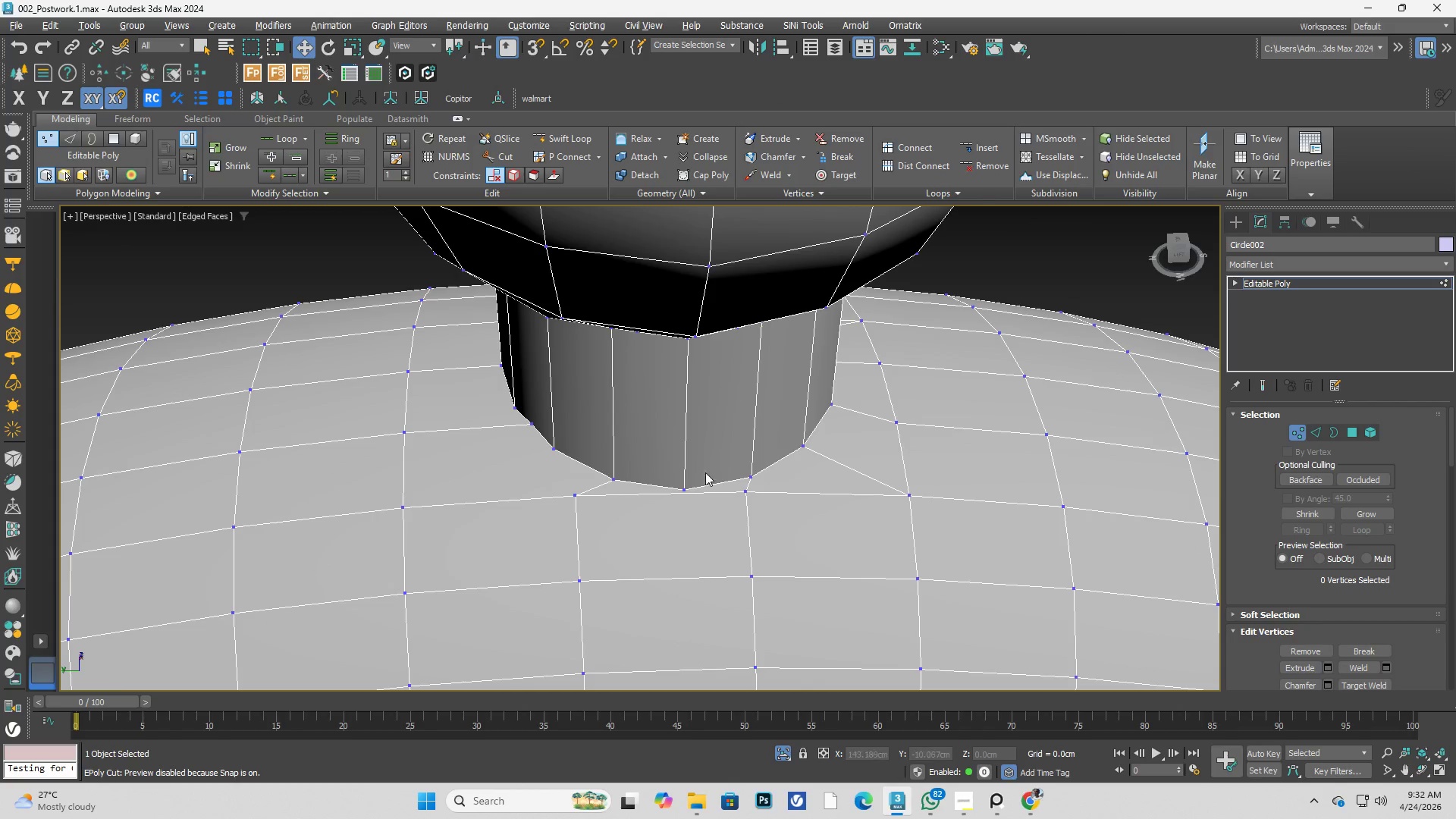 
scroll: coordinate [690, 488], scroll_direction: down, amount: 2.0
 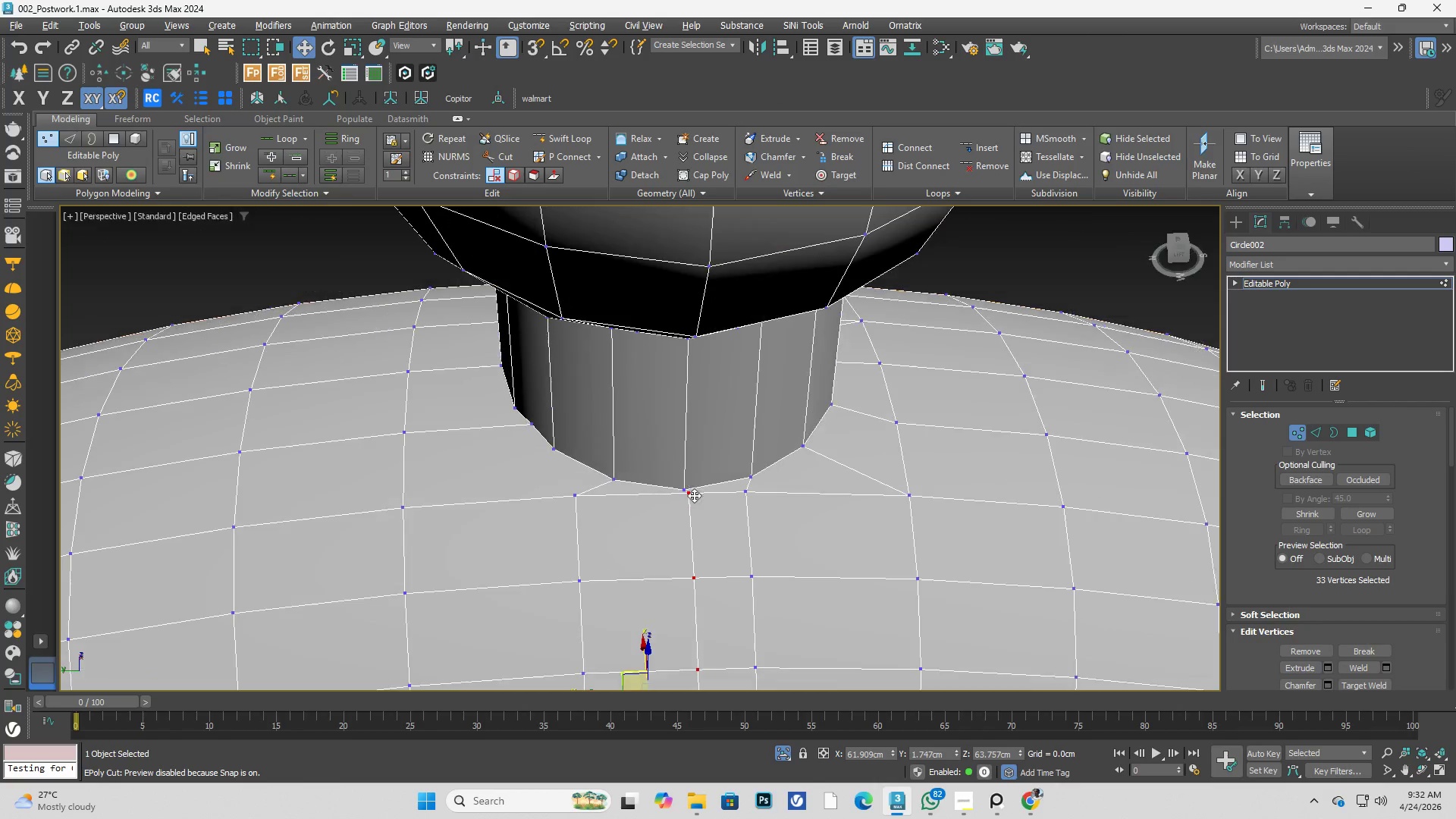 
key(Alt+AltLeft)
 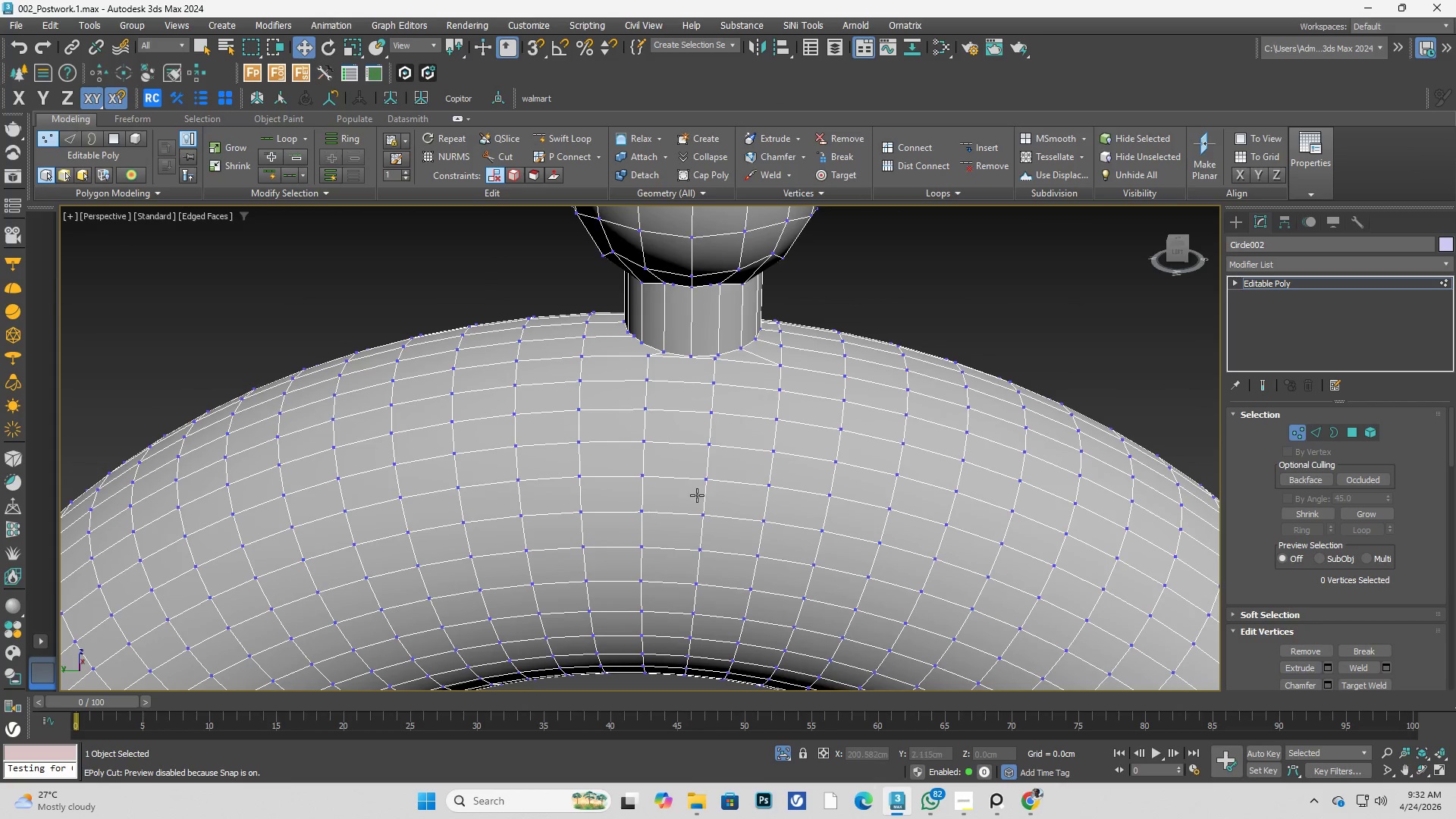 
scroll: coordinate [728, 482], scroll_direction: down, amount: 2.0
 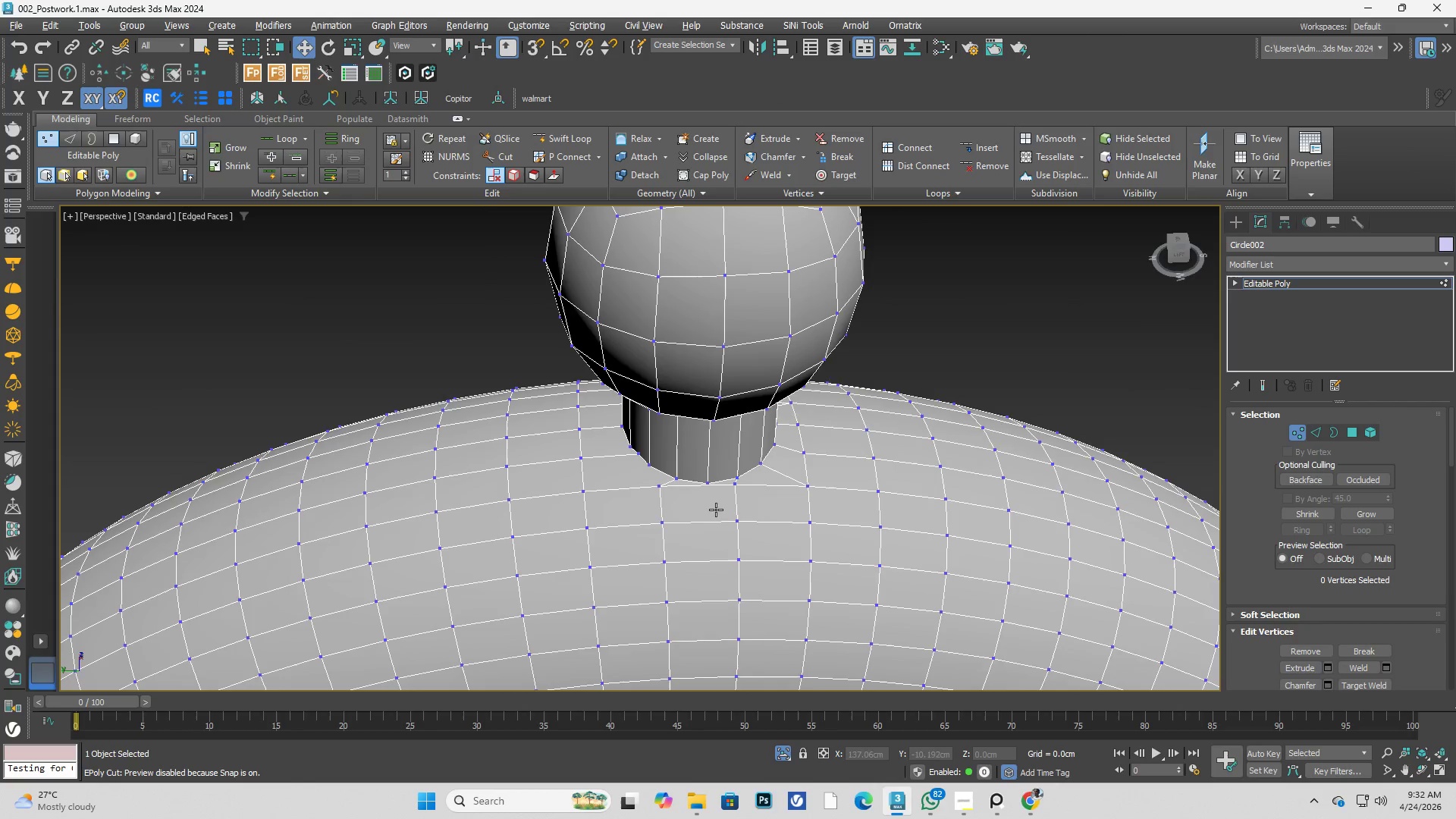 
key(Alt+AltLeft)
 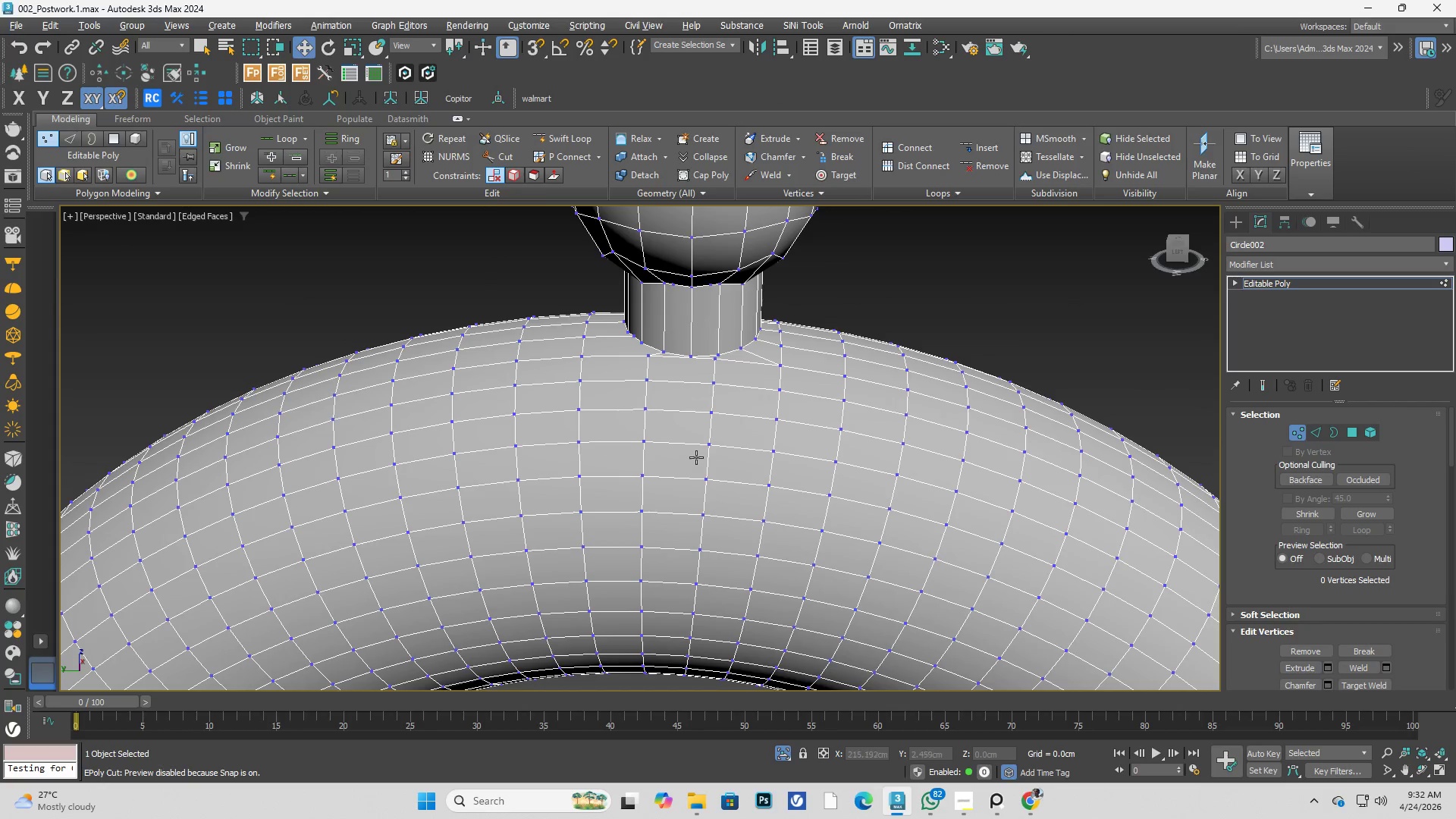 
key(1)
 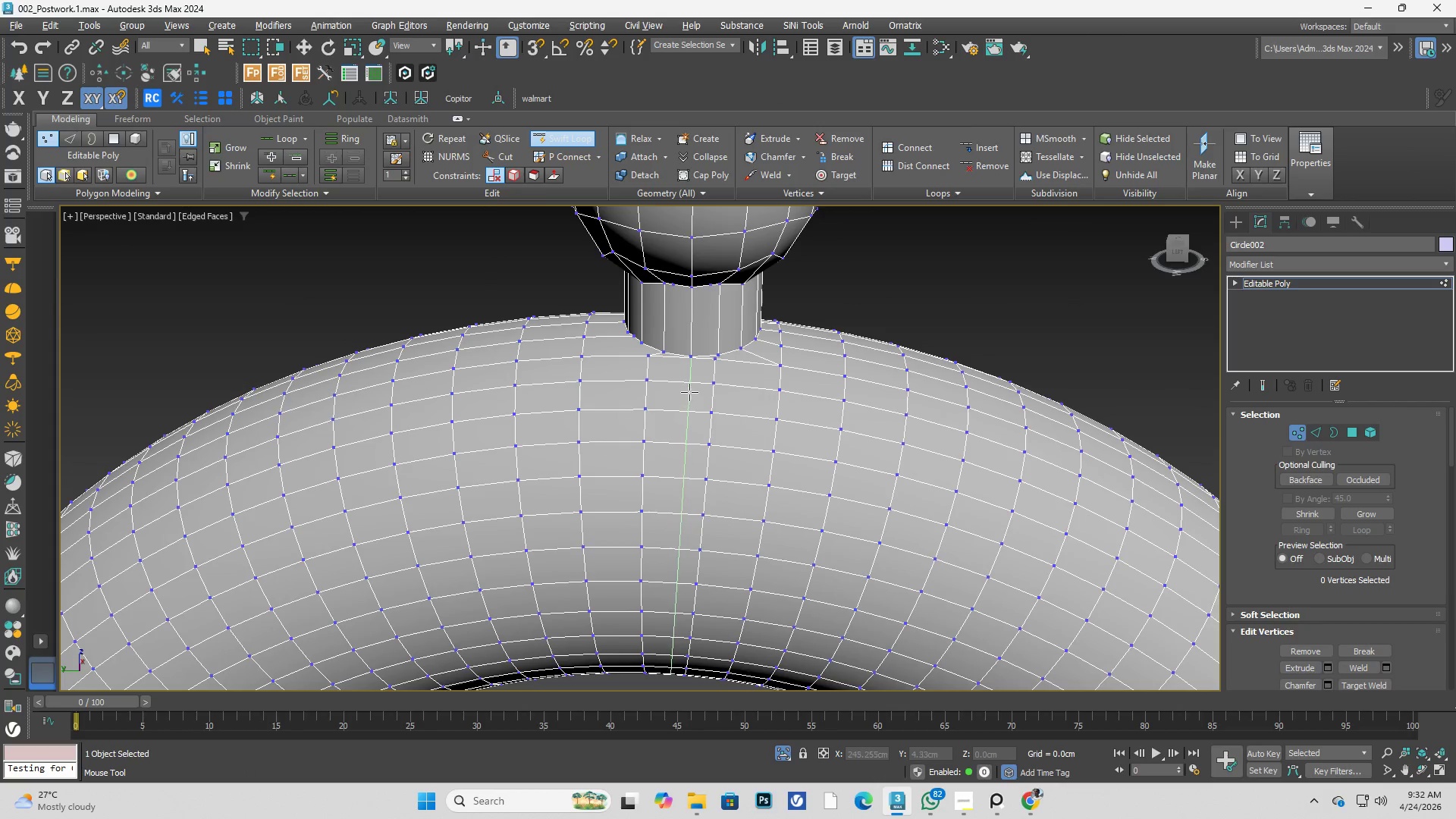 
scroll: coordinate [691, 378], scroll_direction: up, amount: 3.0
 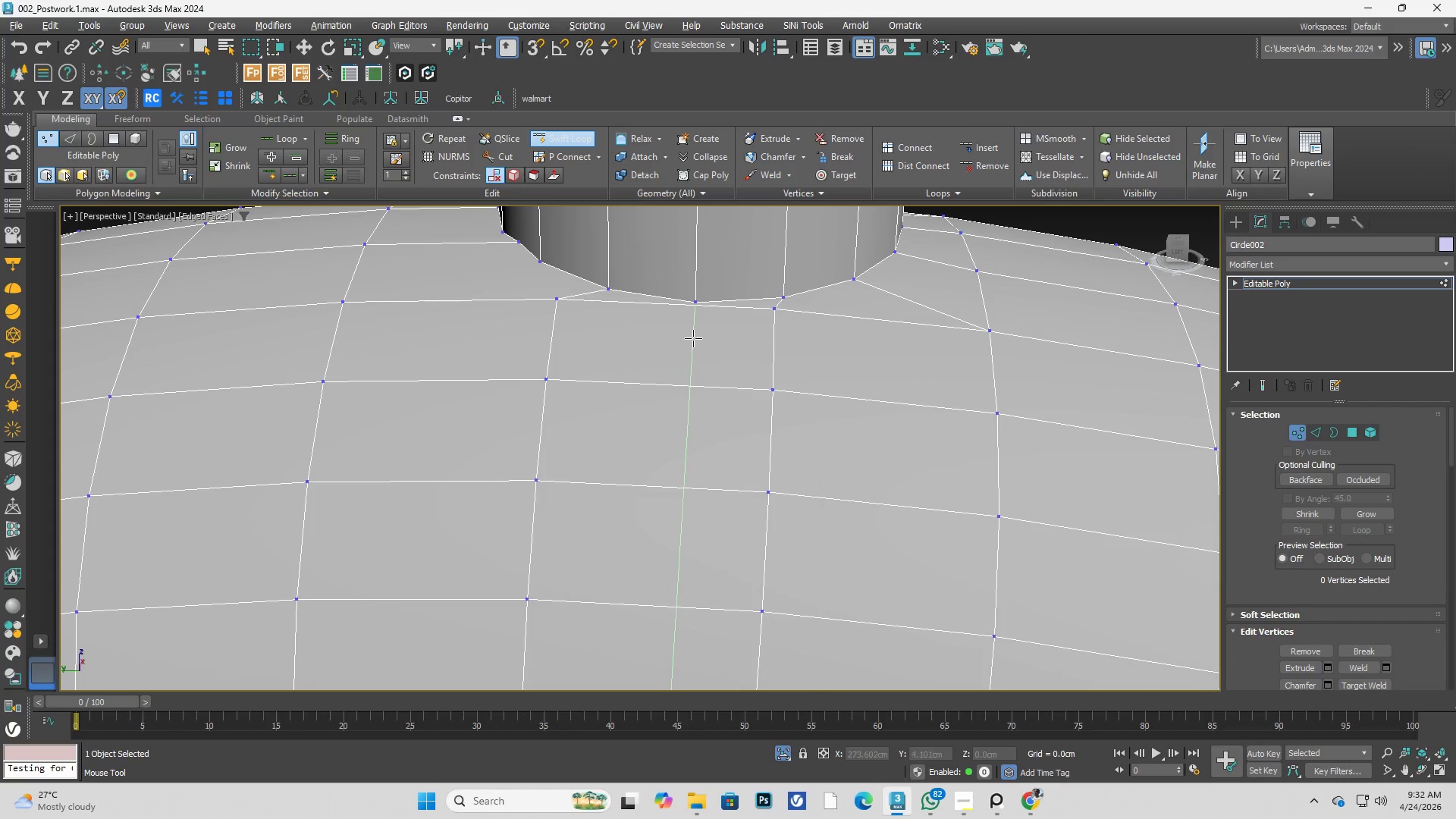 
left_click([693, 338])
 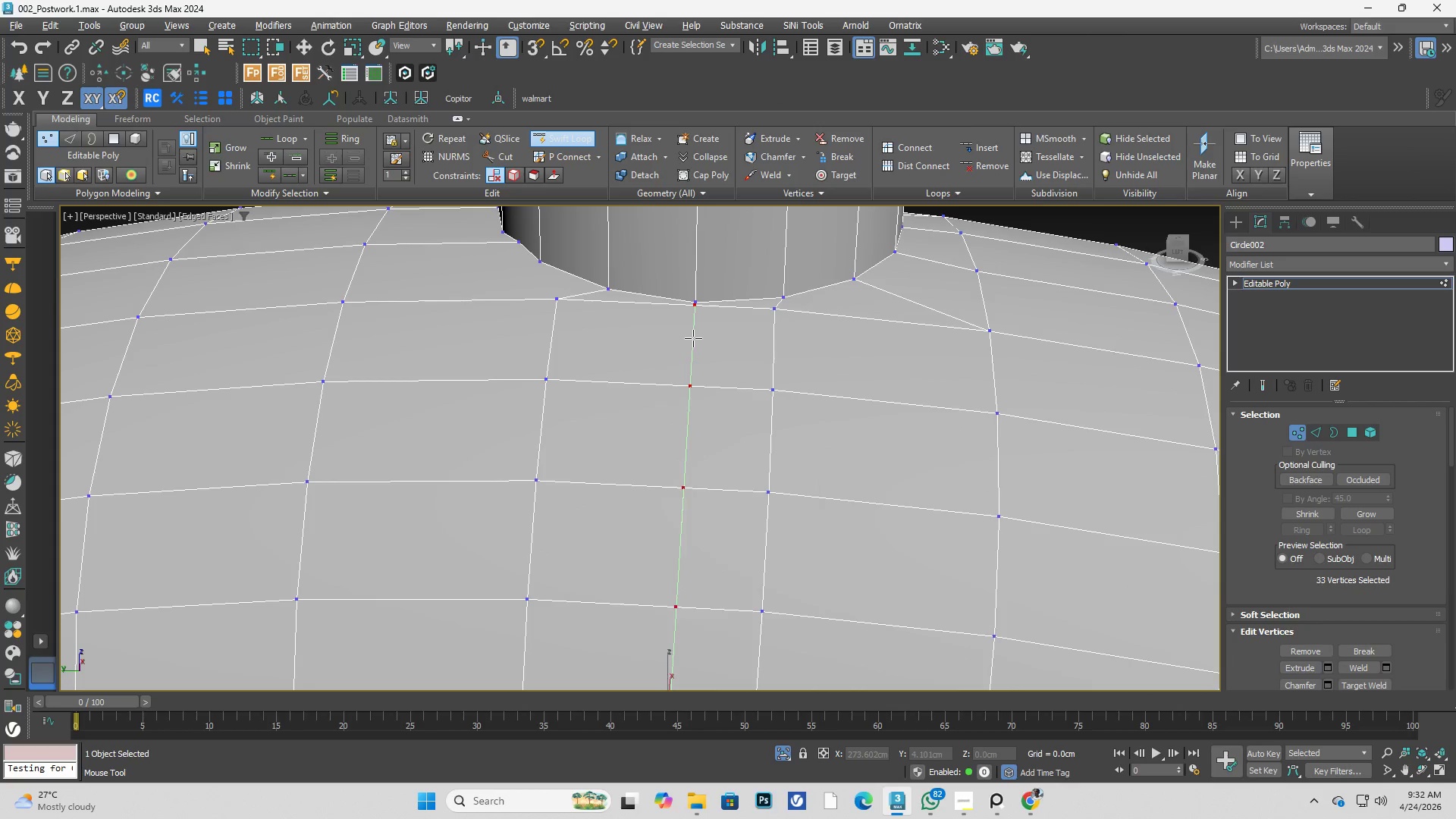 
right_click([694, 336])
 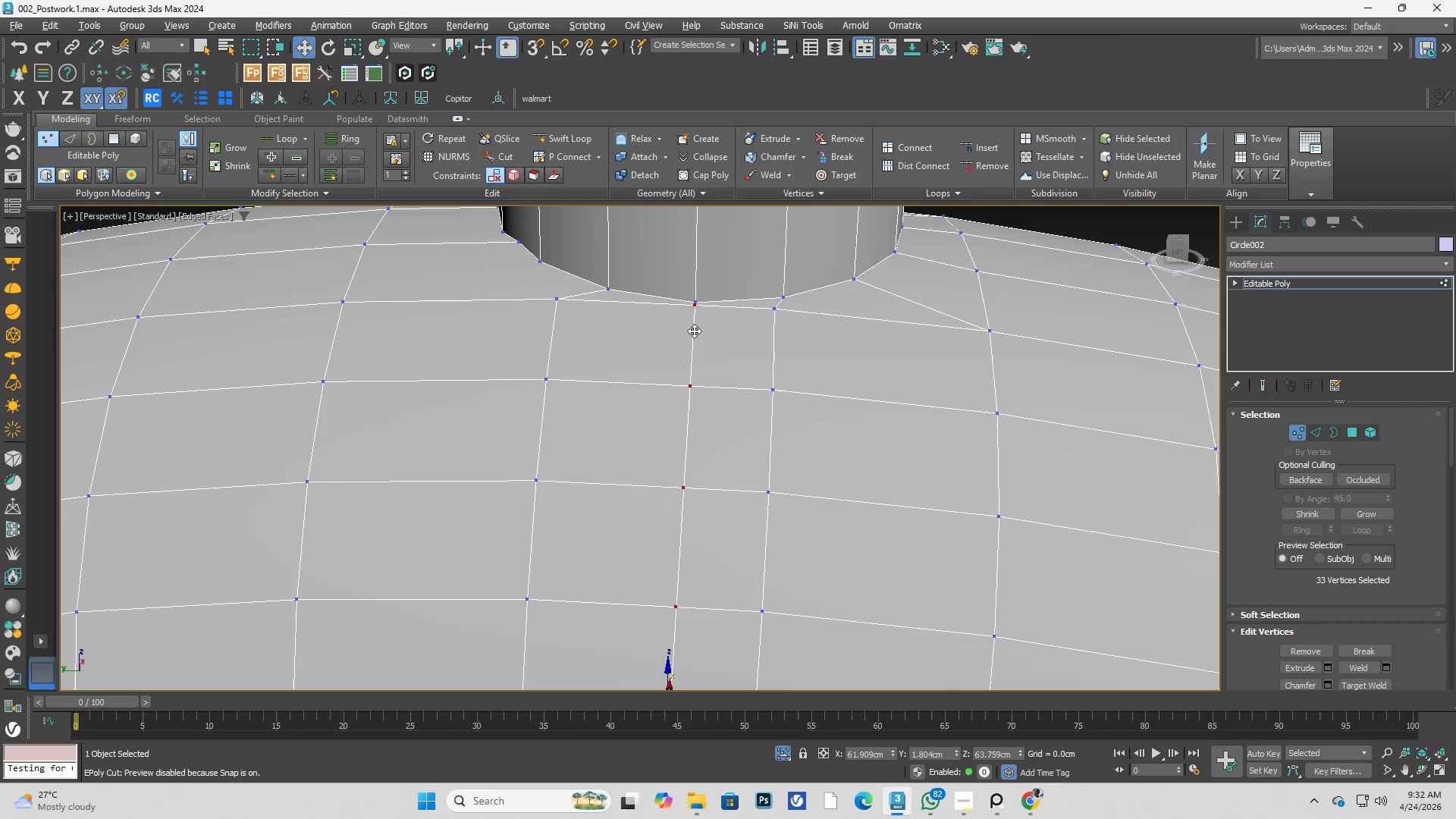 
key(Alt+AltLeft)
 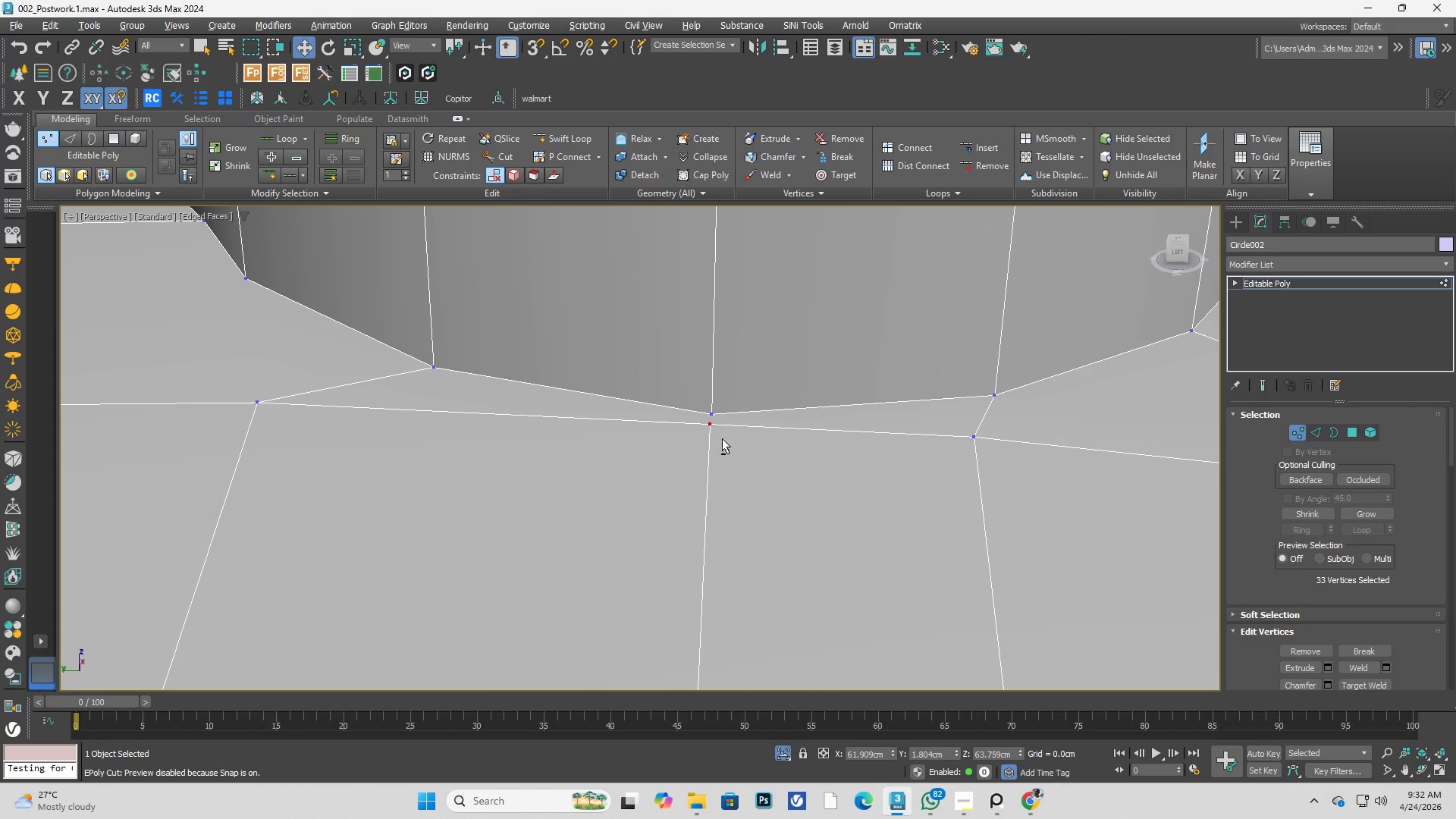 
scroll: coordinate [695, 322], scroll_direction: up, amount: 3.0
 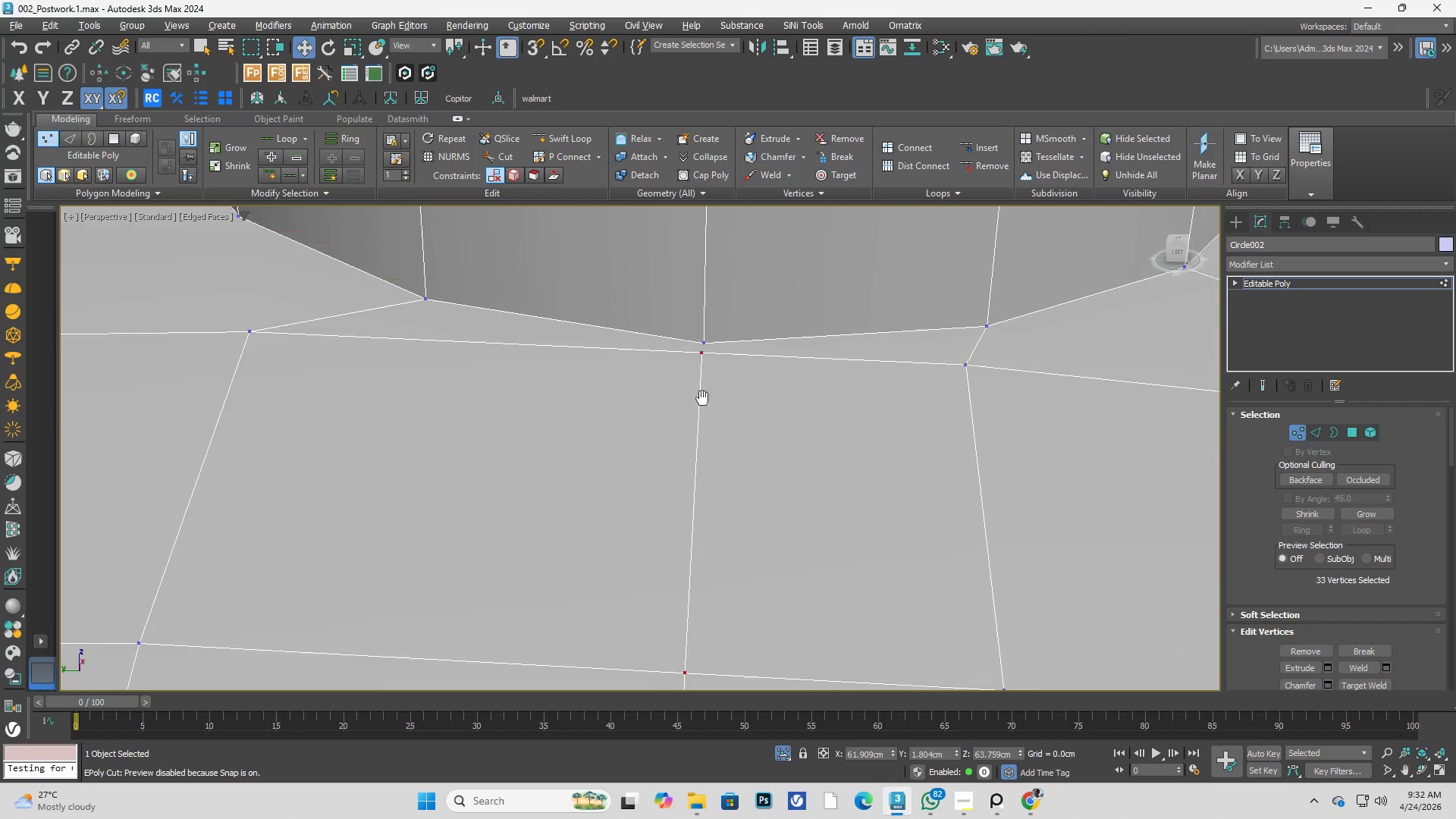 
key(Alt+C)
 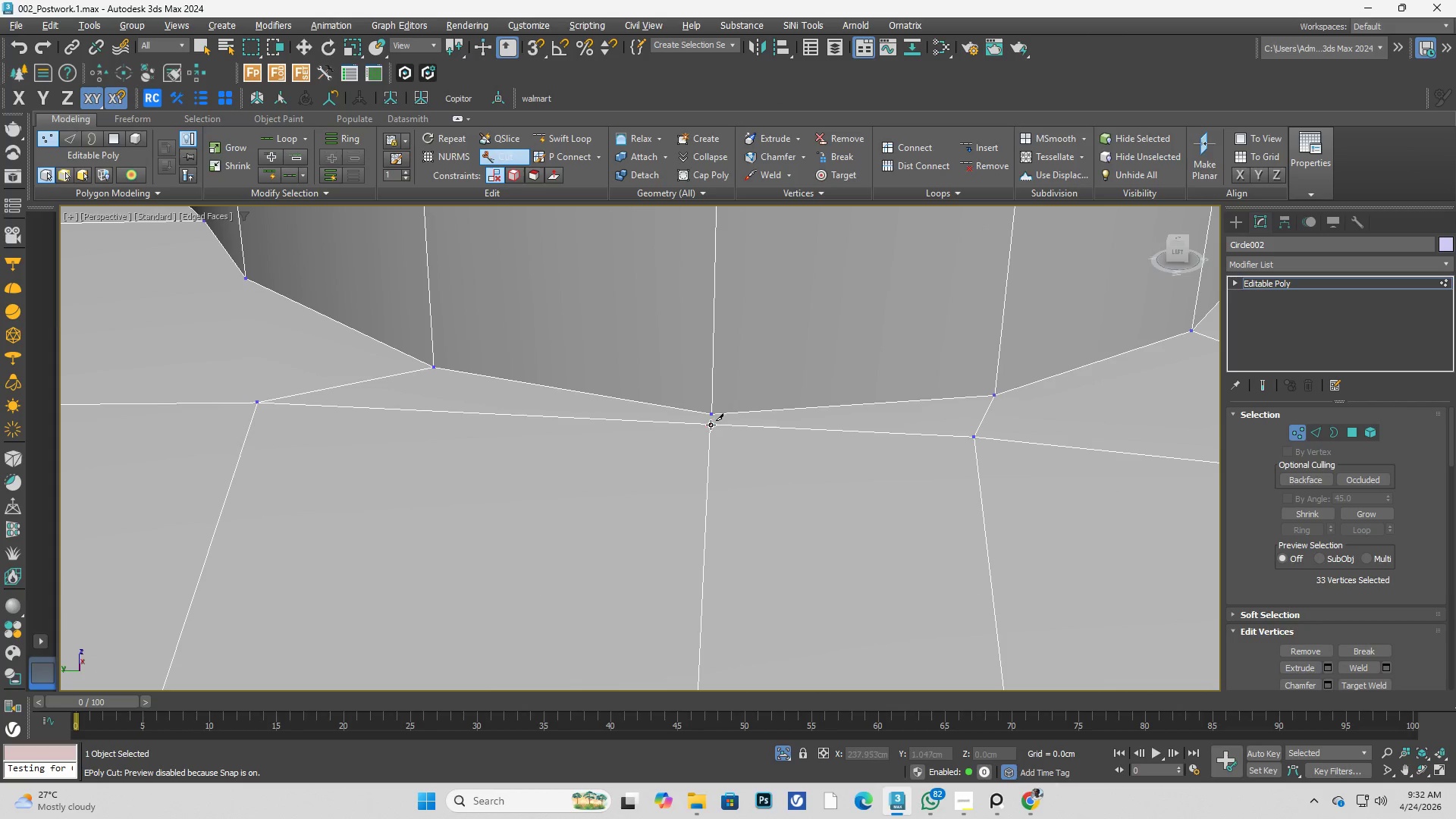 
left_click([711, 425])
 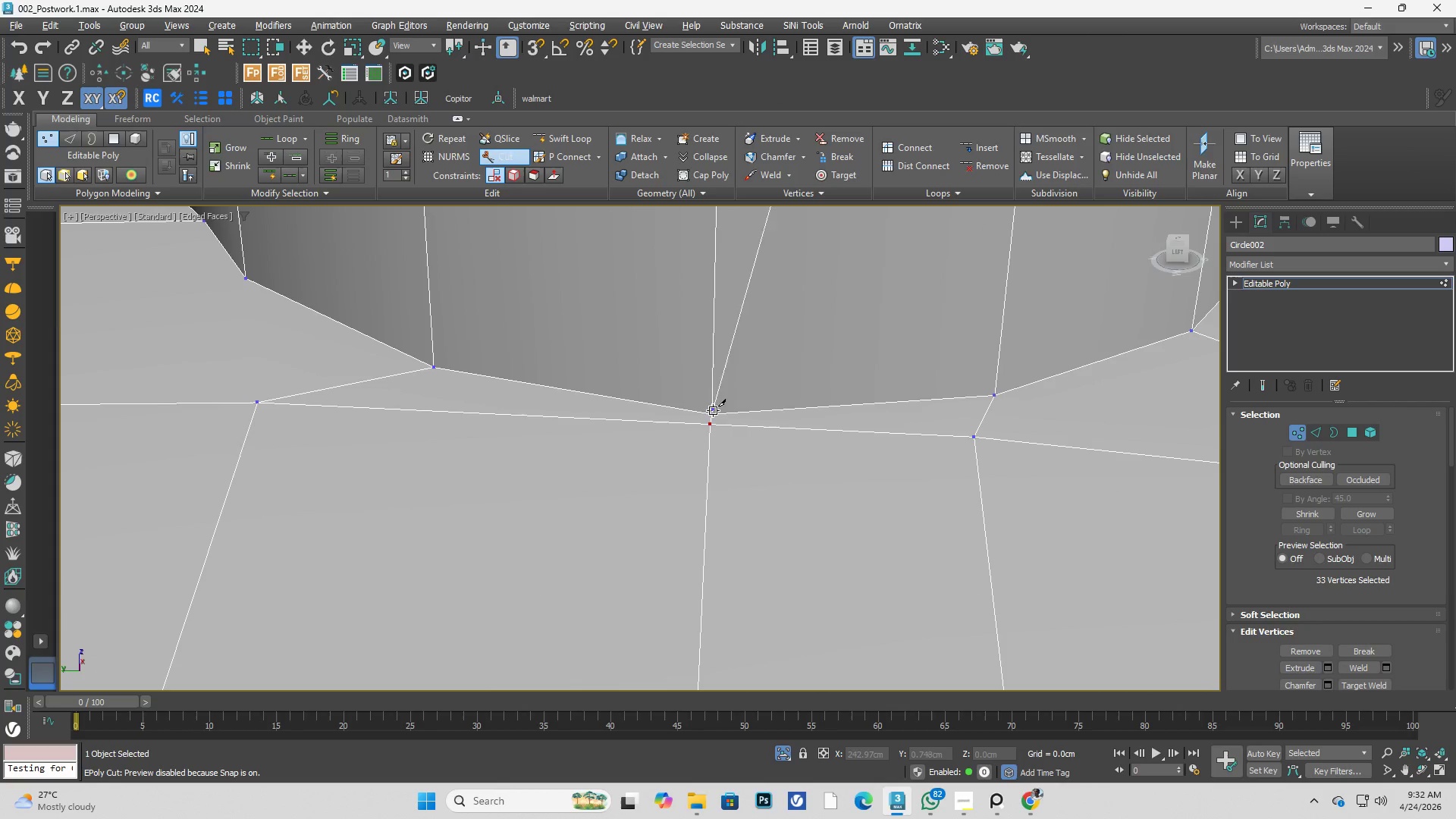 
right_click([723, 448])
 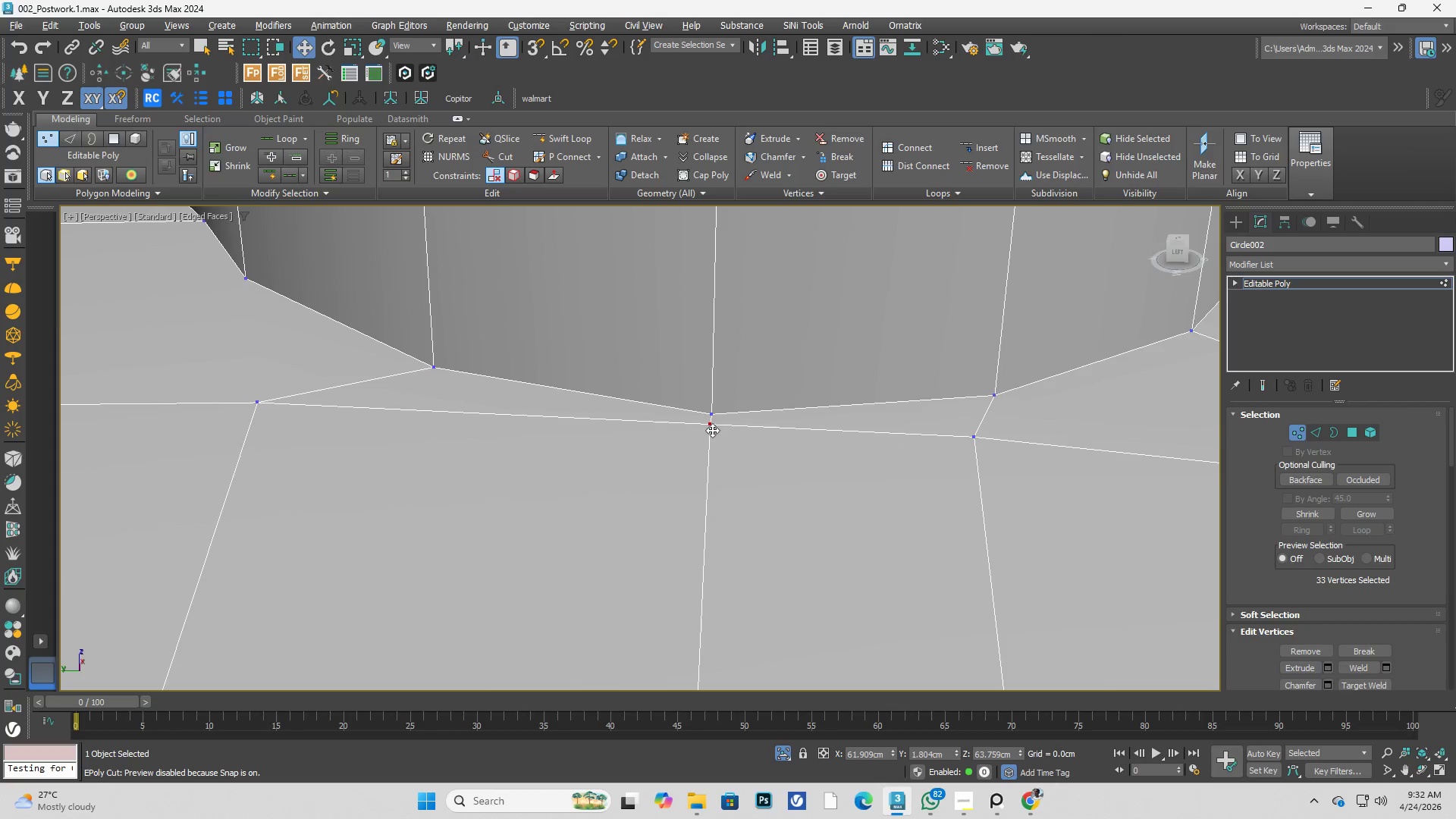 
left_click([712, 429])
 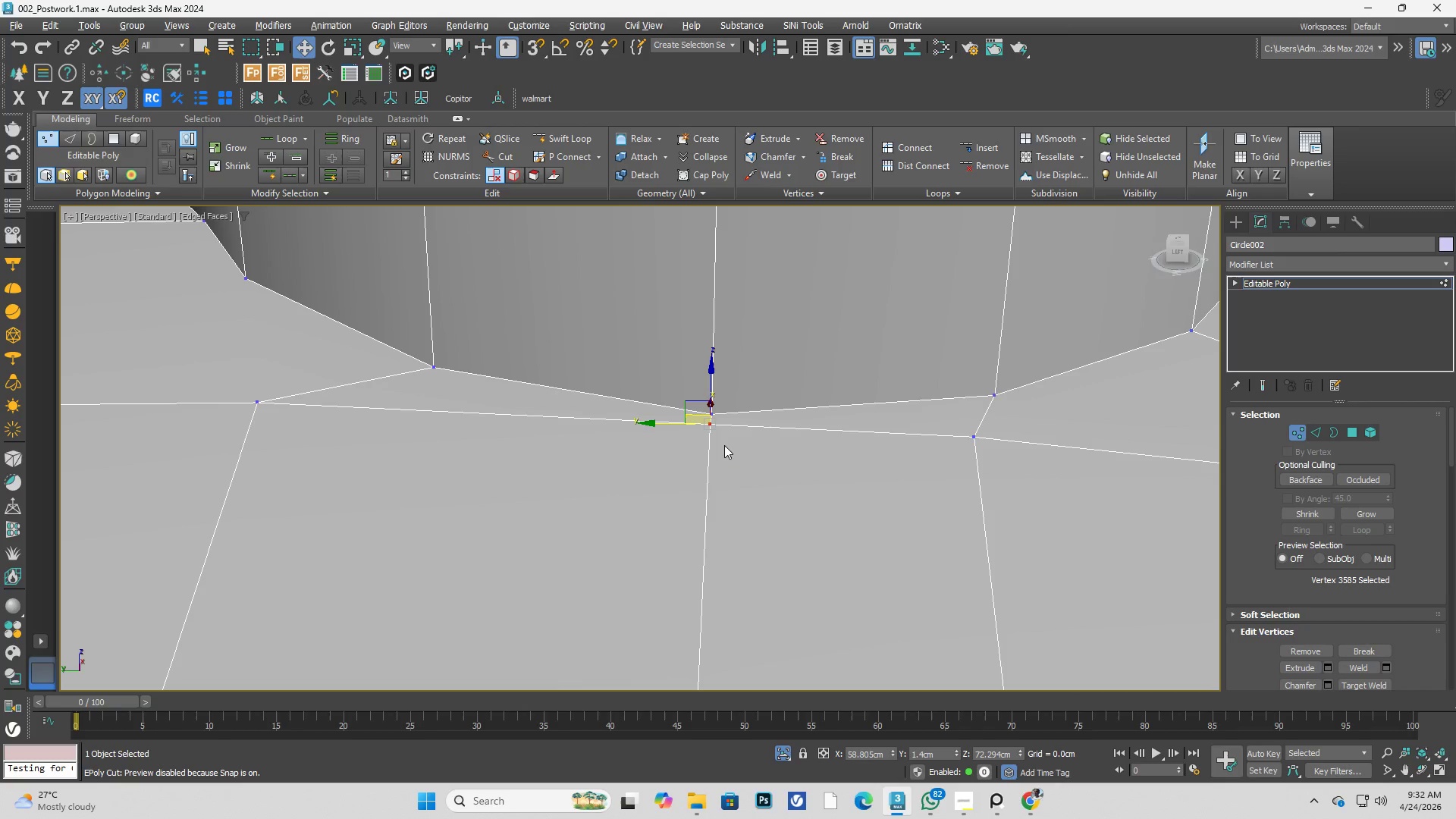 
key(Shift+X)
 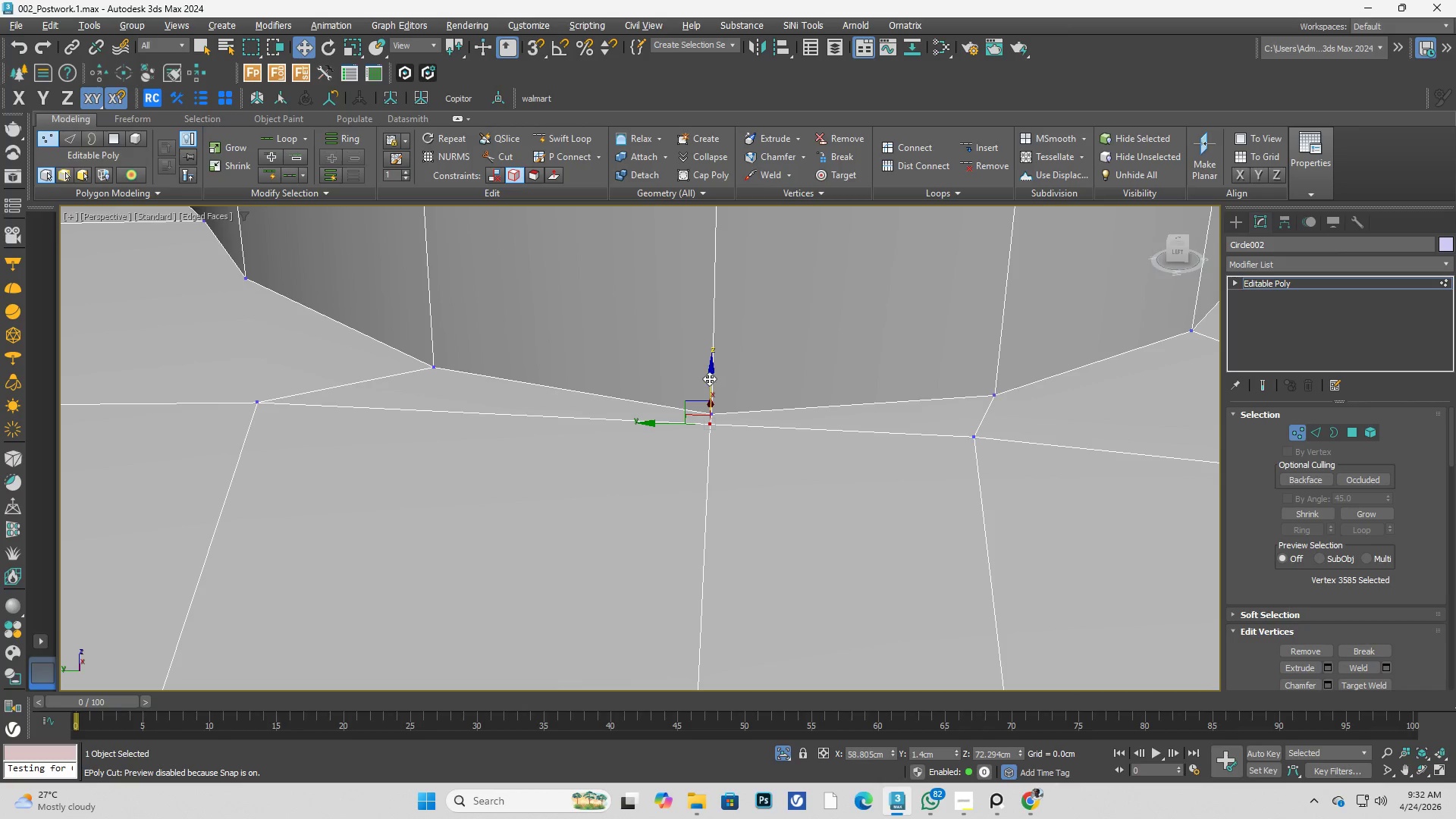 
left_click_drag(start_coordinate=[708, 378], to_coordinate=[712, 411])
 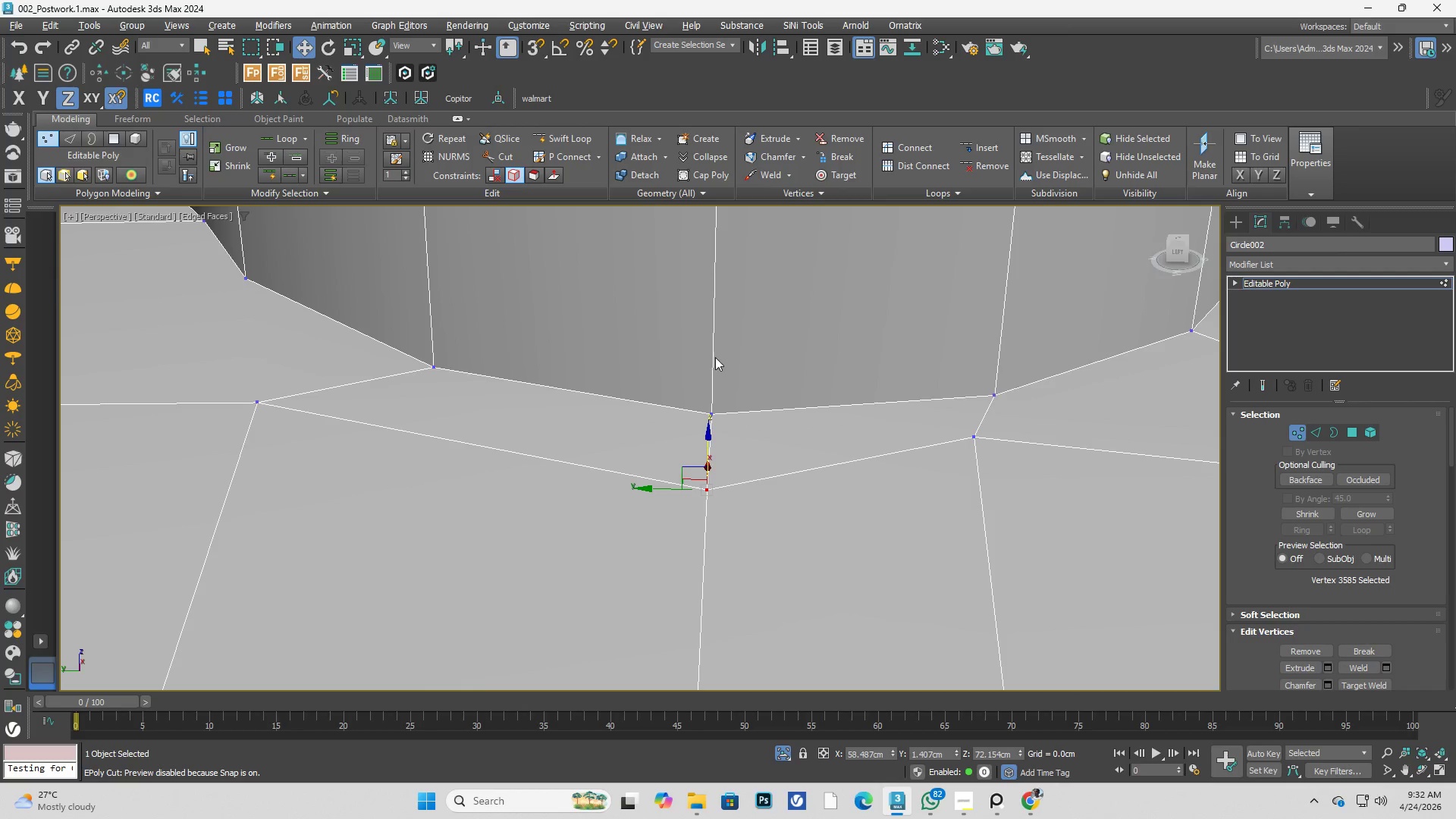 
hold_key(key=AltLeft, duration=0.84)
 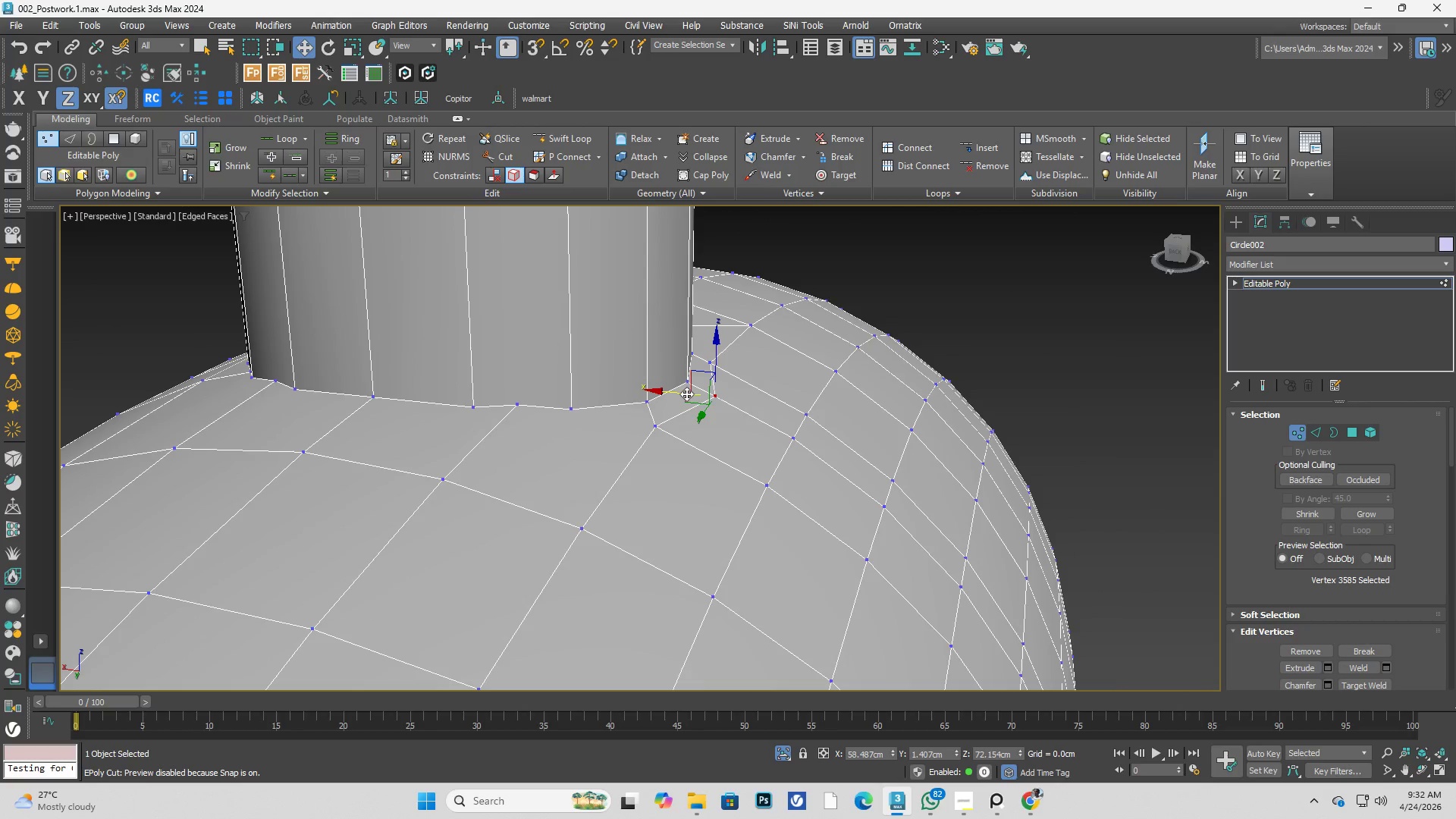 
scroll: coordinate [721, 360], scroll_direction: down, amount: 3.0
 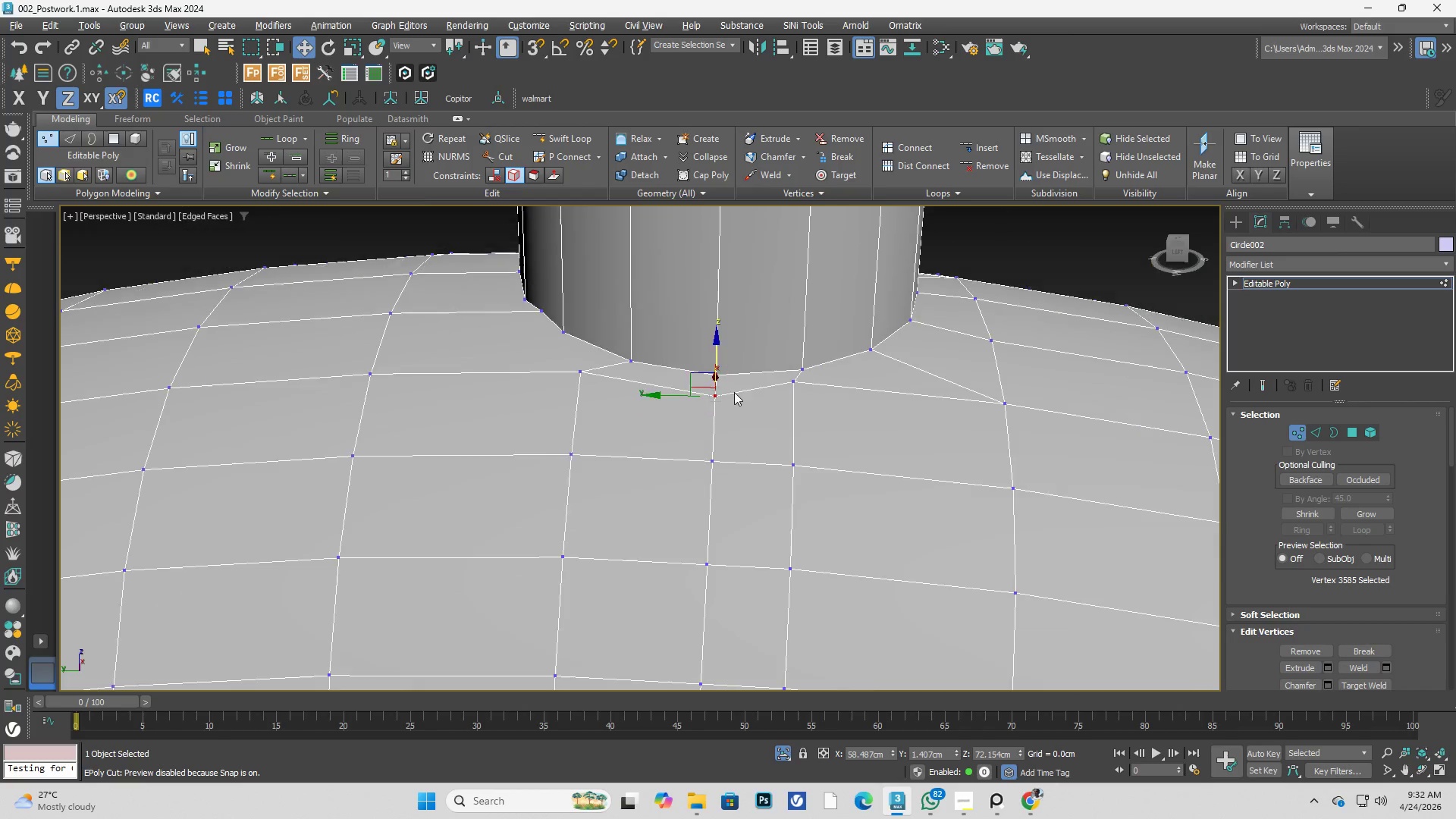 
left_click_drag(start_coordinate=[684, 394], to_coordinate=[677, 394])
 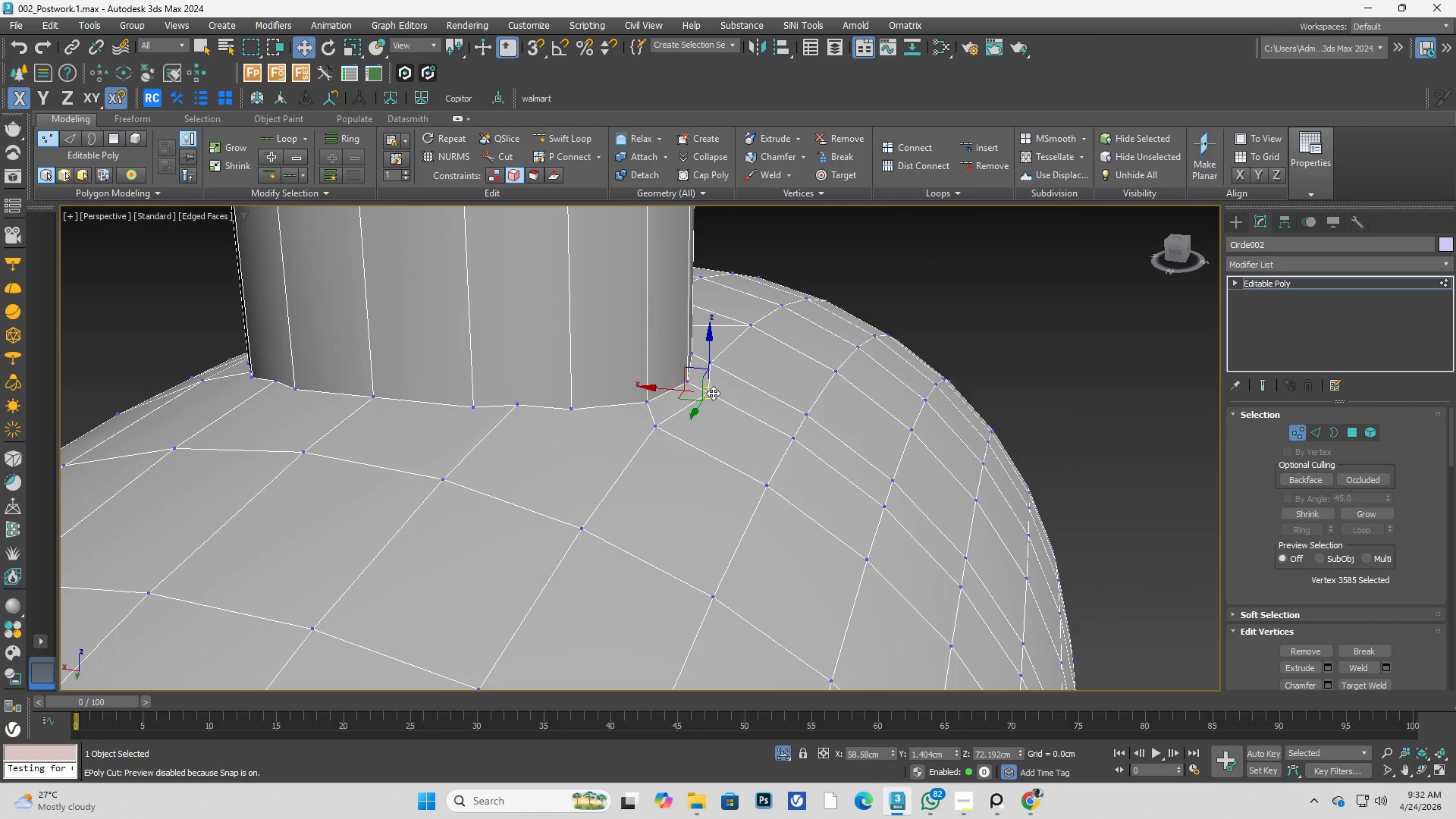 
hold_key(key=AltLeft, duration=0.33)
 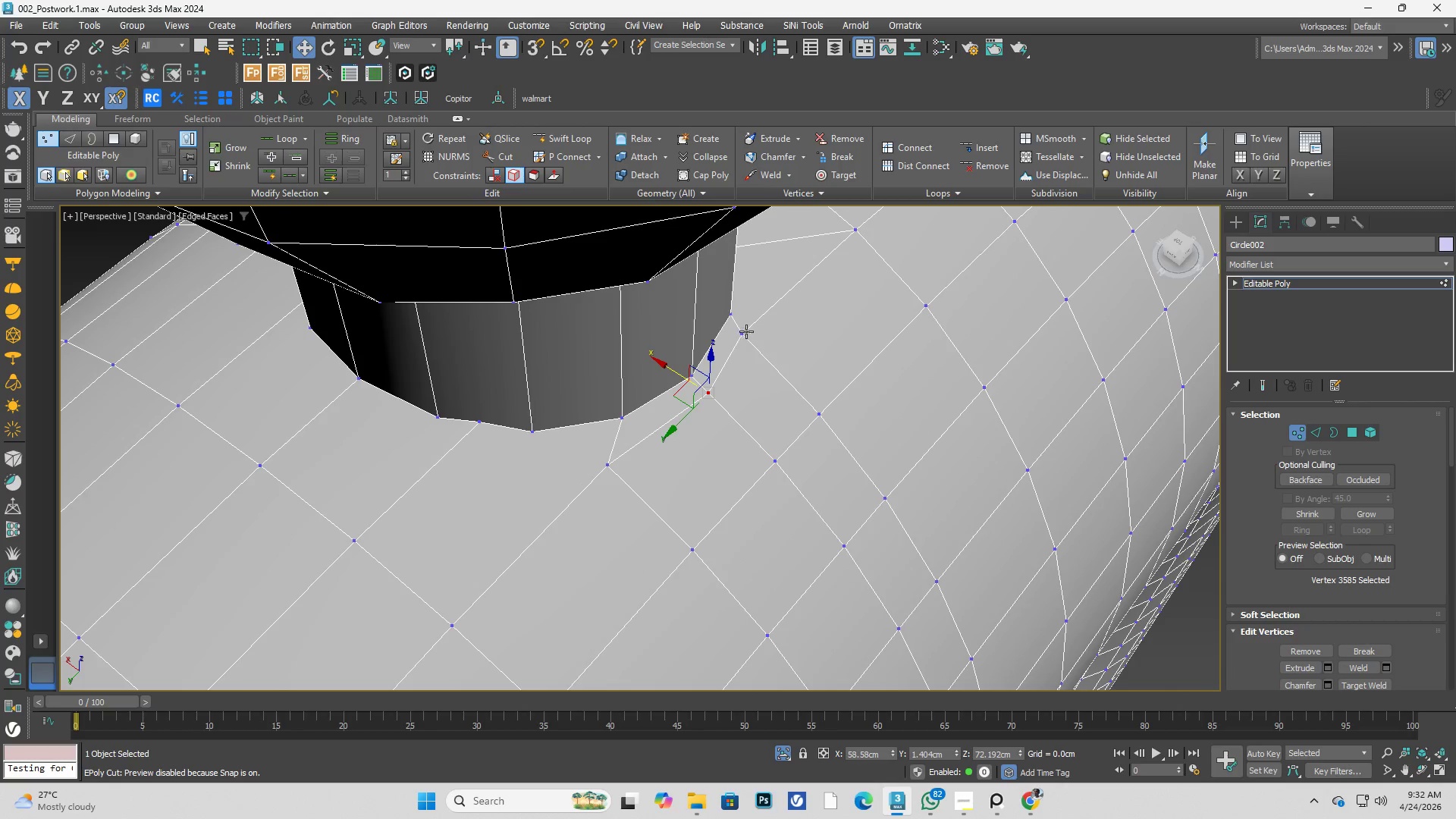 
left_click([747, 330])
 